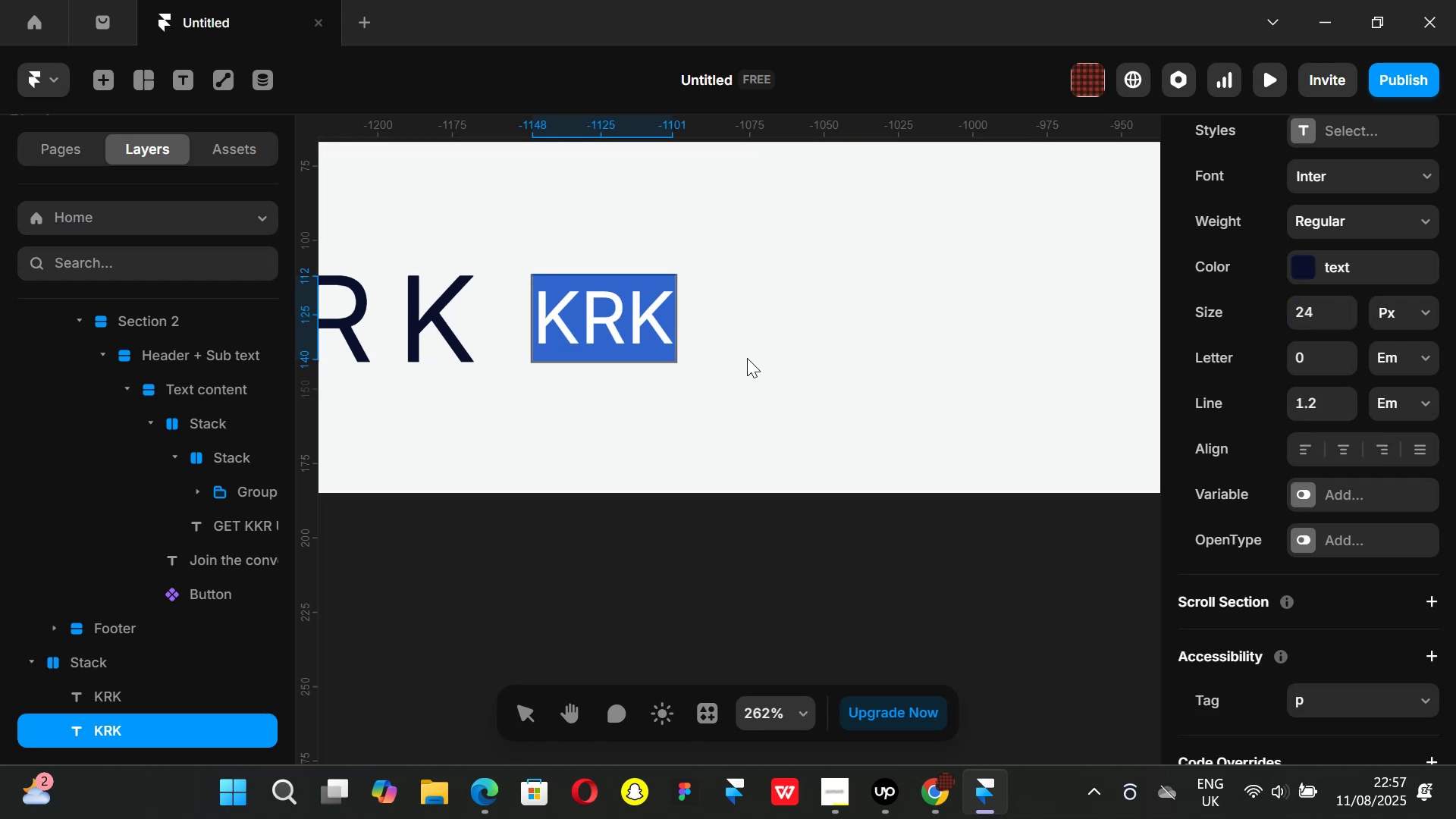 
hold_key(key=ControlLeft, duration=0.81)
scroll: coordinate [789, 359], scroll_direction: down, amount: 1.0
 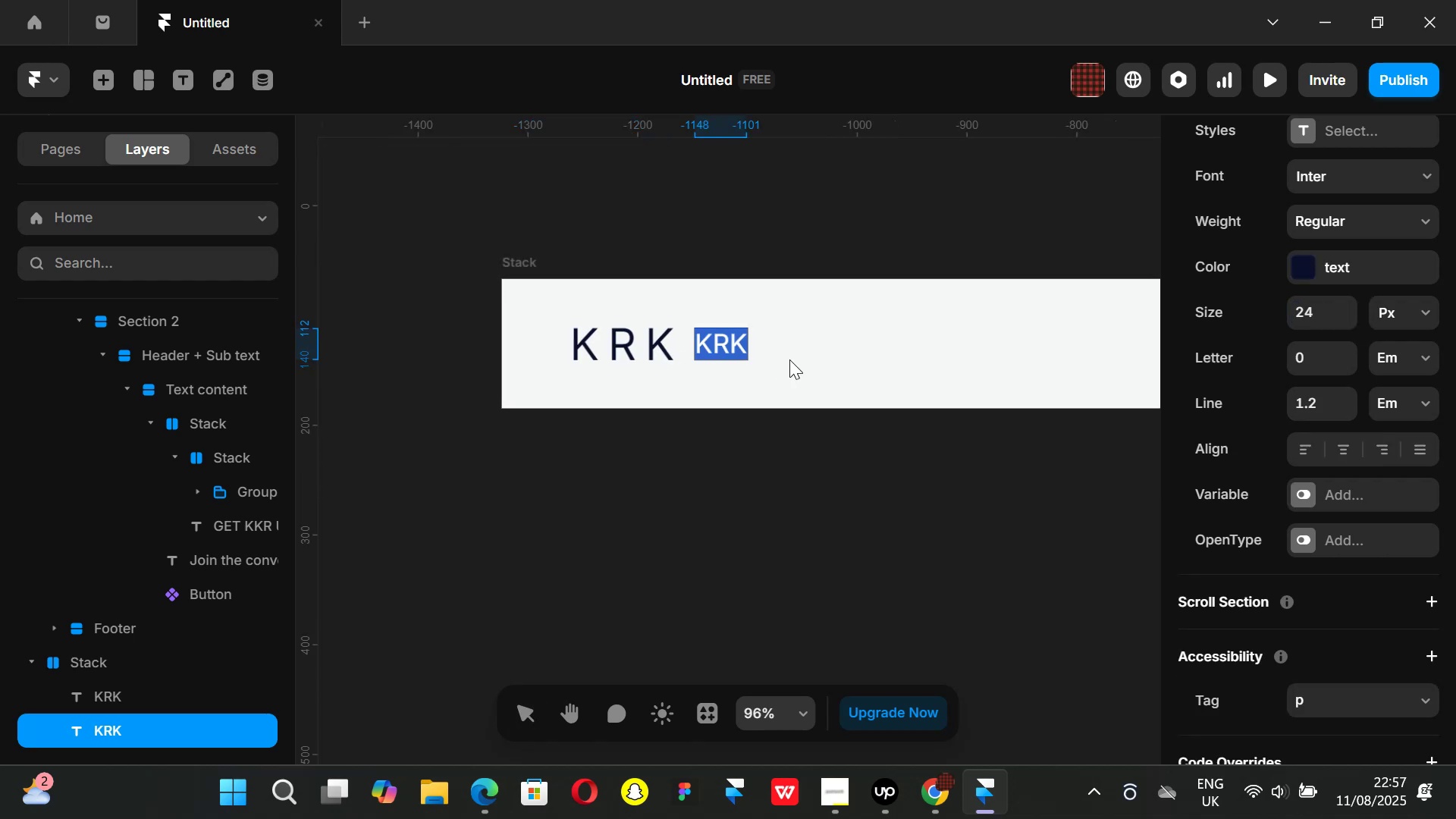 
key(Backspace)
type(Approach)
 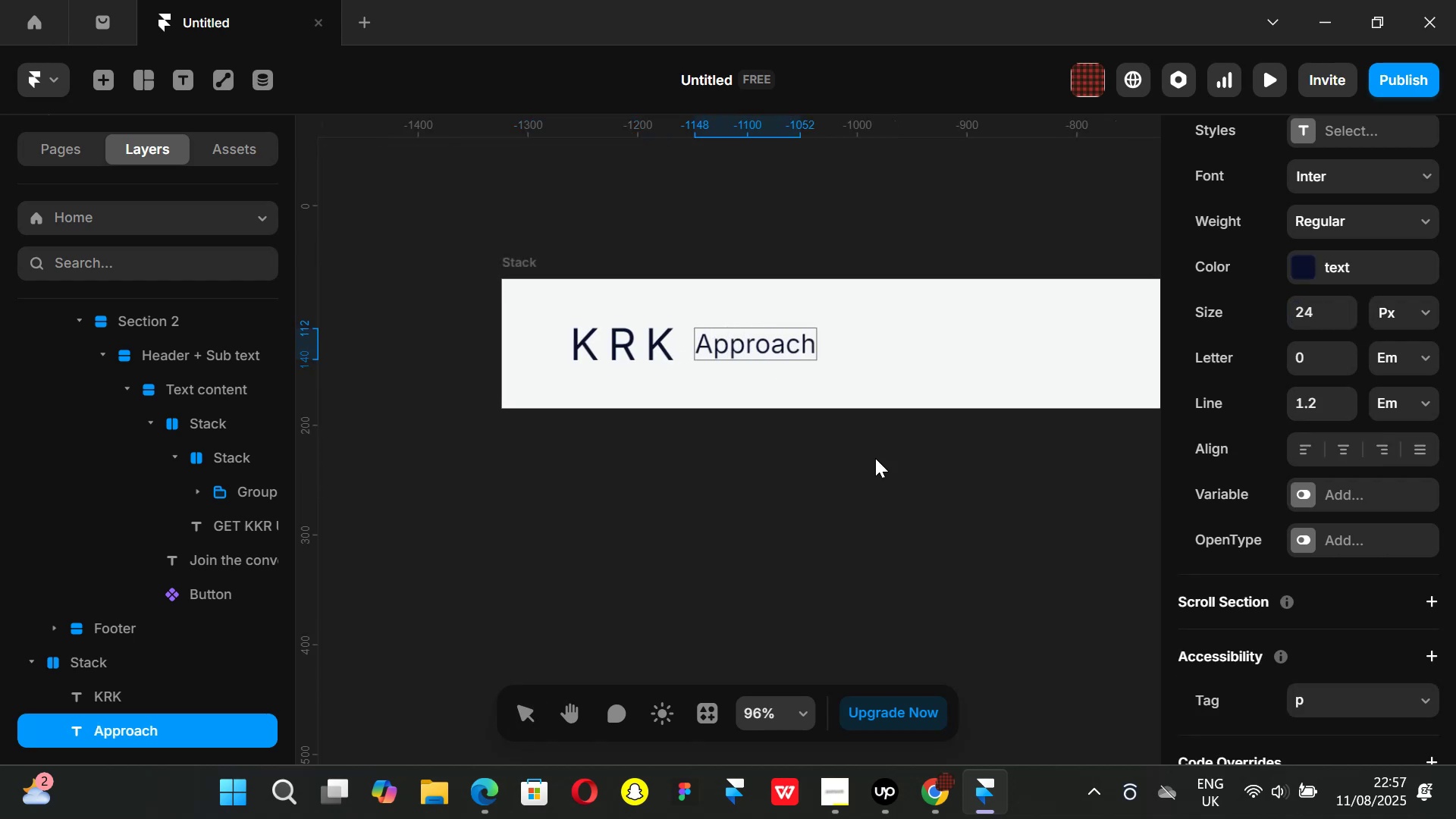 
left_click([852, 550])
 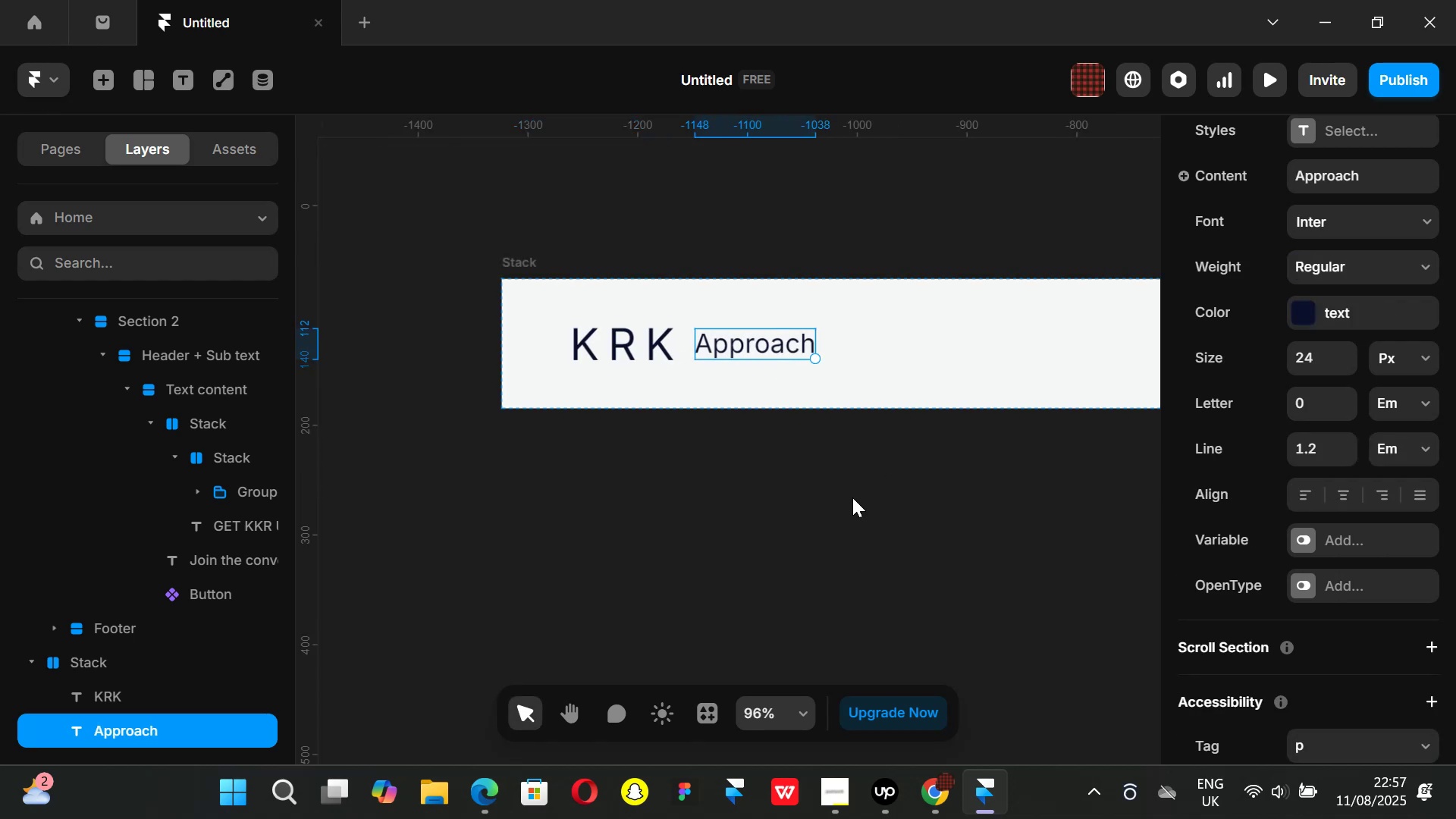 
hold_key(key=ControlLeft, duration=1.04)
scroll: coordinate [852, 497], scroll_direction: down, amount: 2.0
 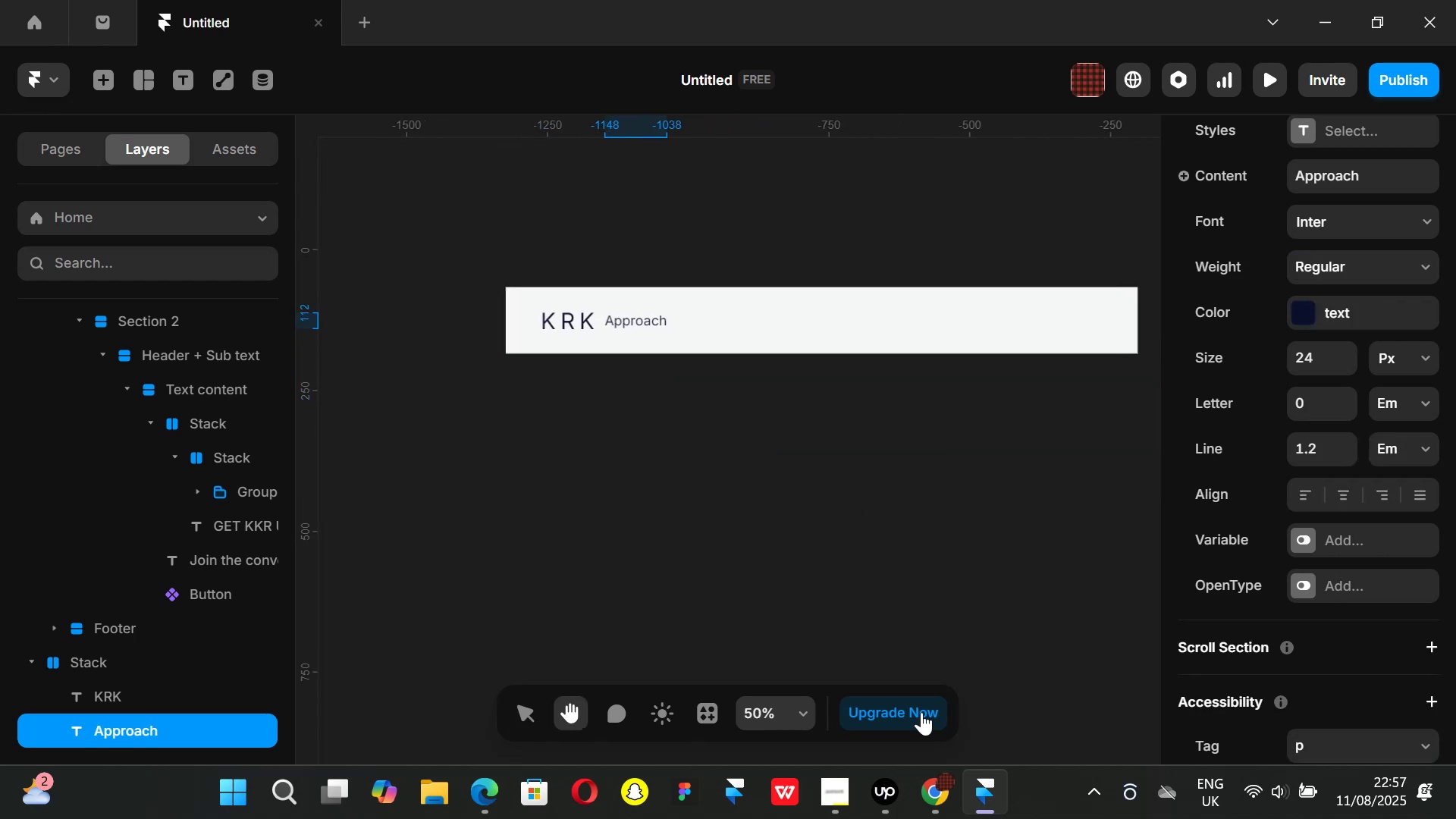 
left_click([947, 802])
 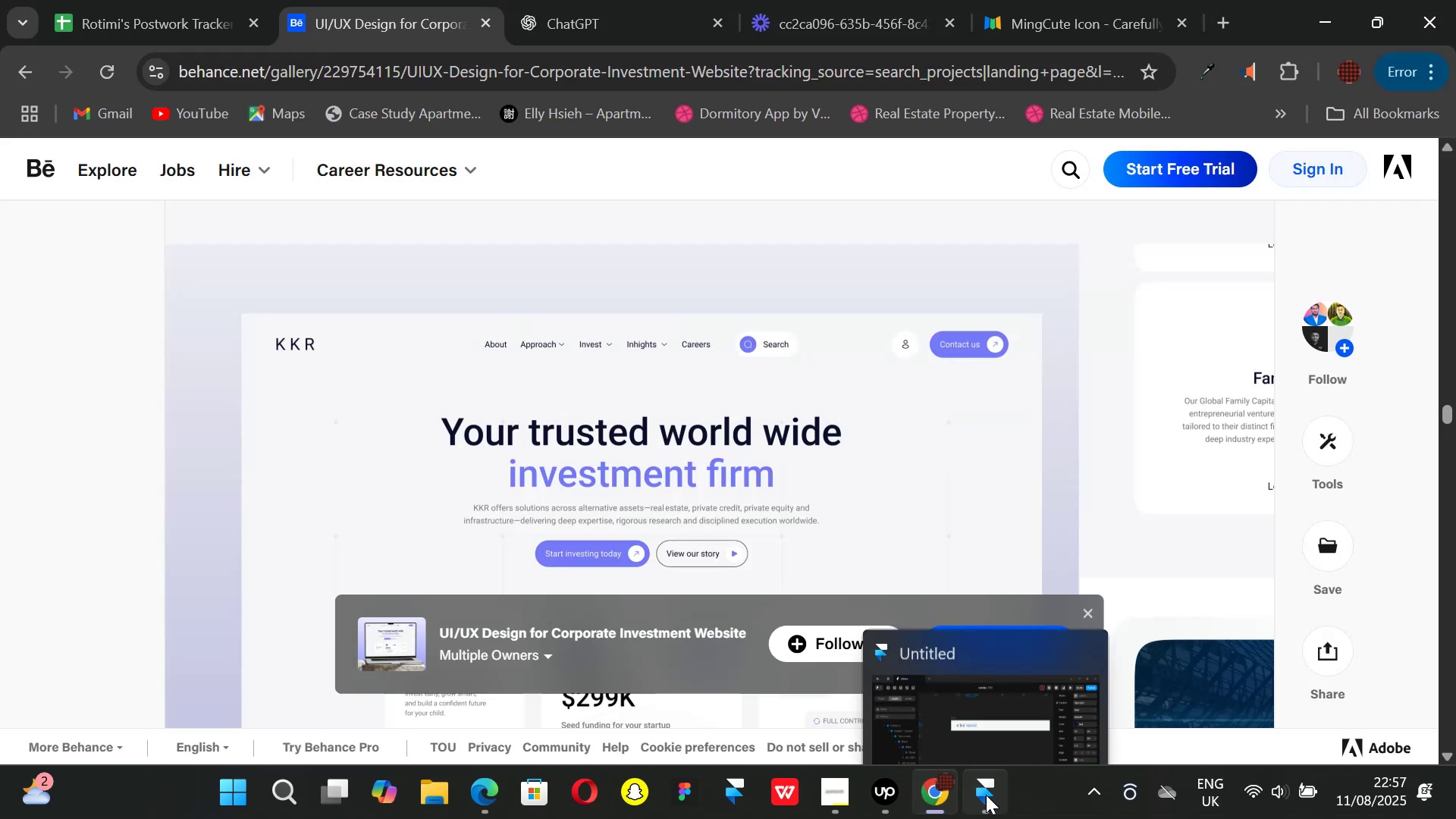 
left_click([986, 795])
 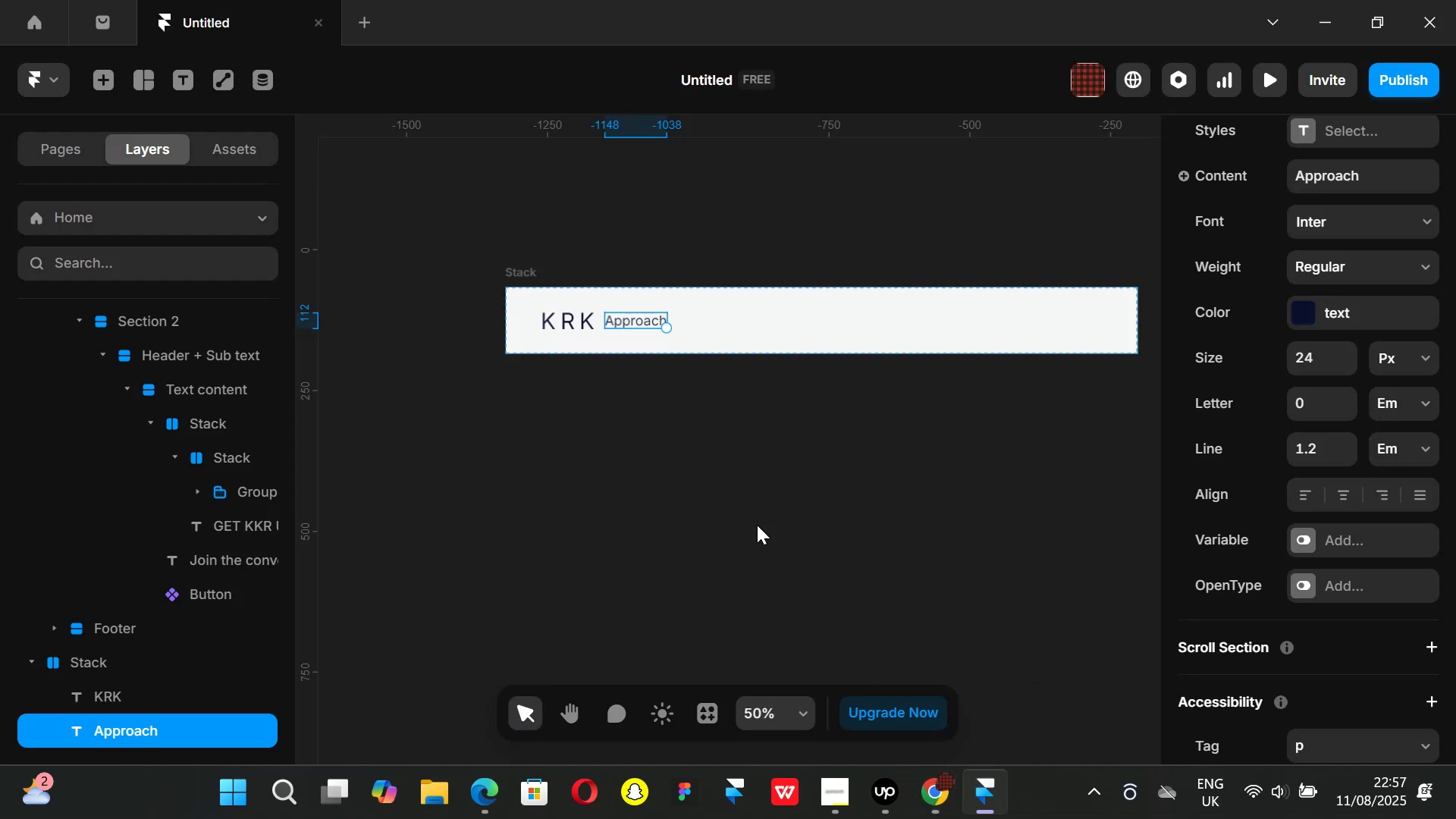 
hold_key(key=ControlLeft, duration=0.57)
scroll: coordinate [764, 471], scroll_direction: down, amount: 1.0
 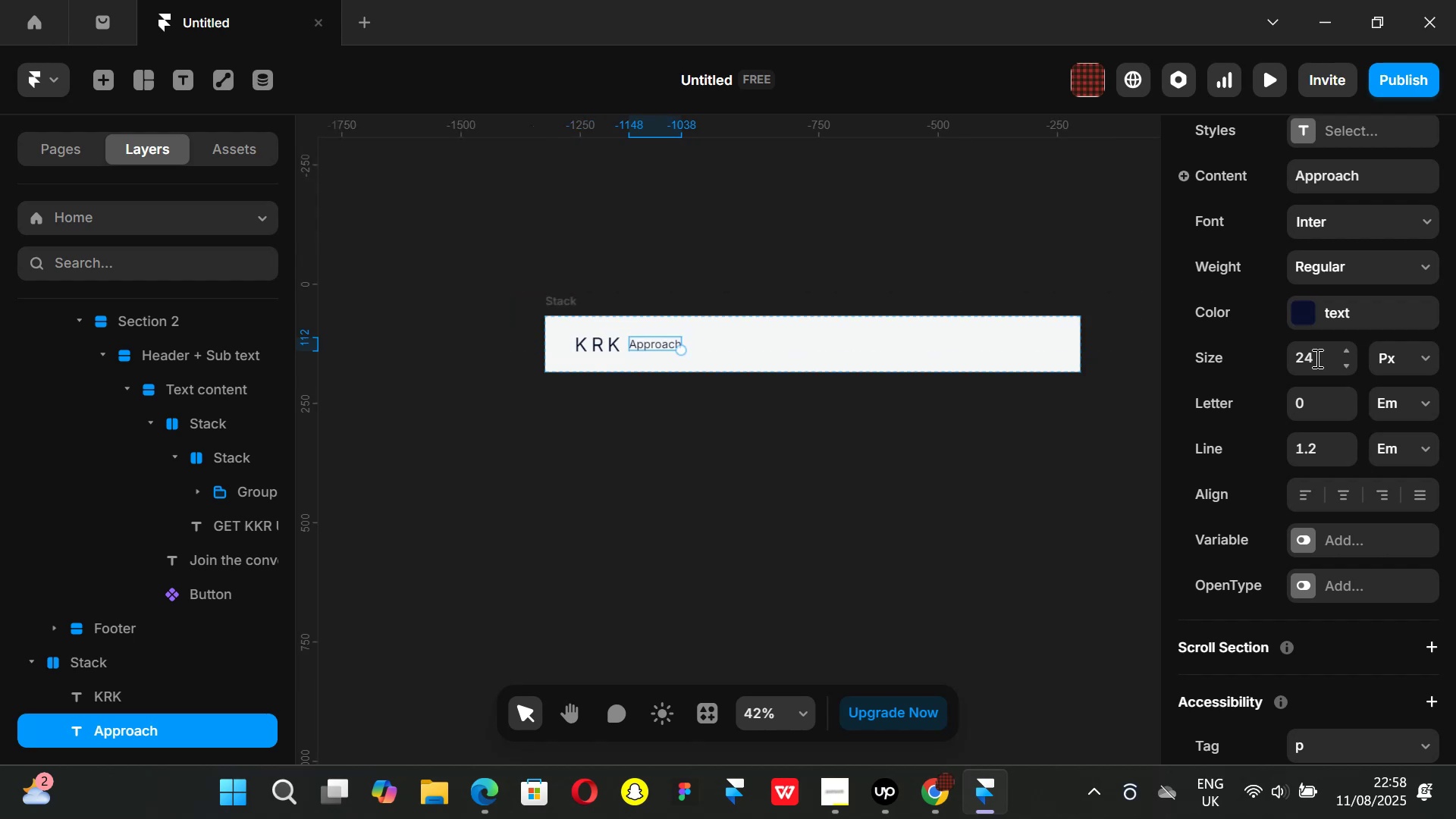 
left_click([1316, 358])
 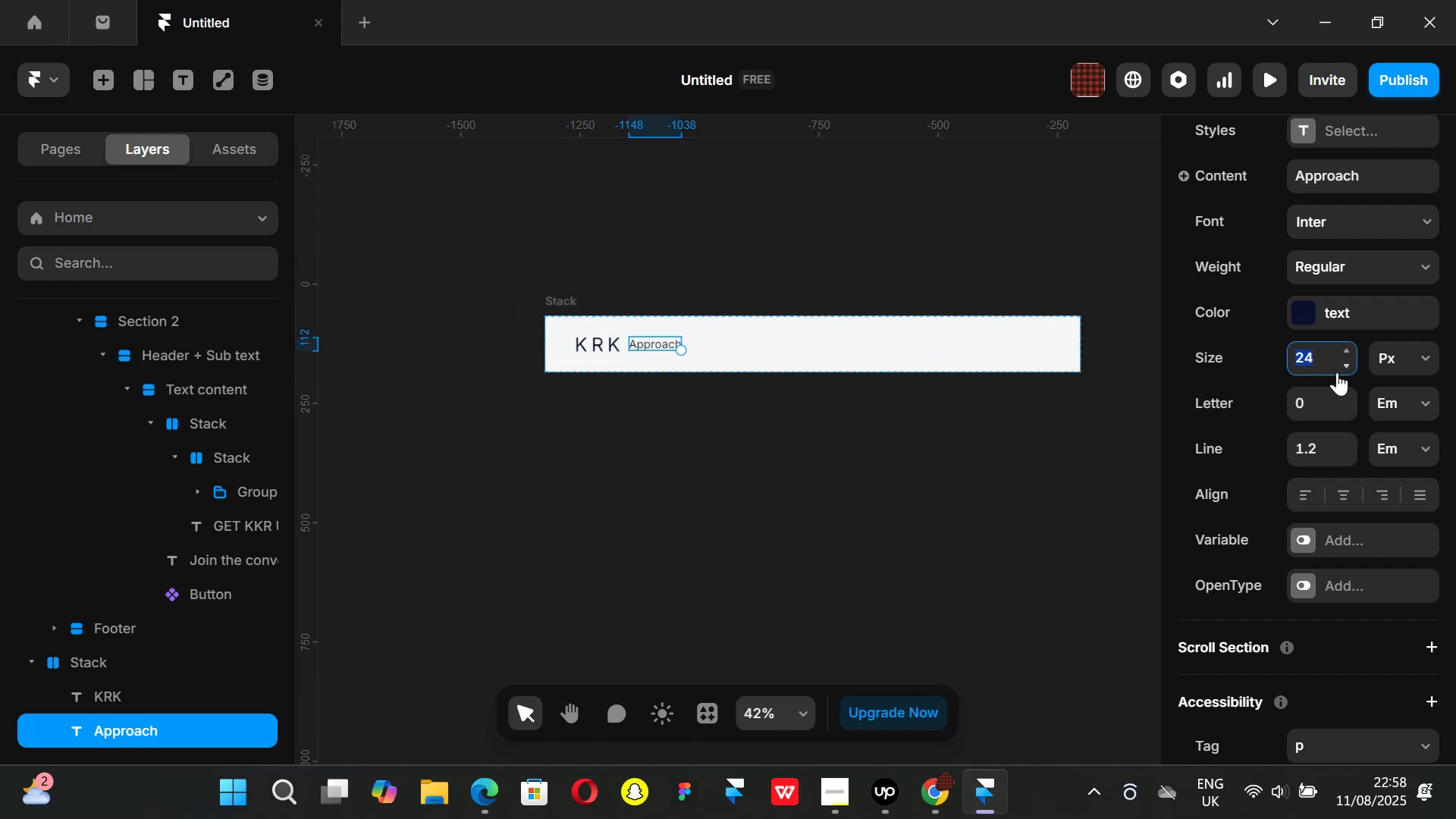 
type(20)
 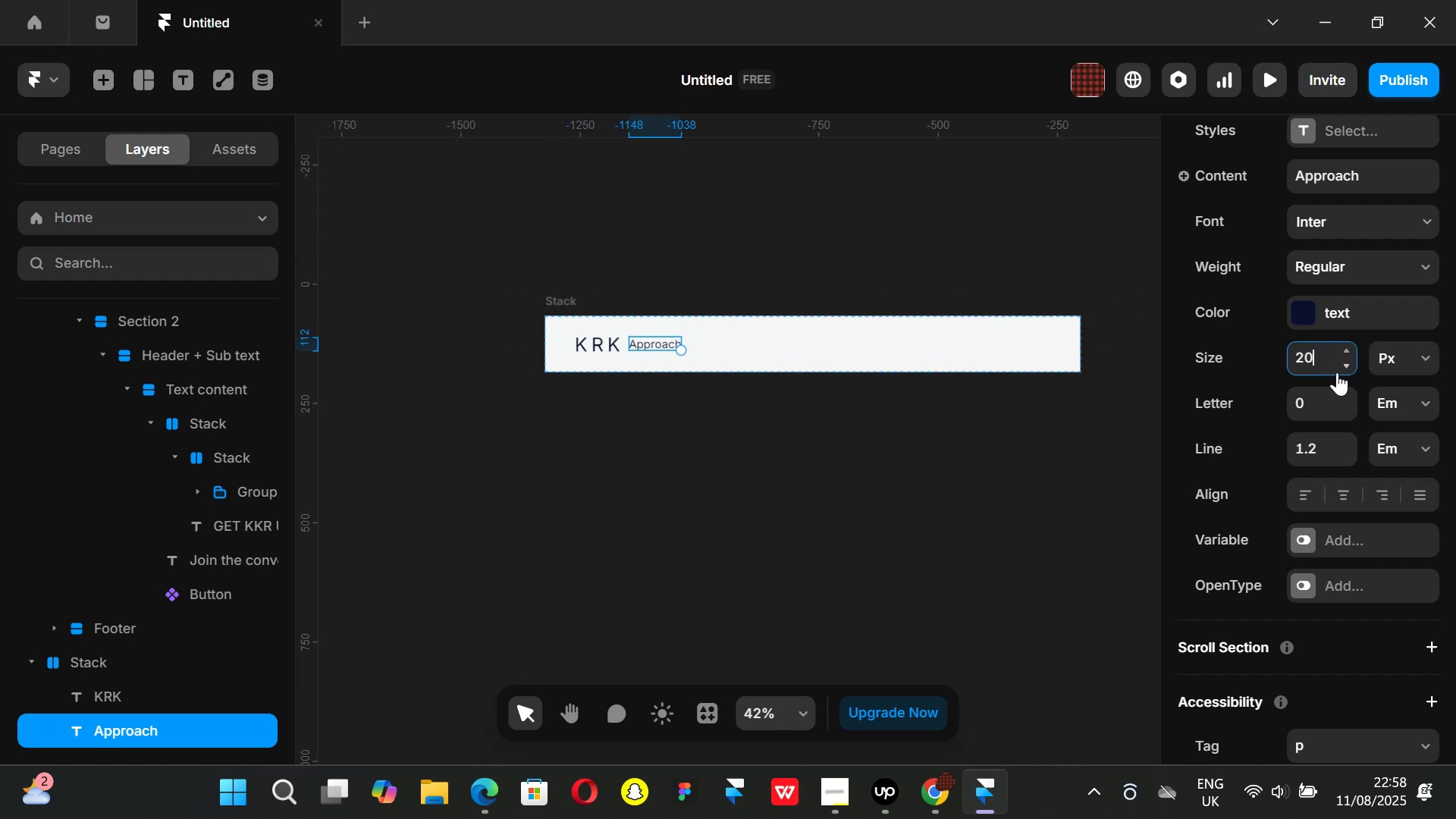 
key(Enter)
 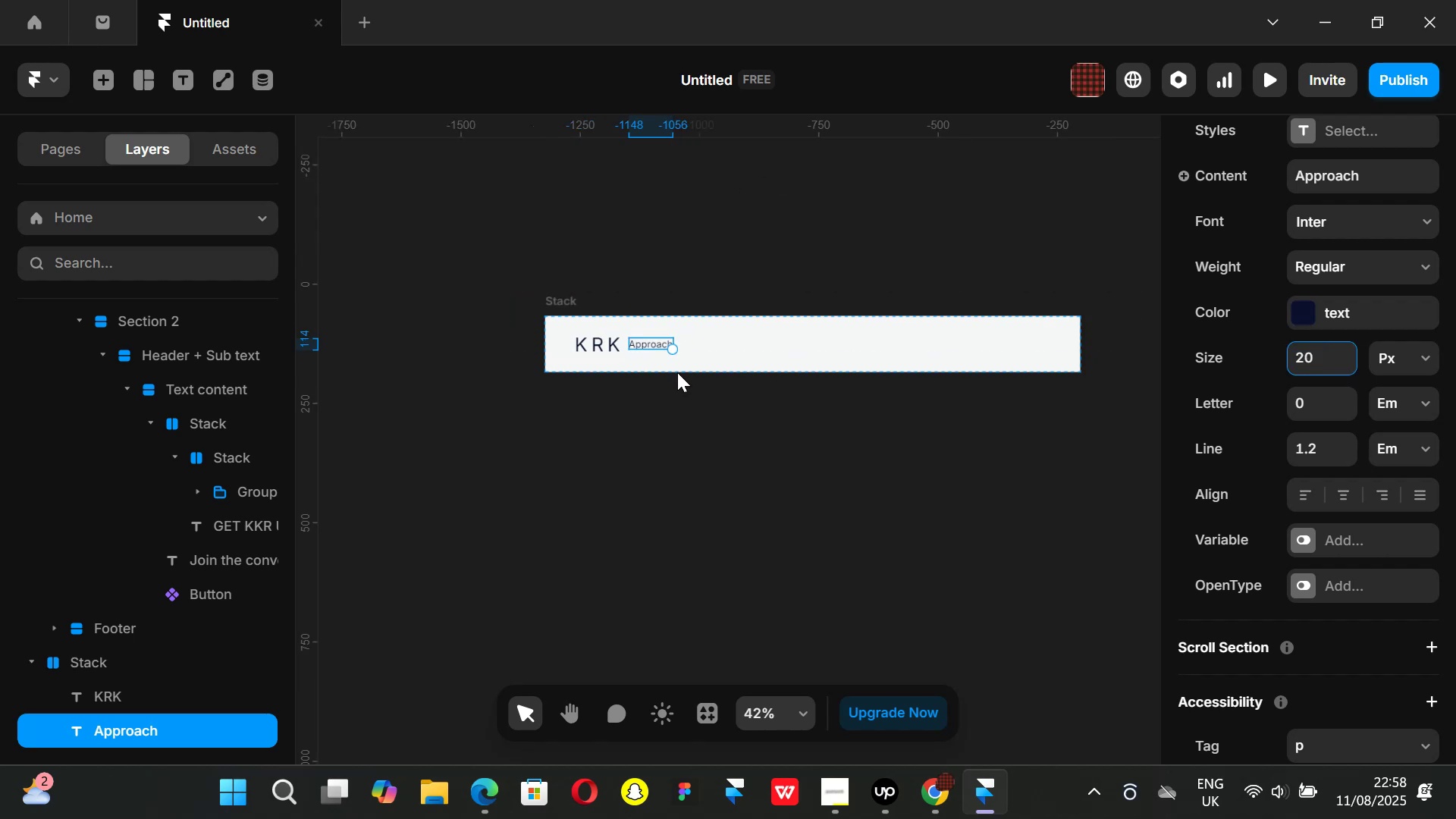 
key(Control+ControlLeft)
 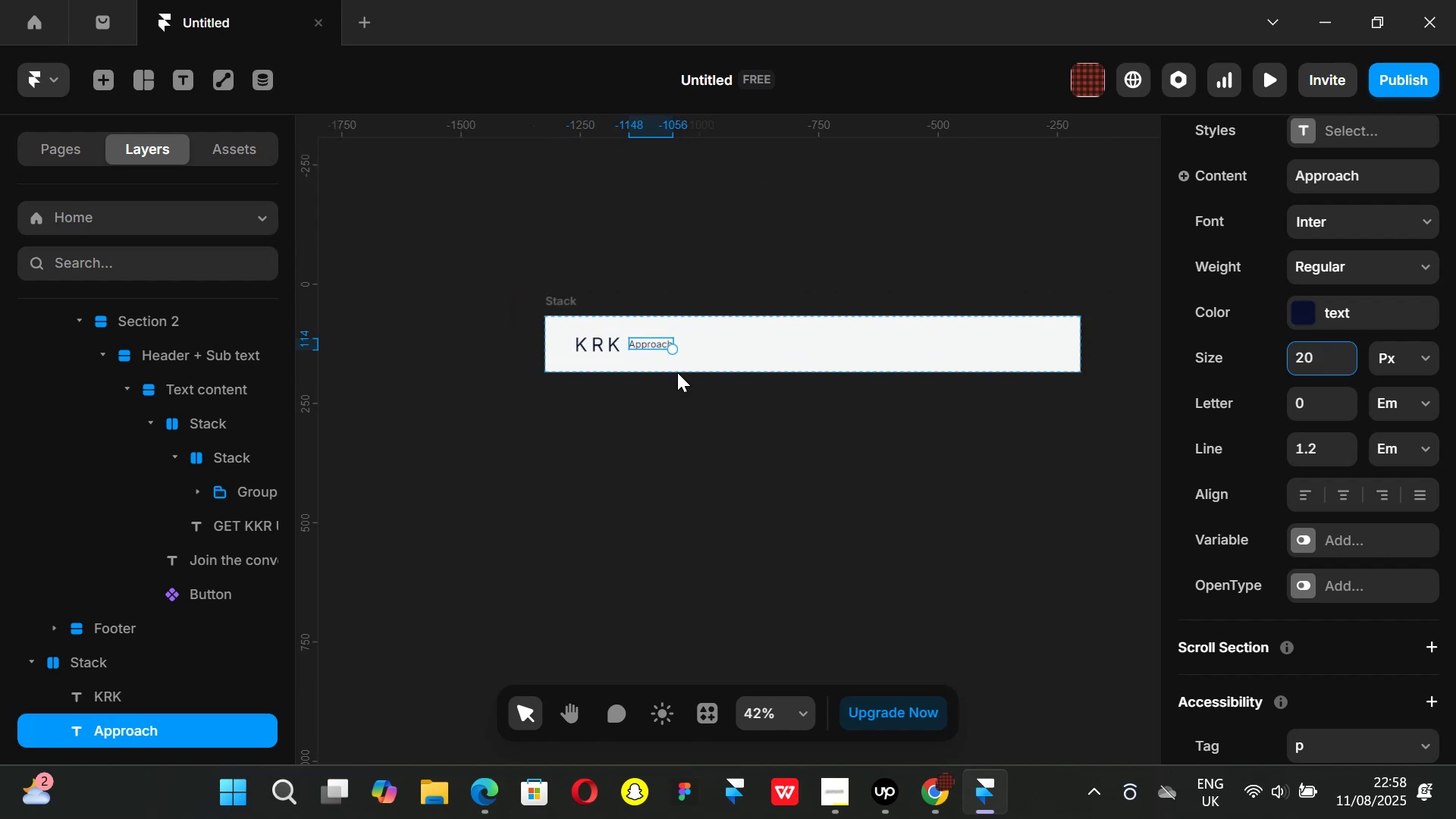 
key(Control+D)
 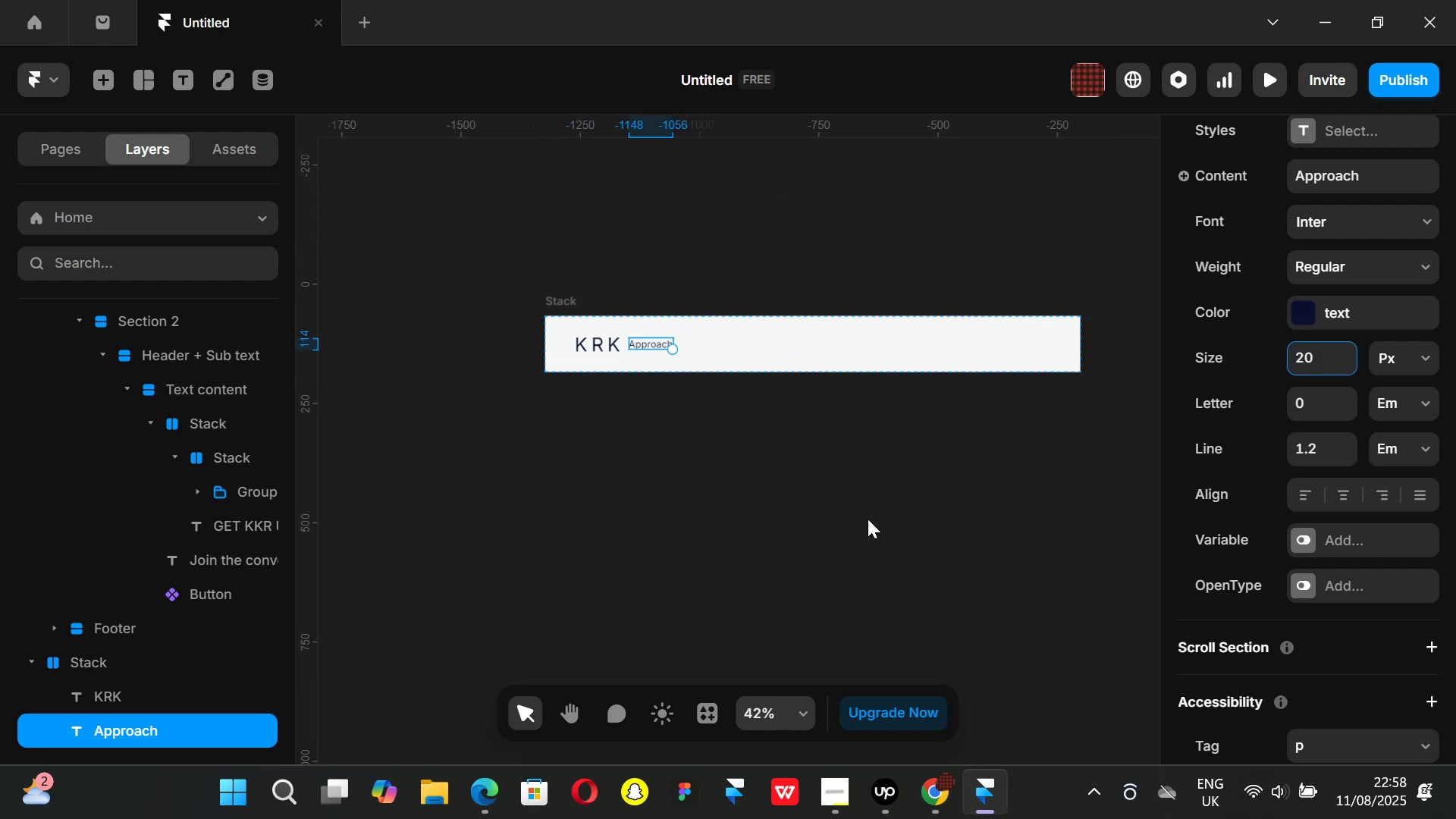 
left_click([922, 815])
 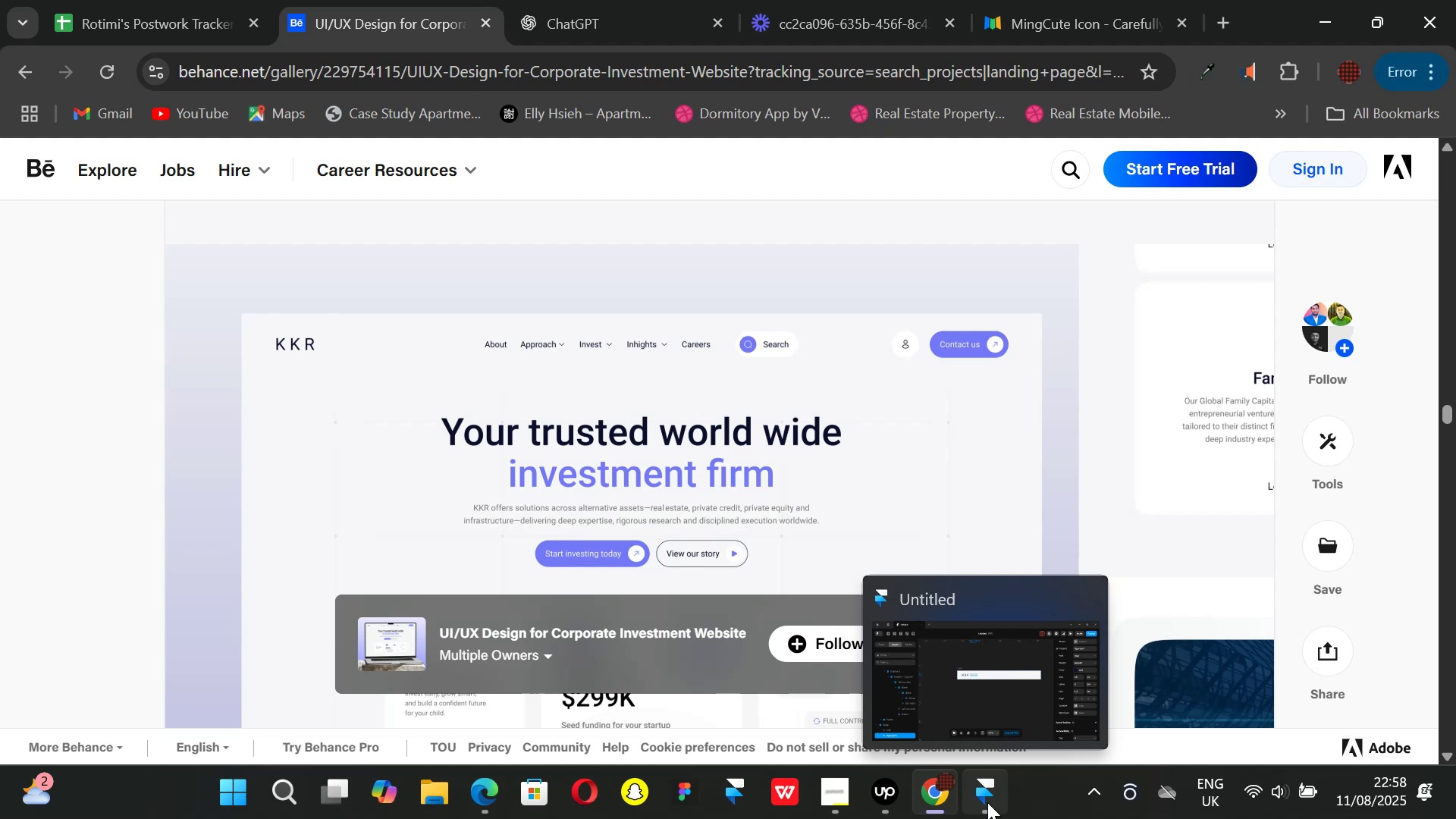 
left_click([987, 802])
 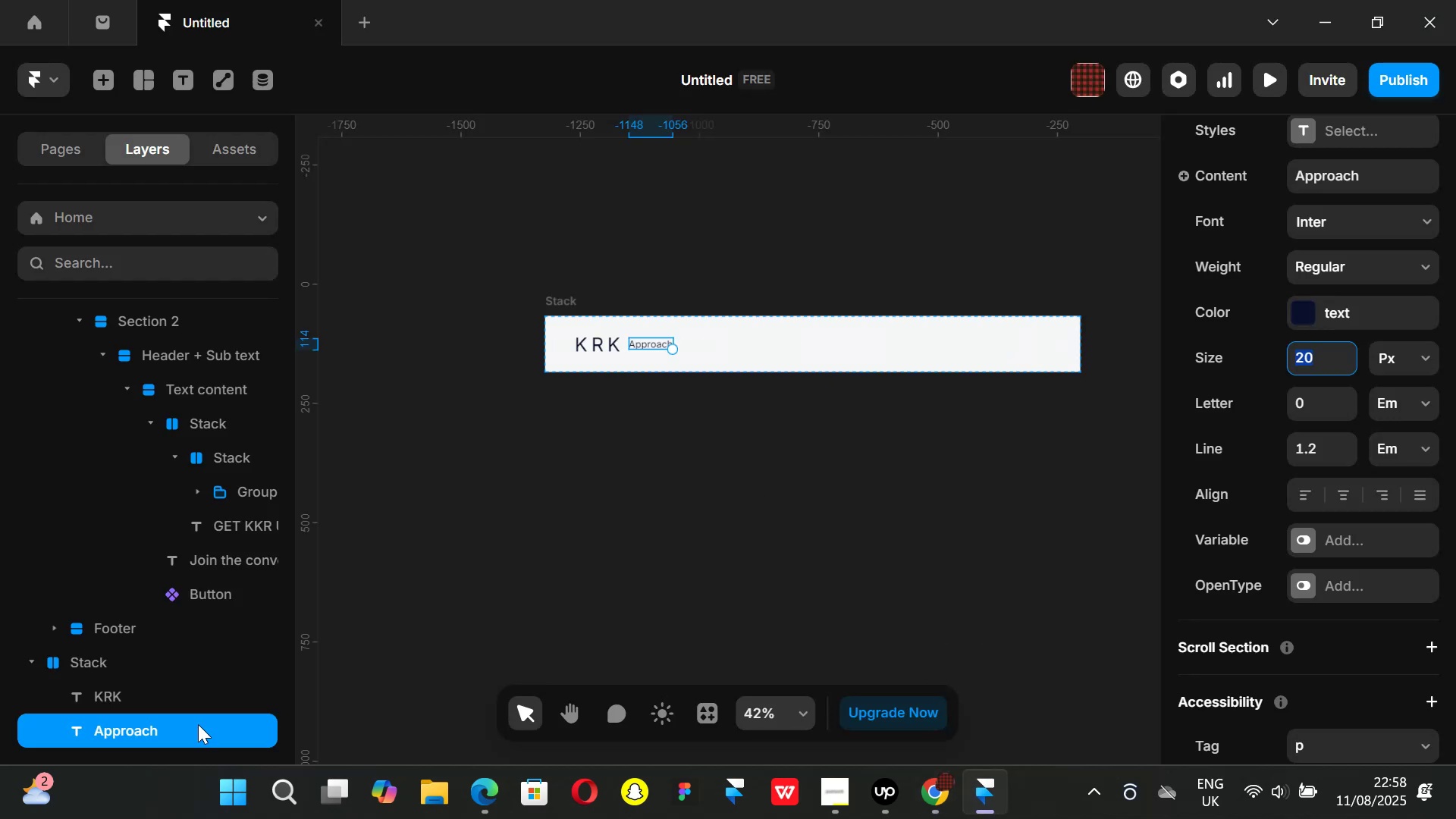 
scroll: coordinate [69, 648], scroll_direction: down, amount: 1.0
 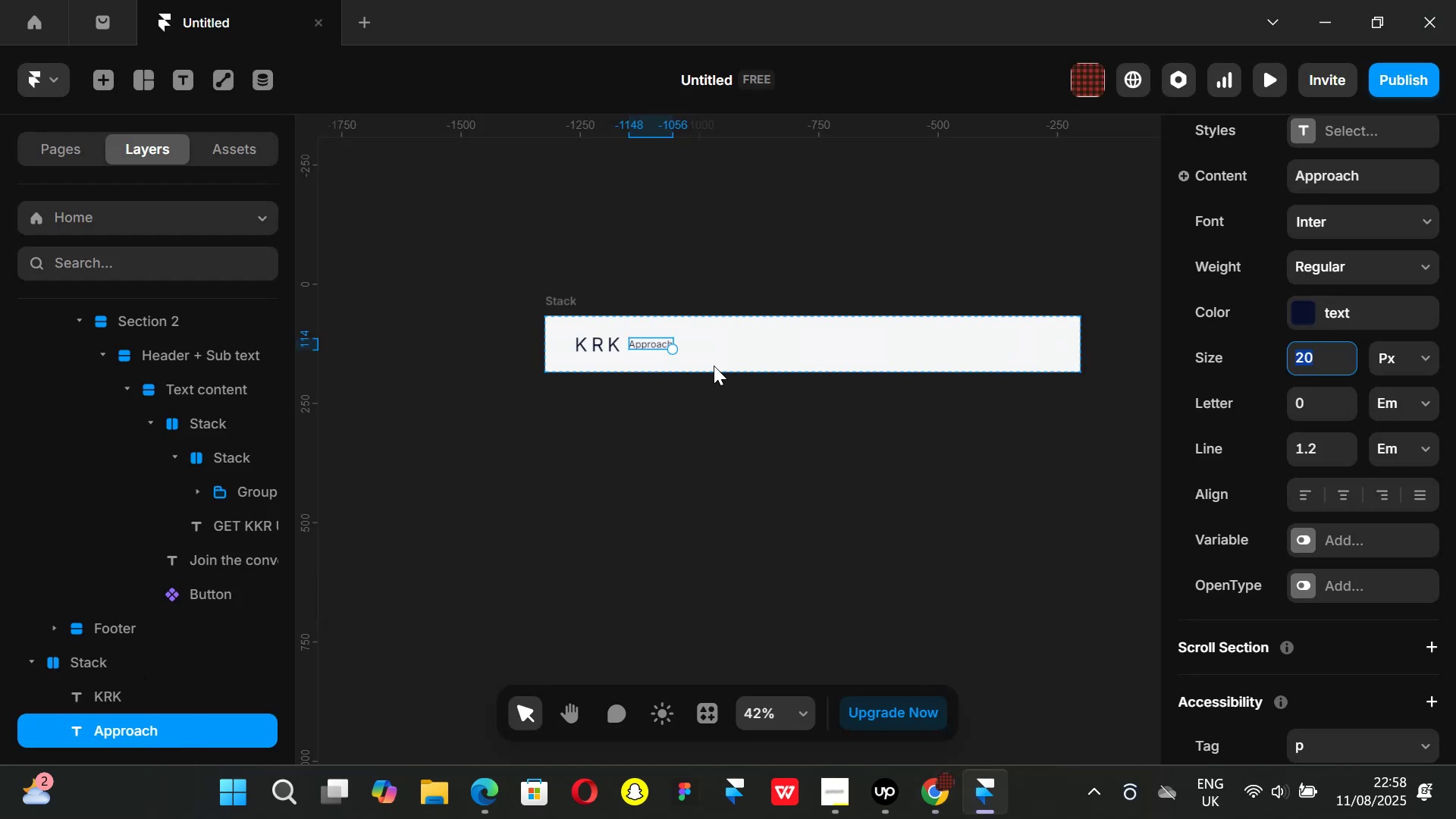 
key(Control+ControlLeft)
 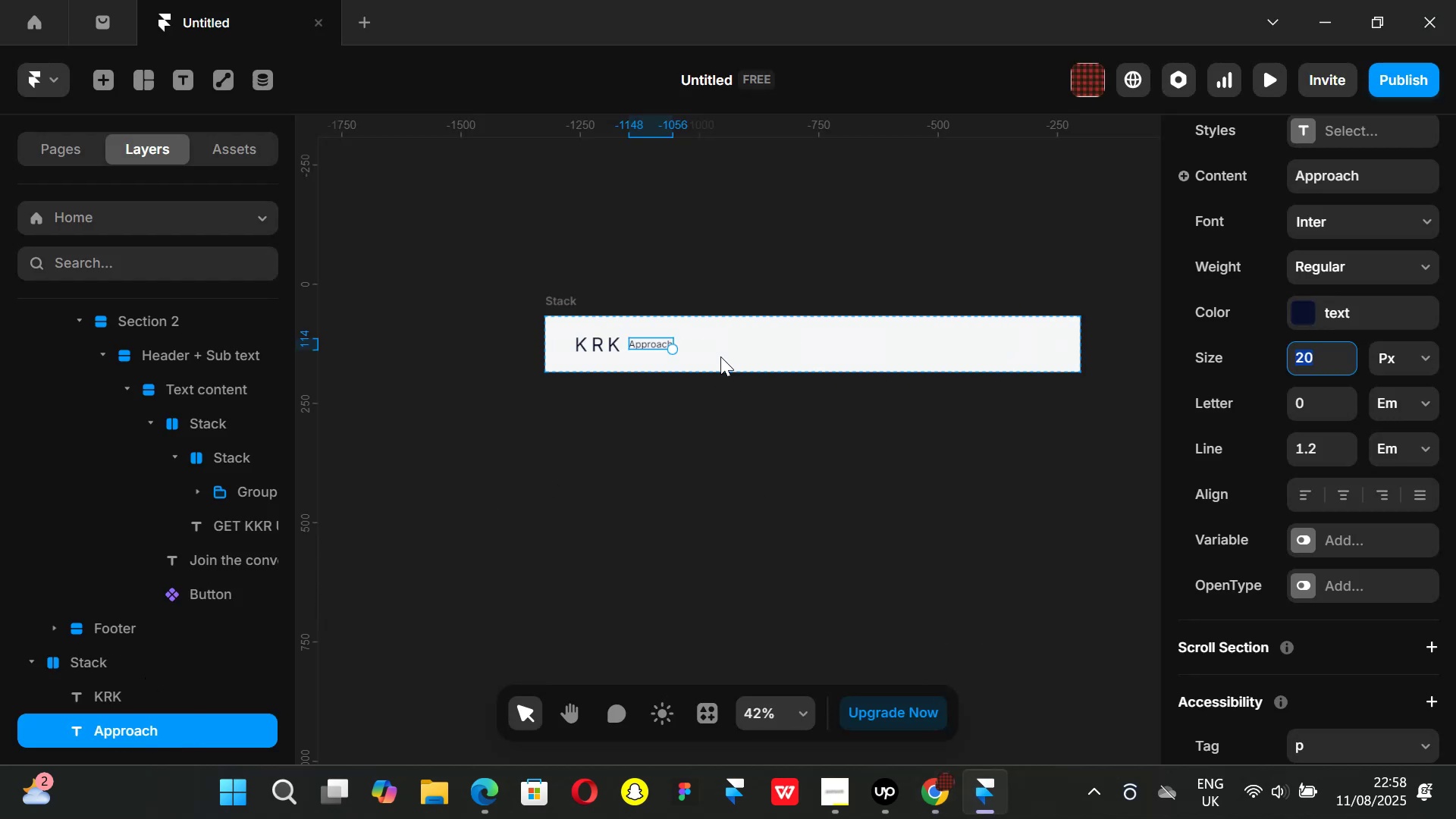 
key(Control+D)
 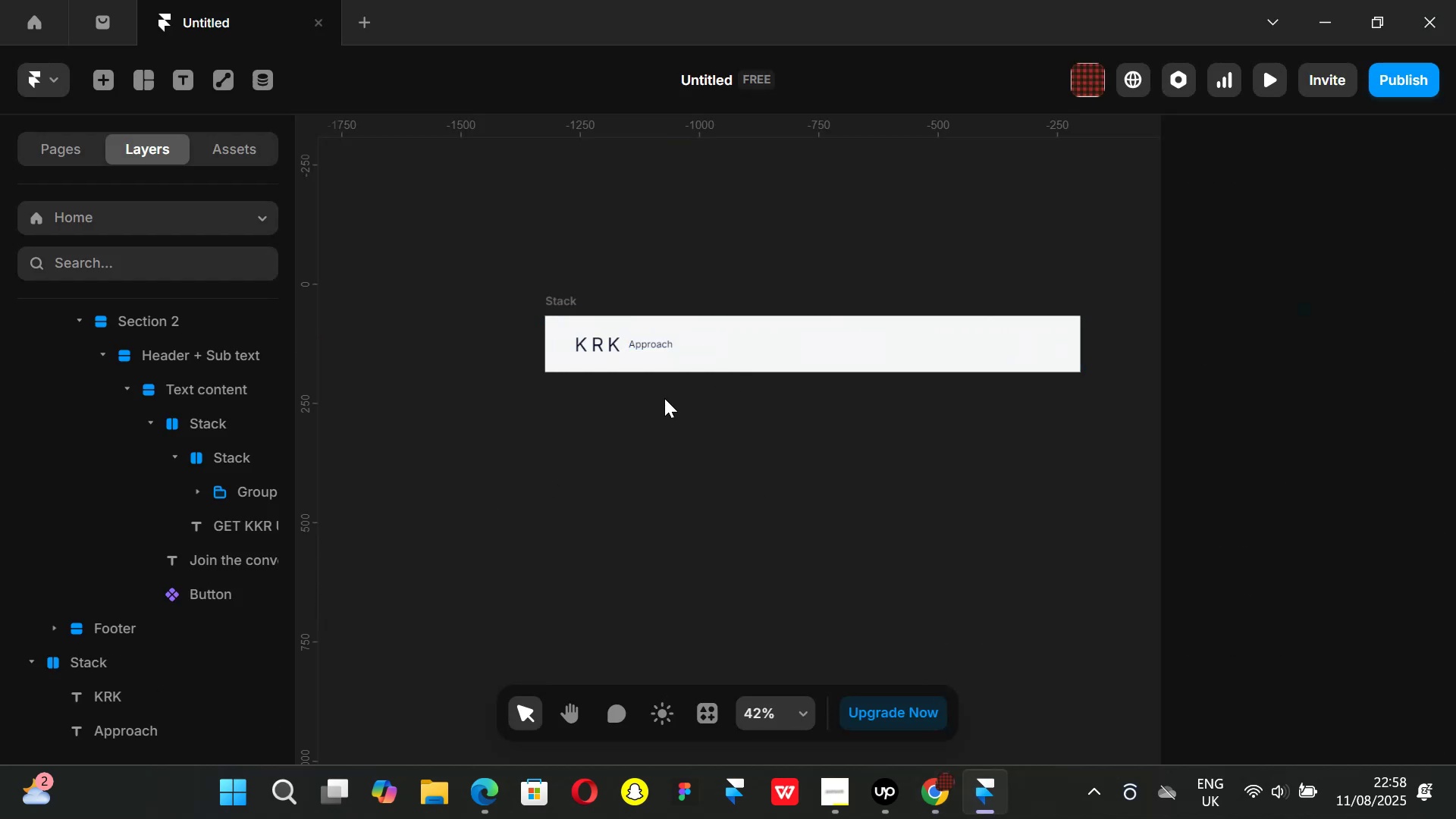 
left_click([644, 344])
 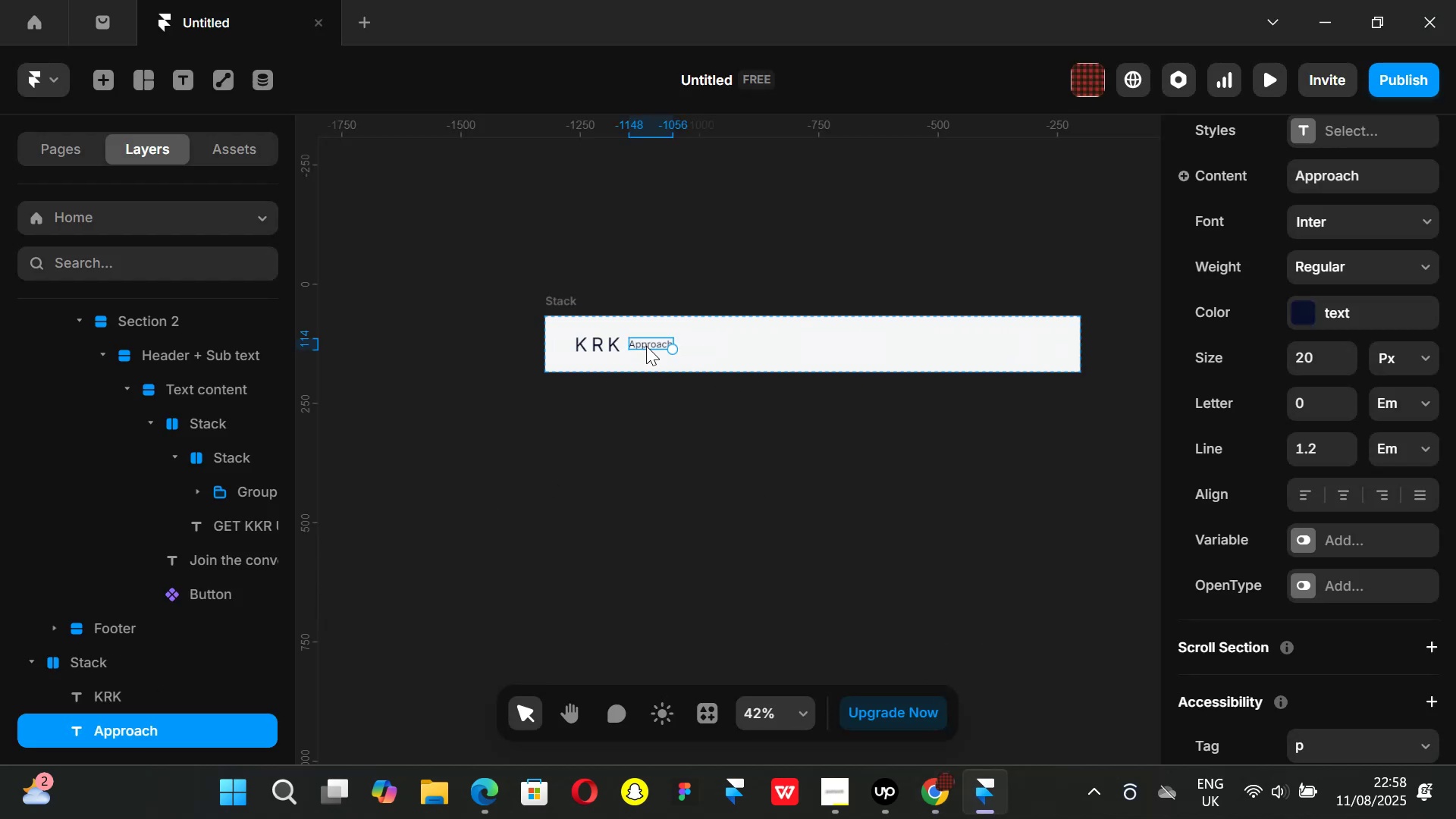 
key(Control+ControlLeft)
 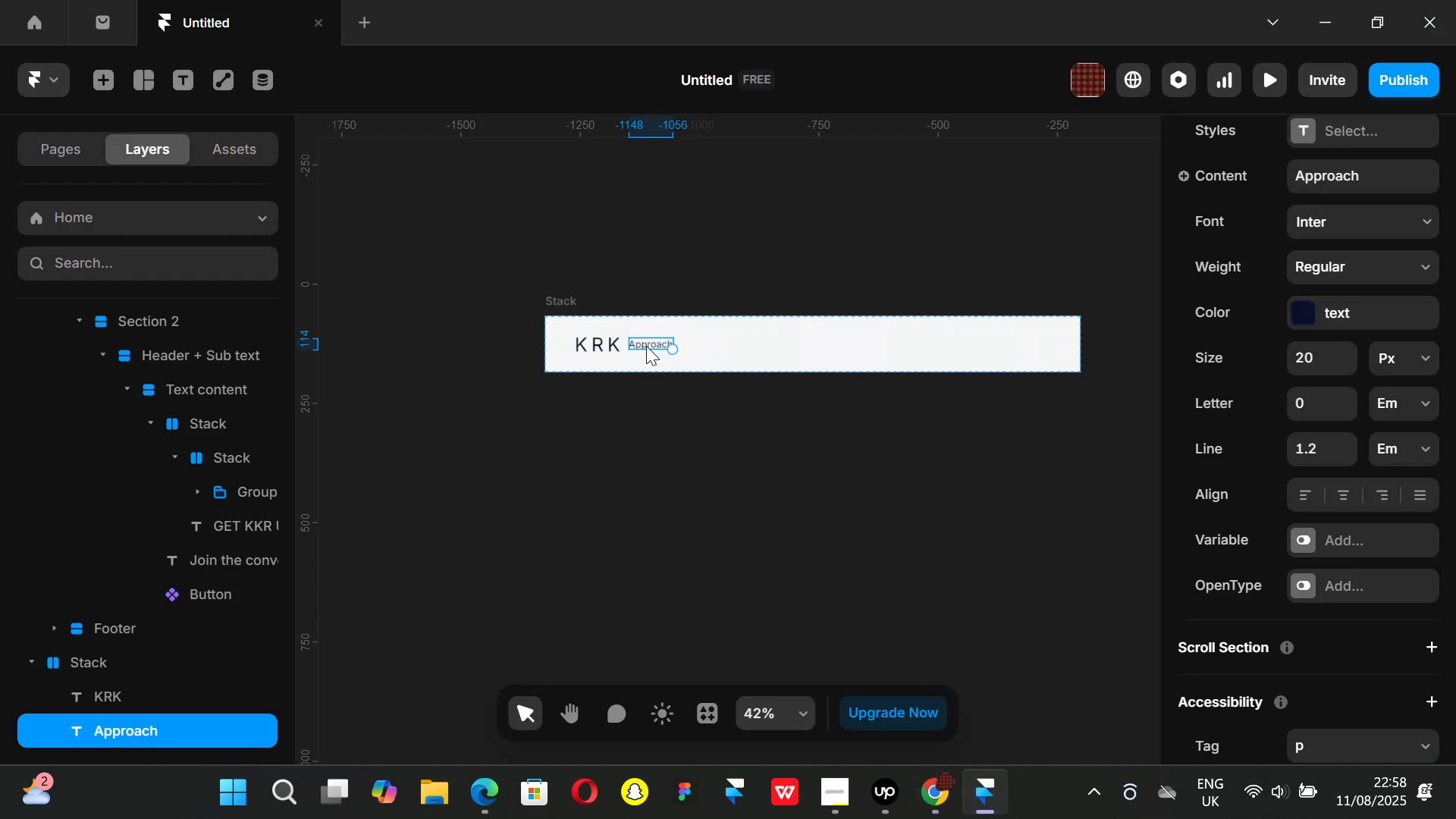 
key(Control+D)
 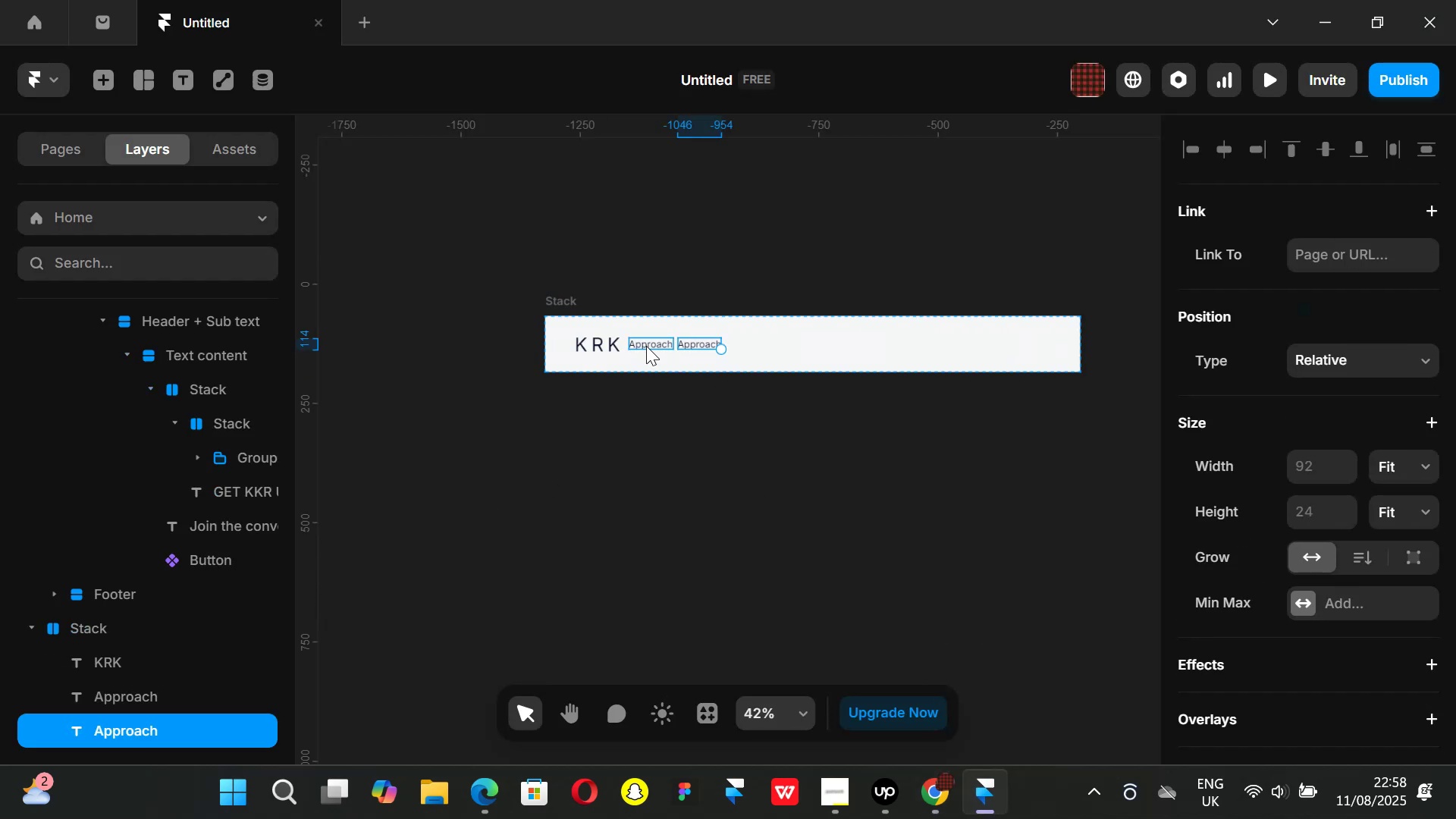 
key(Control+ControlLeft)
 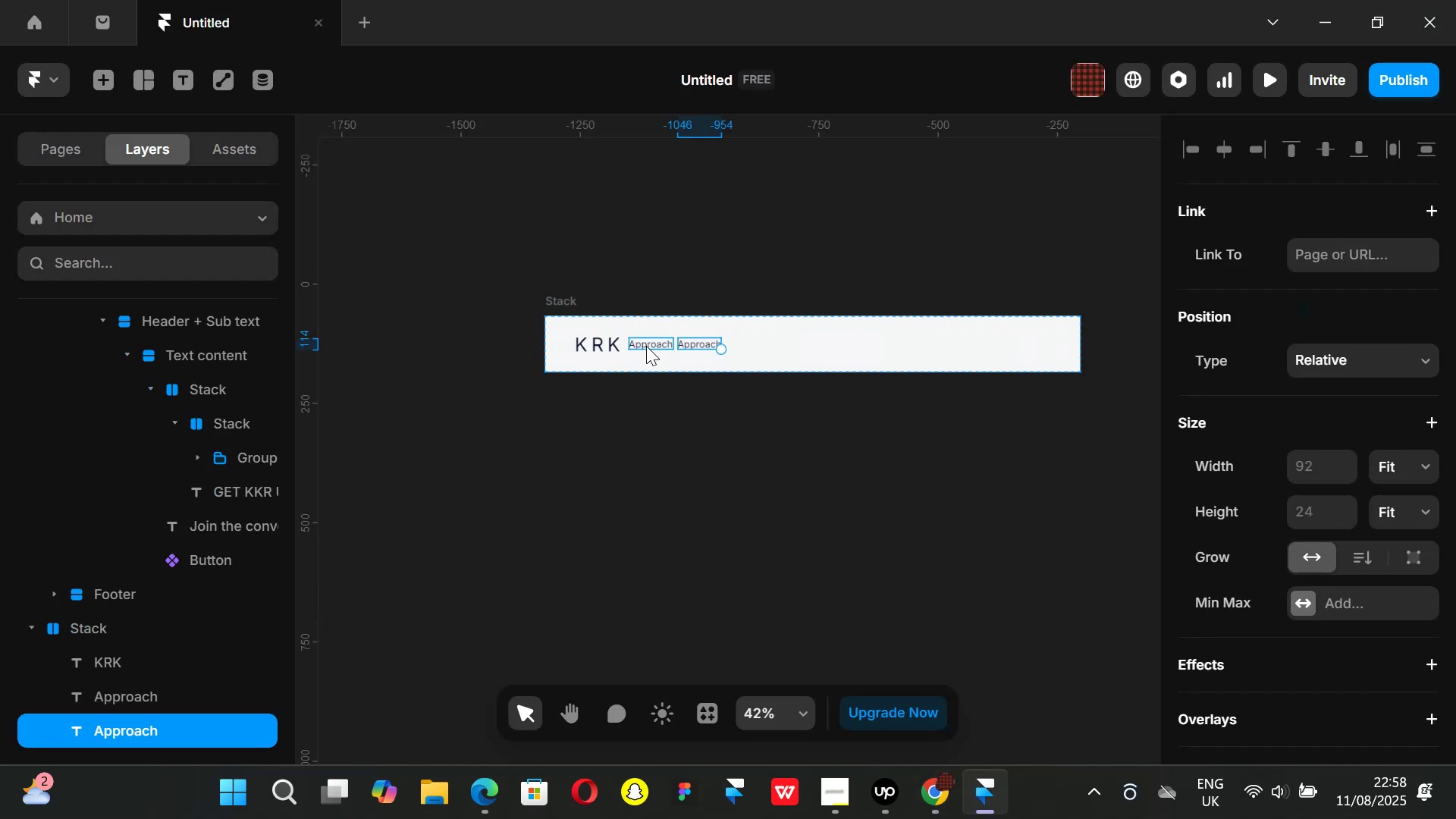 
key(Control+D)
 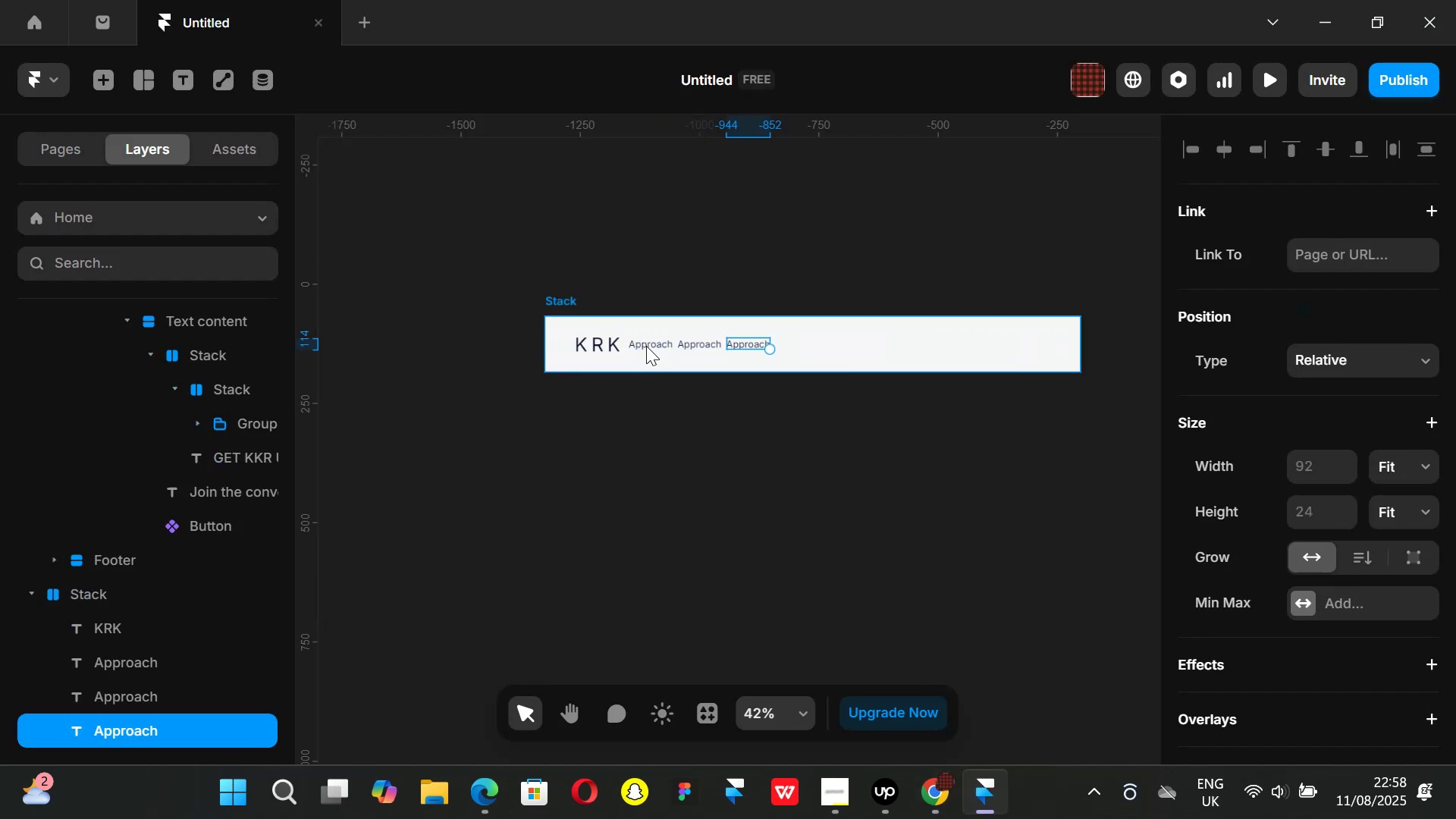 
key(Control+ControlLeft)
 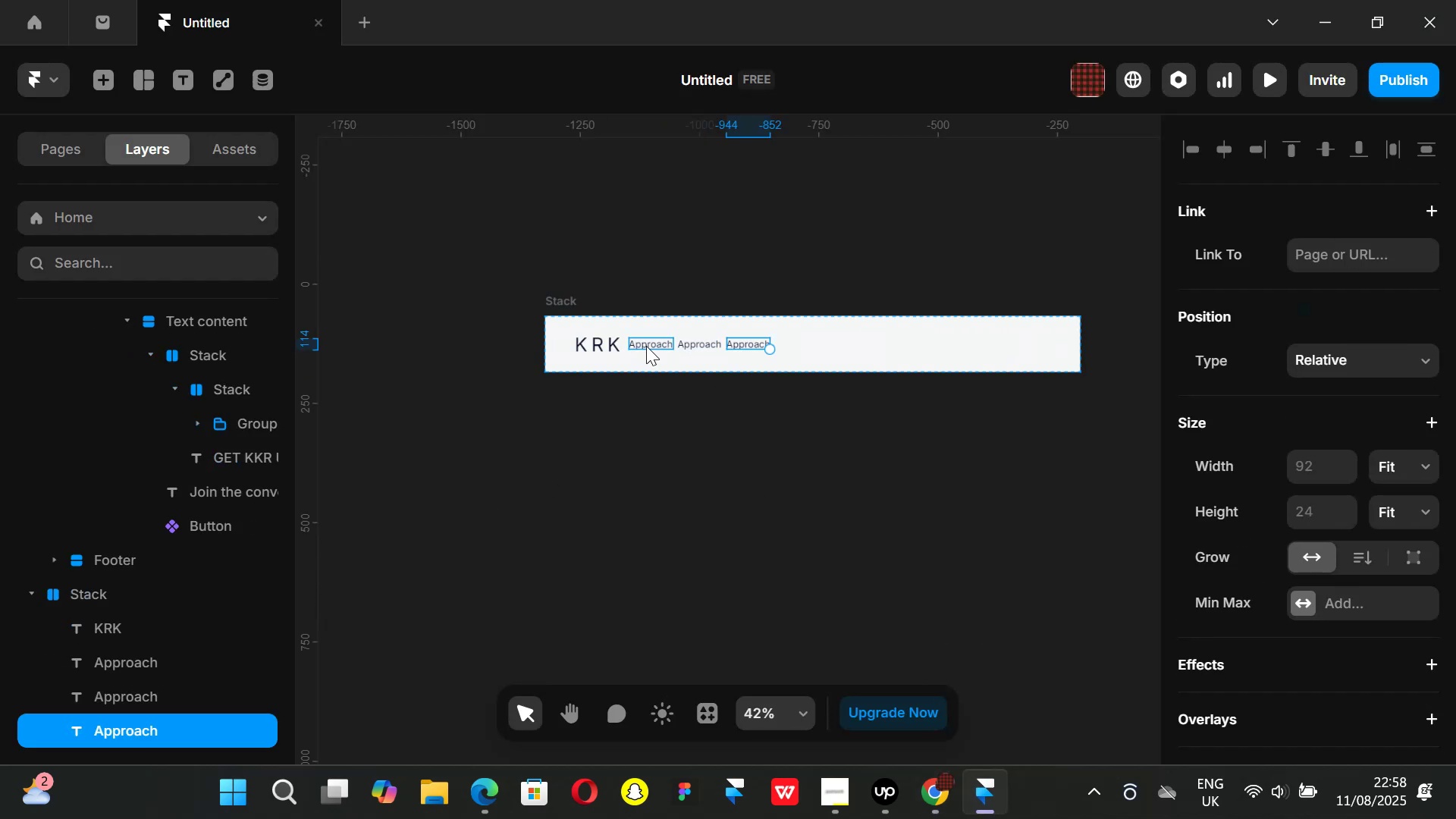 
key(Control+D)
 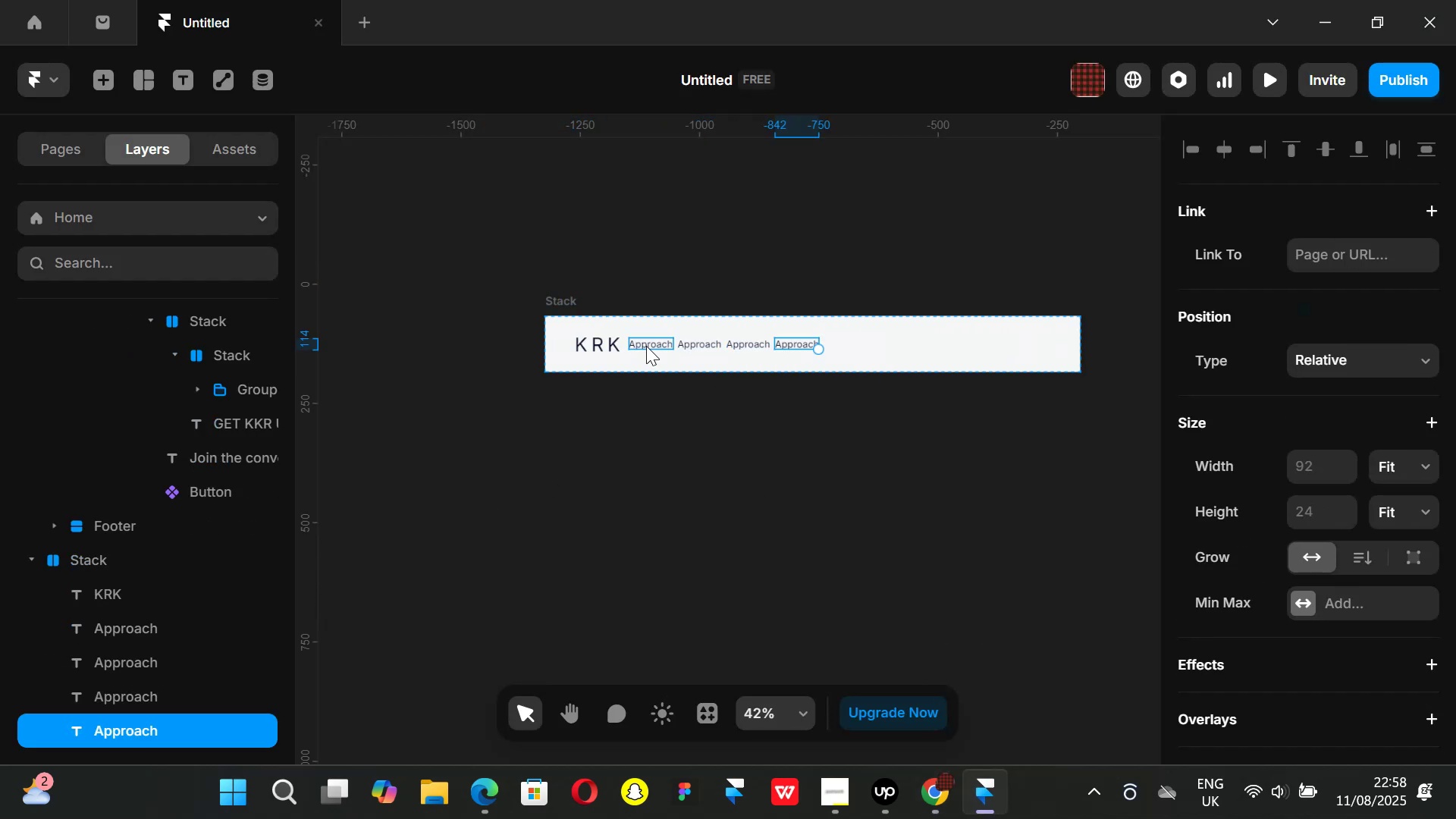 
key(Control+ControlLeft)
 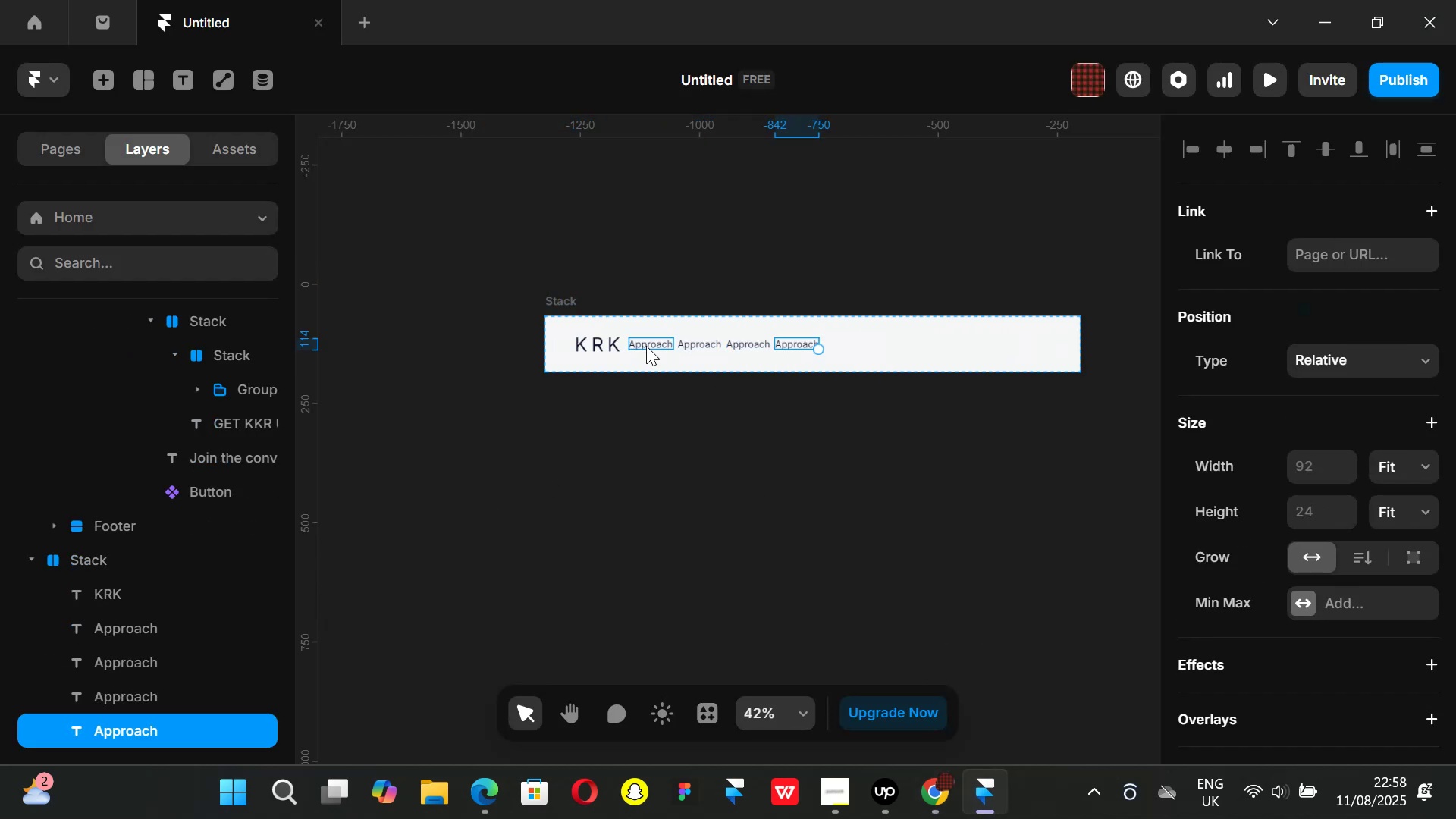 
key(Control+D)
 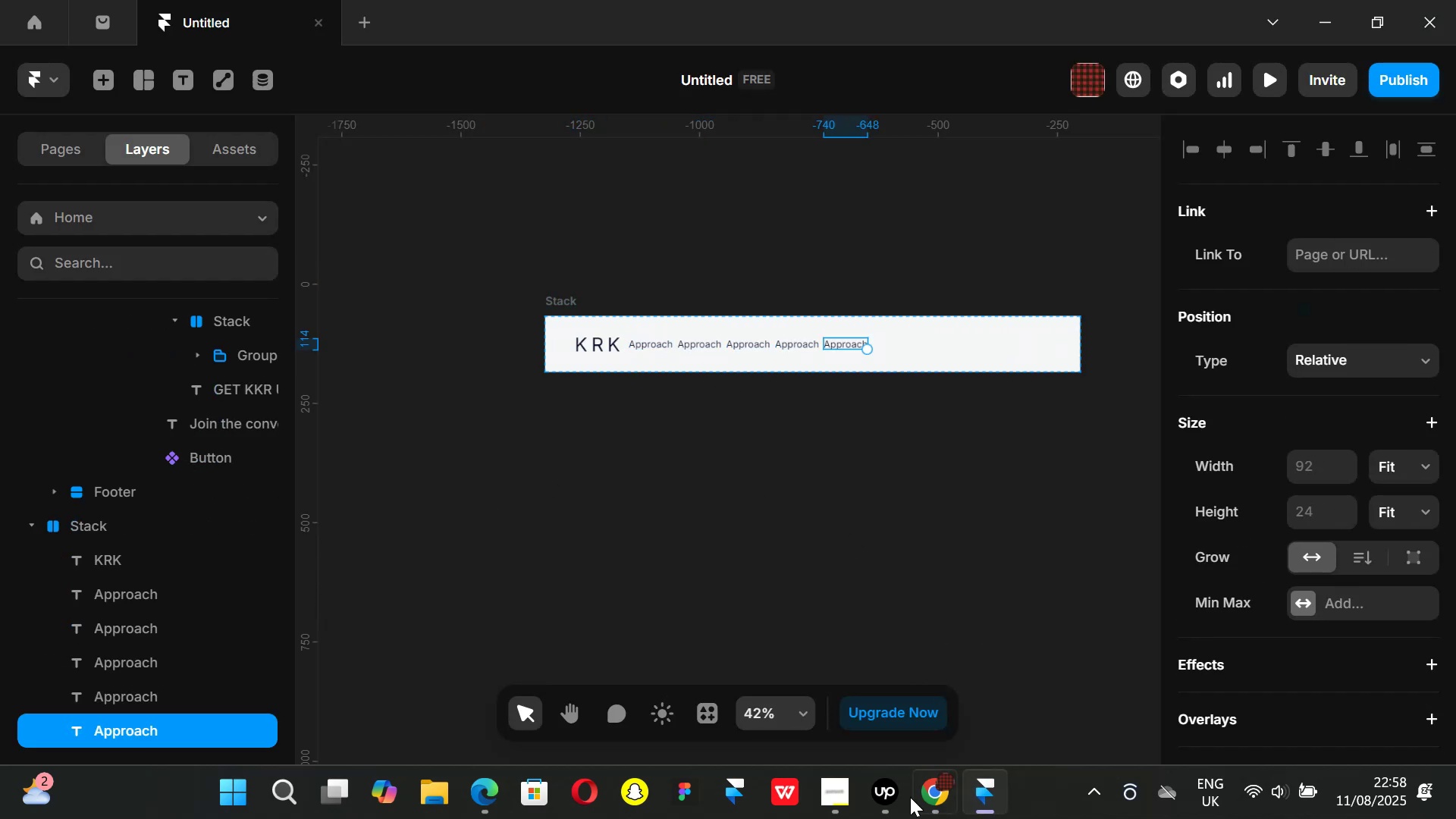 
left_click([946, 776])
 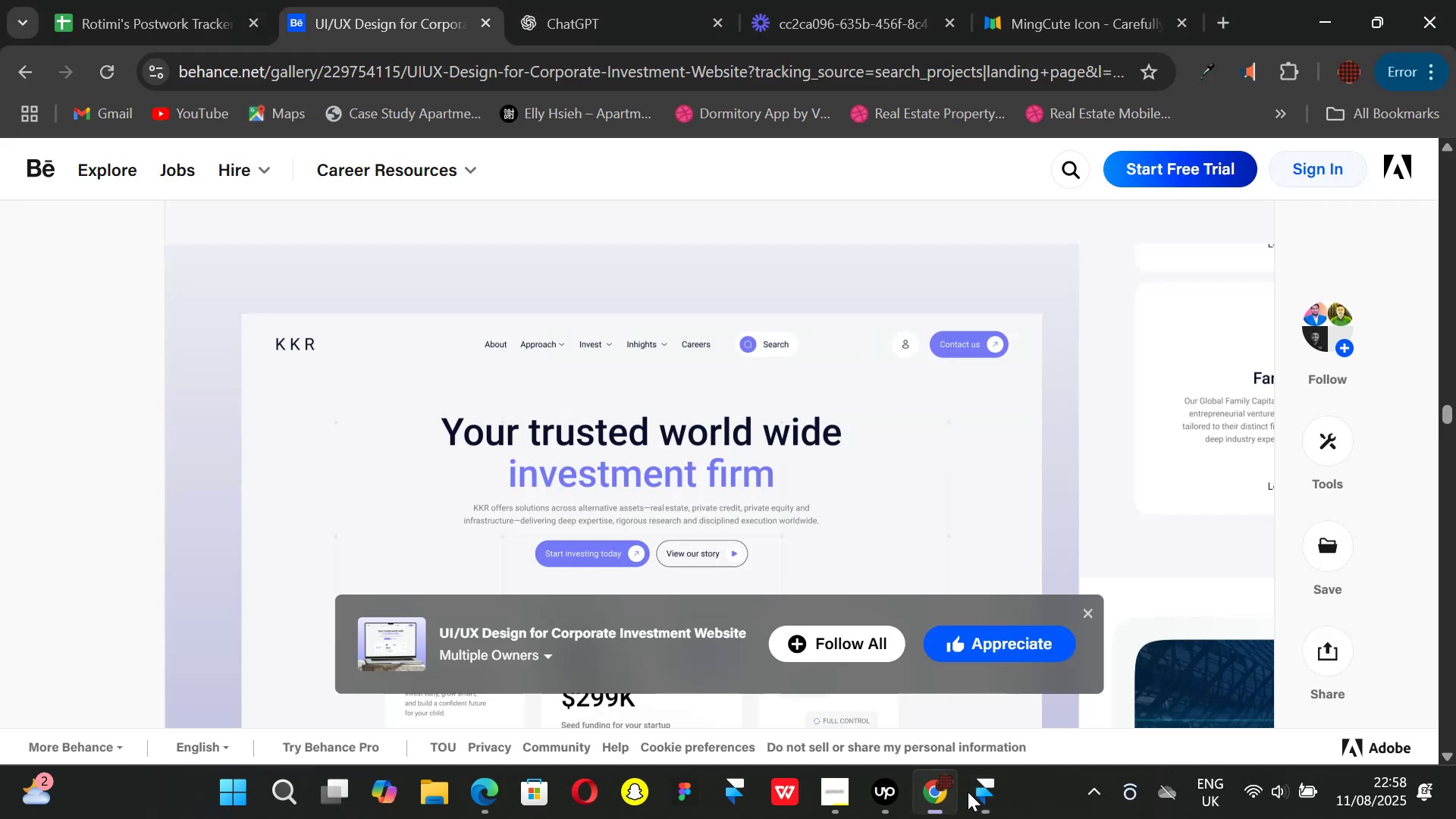 
mouse_move([958, 777])
 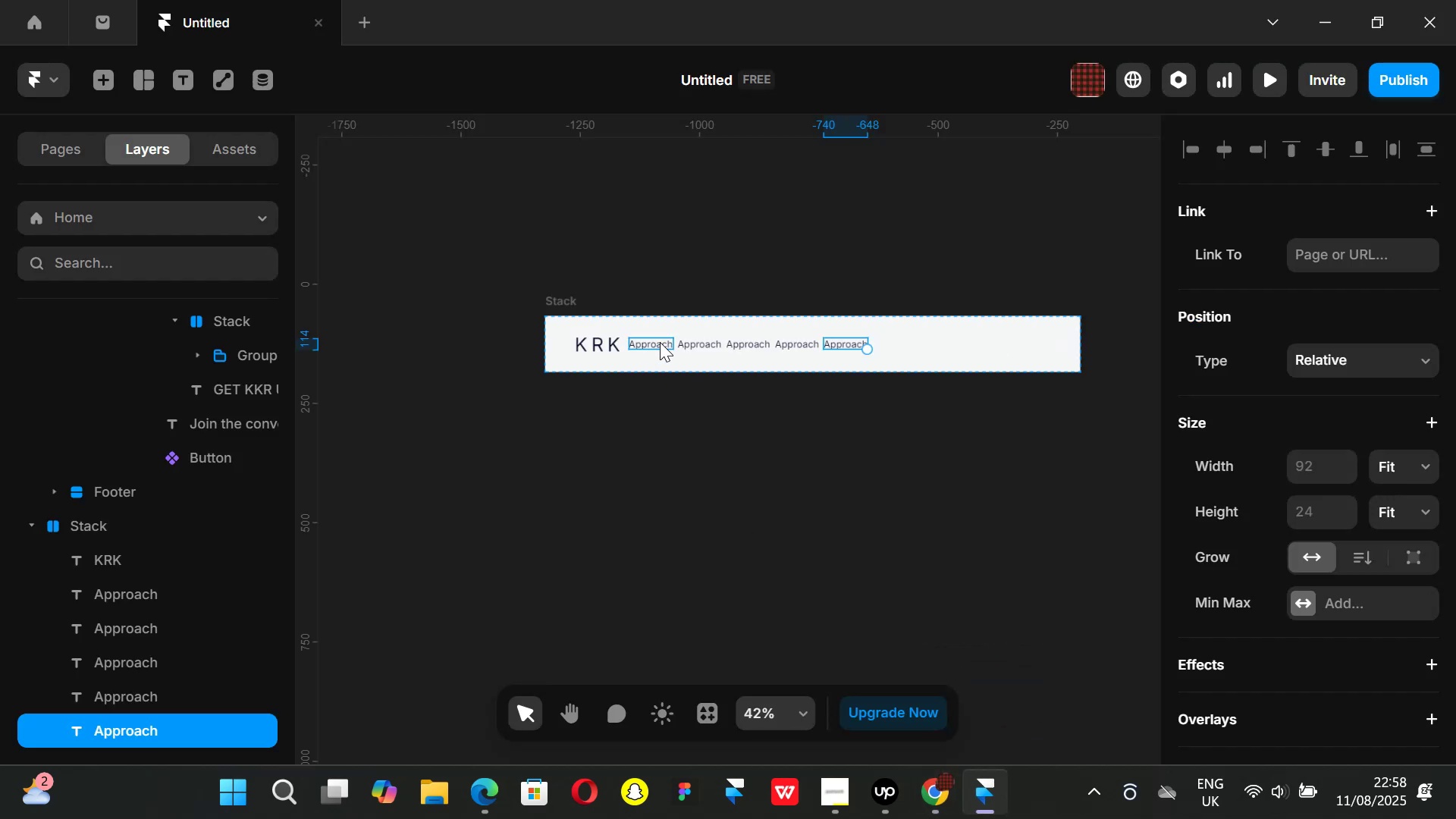 
double_click([660, 342])
 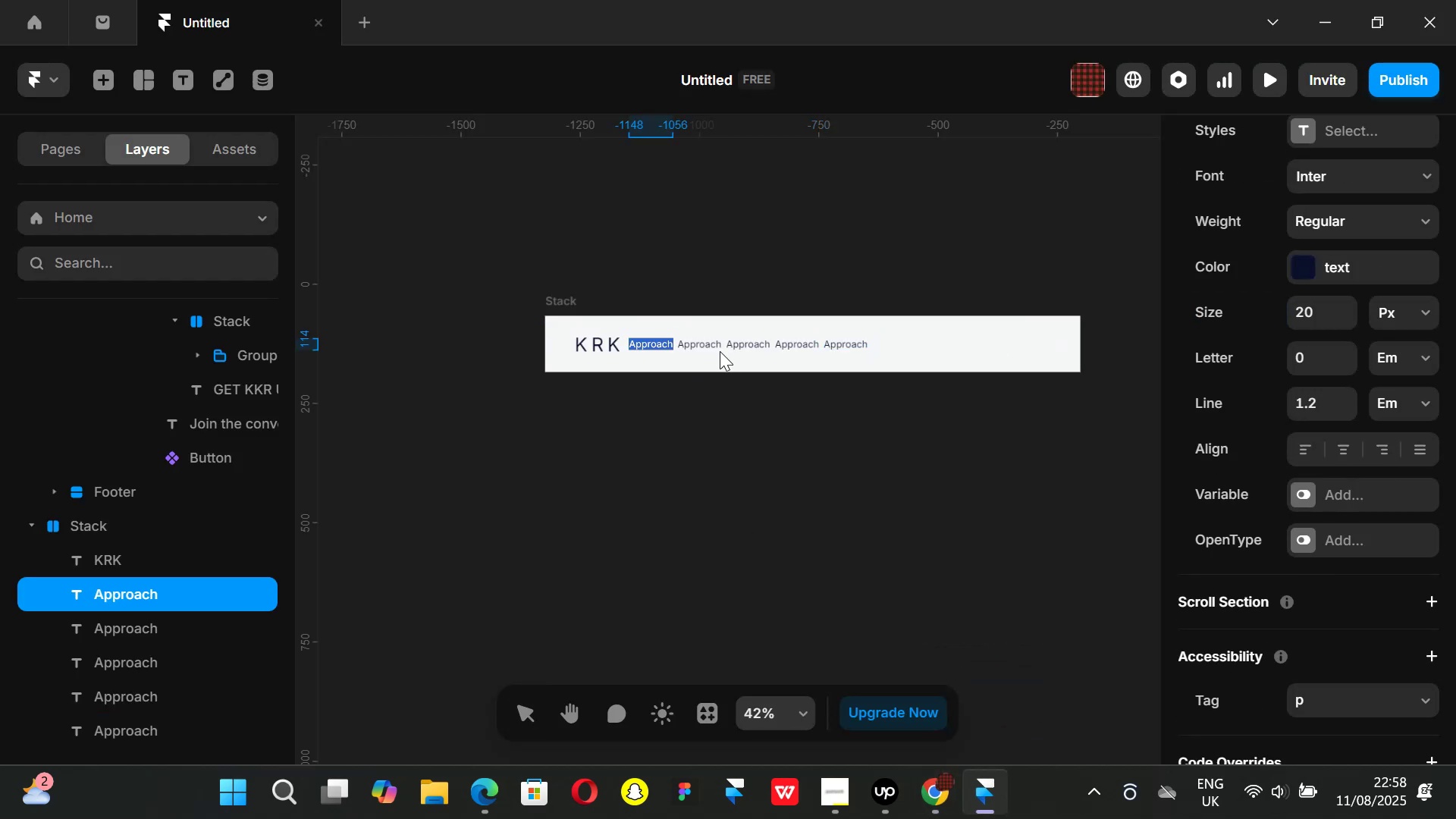 
key(Backspace)
type(About)
 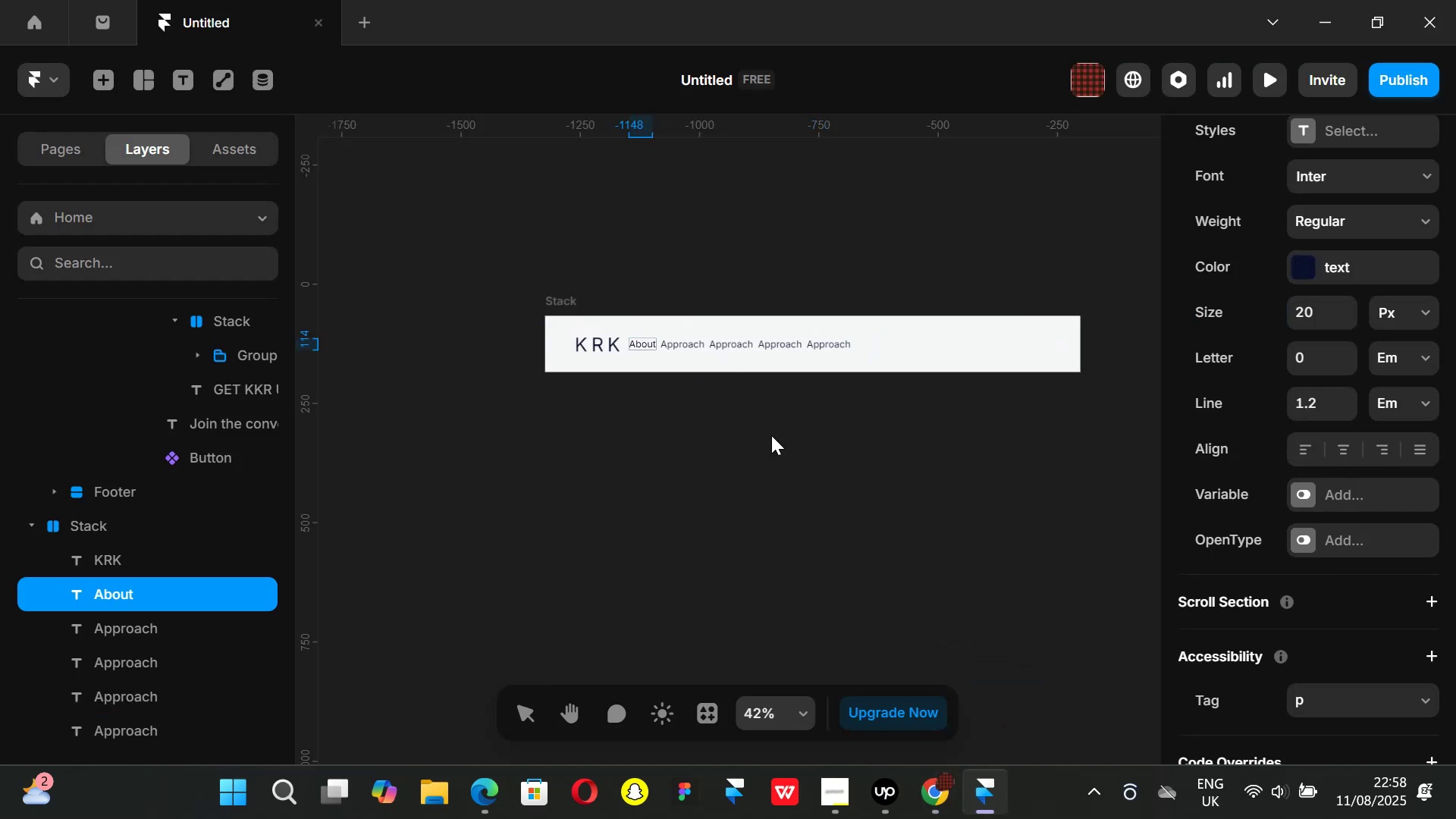 
left_click([739, 548])
 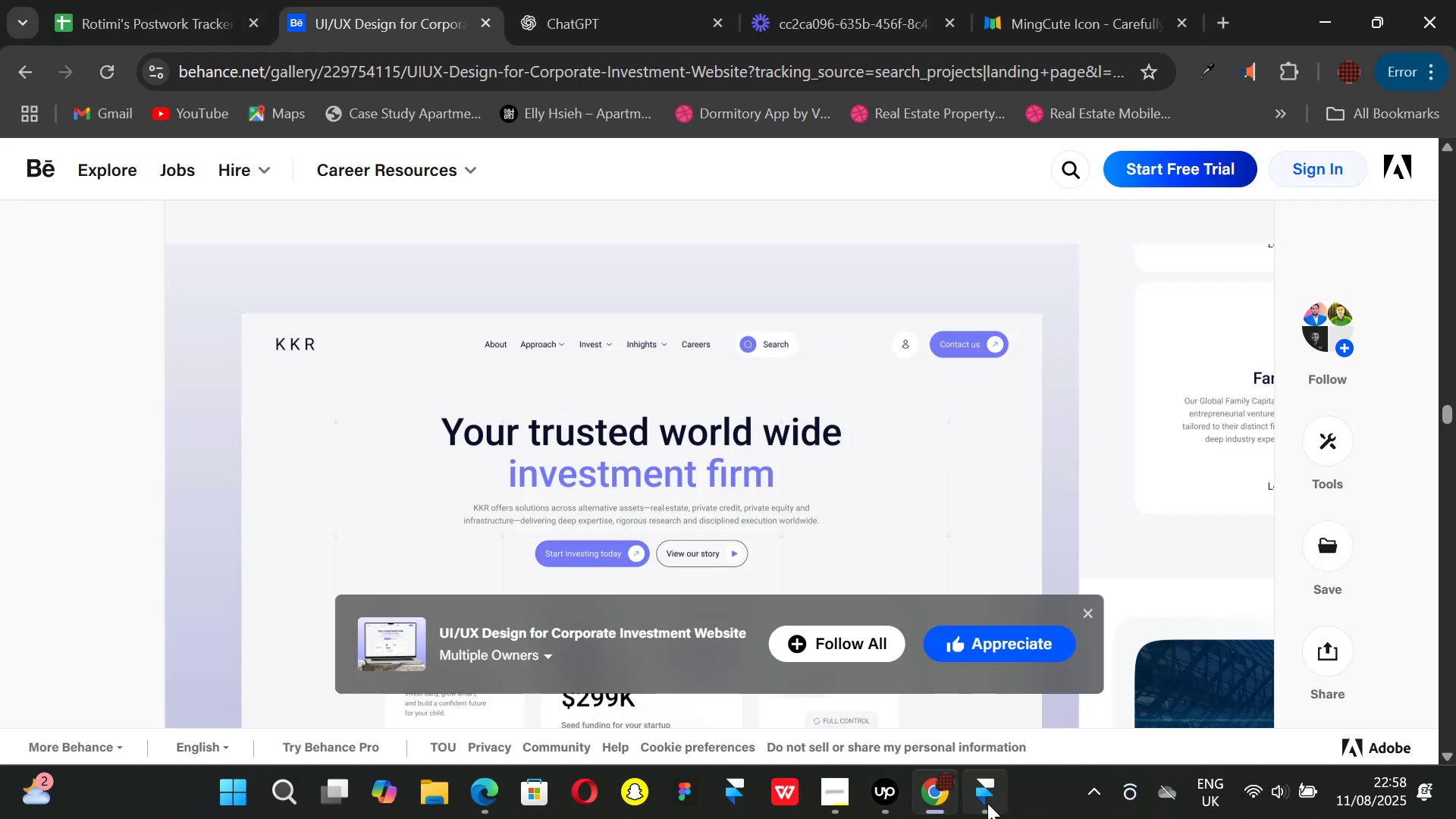 
wait(9.92)
 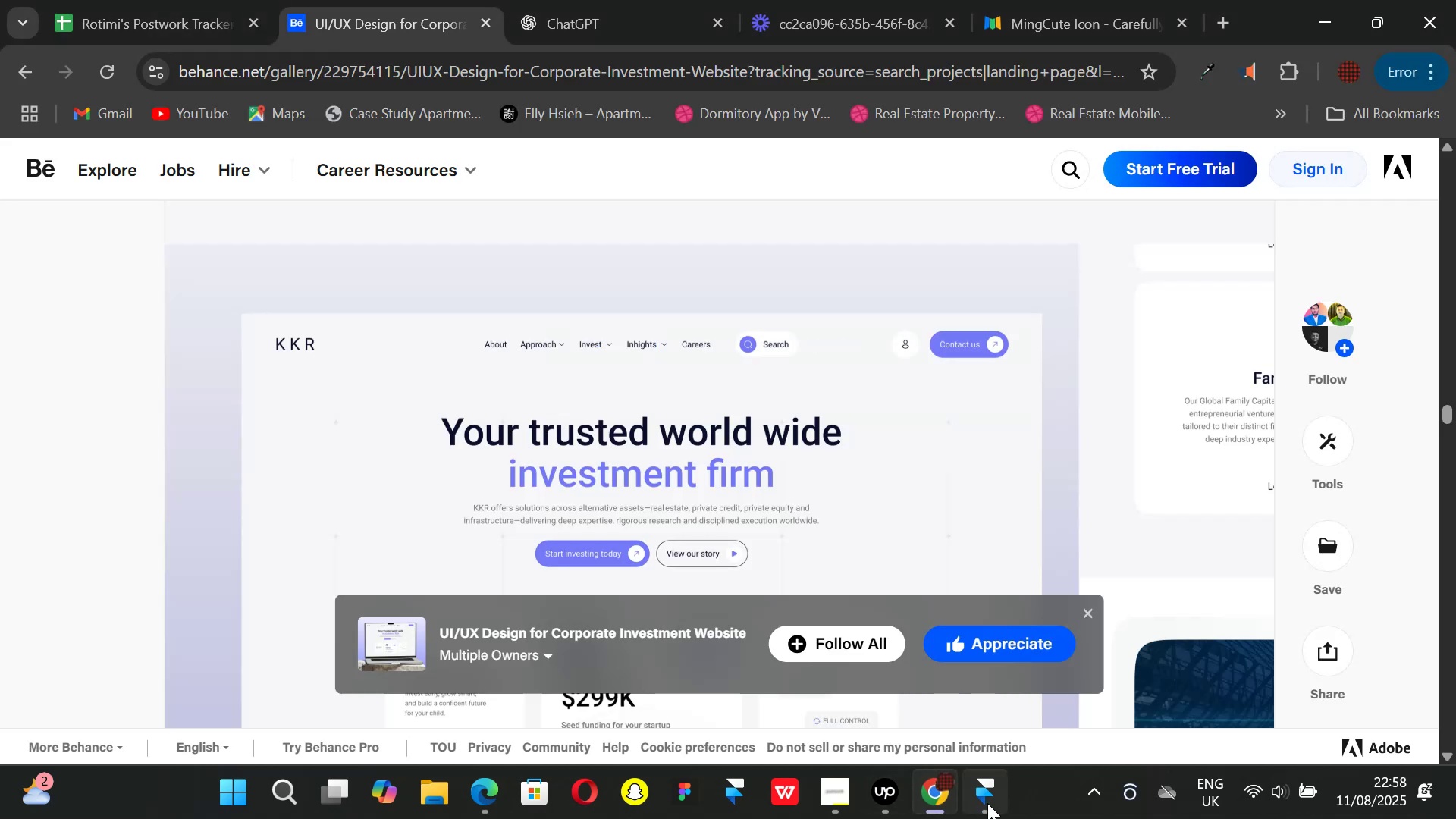 
left_click([983, 796])
 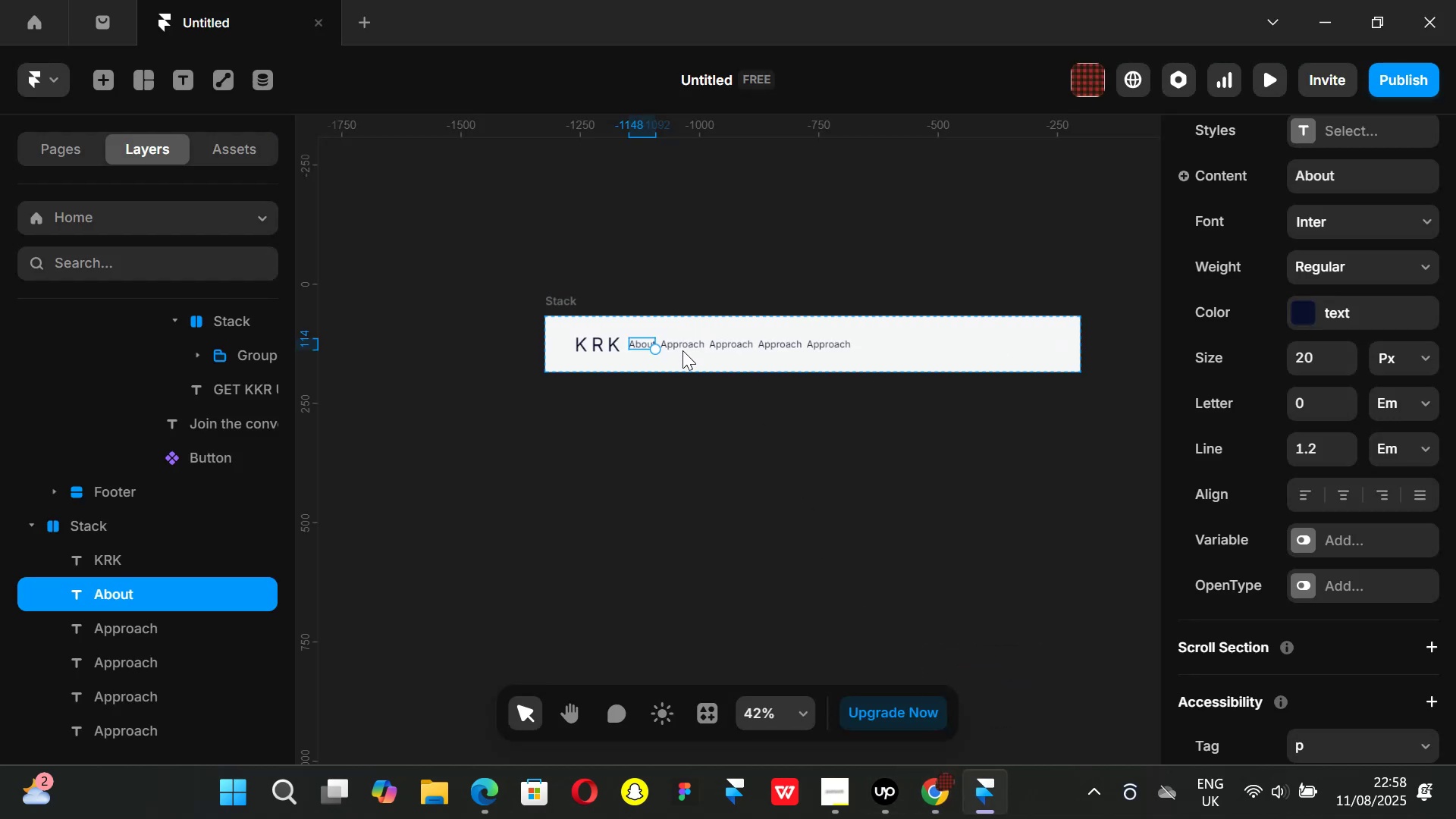 
left_click([681, 342])
 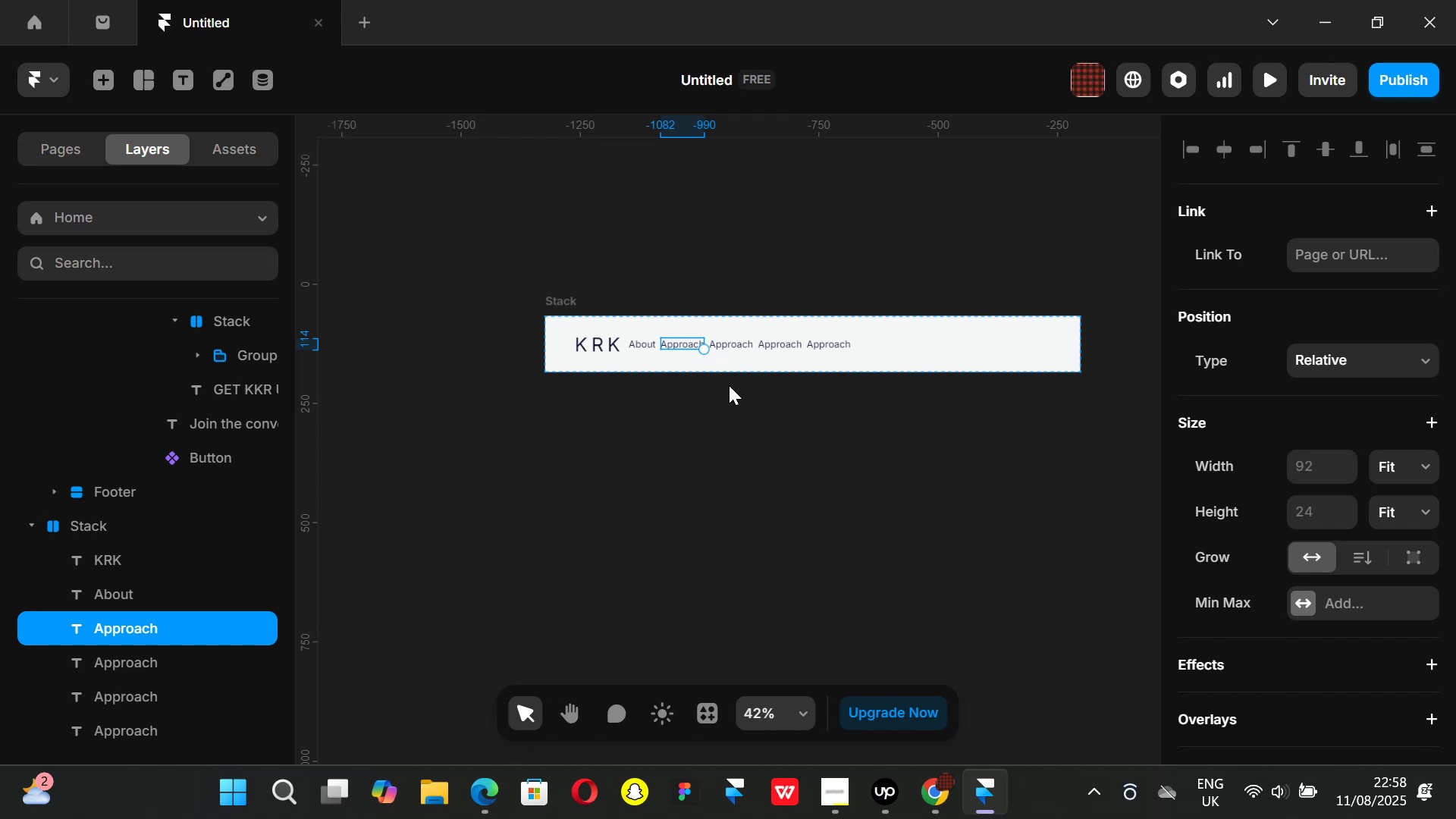 
wait(5.7)
 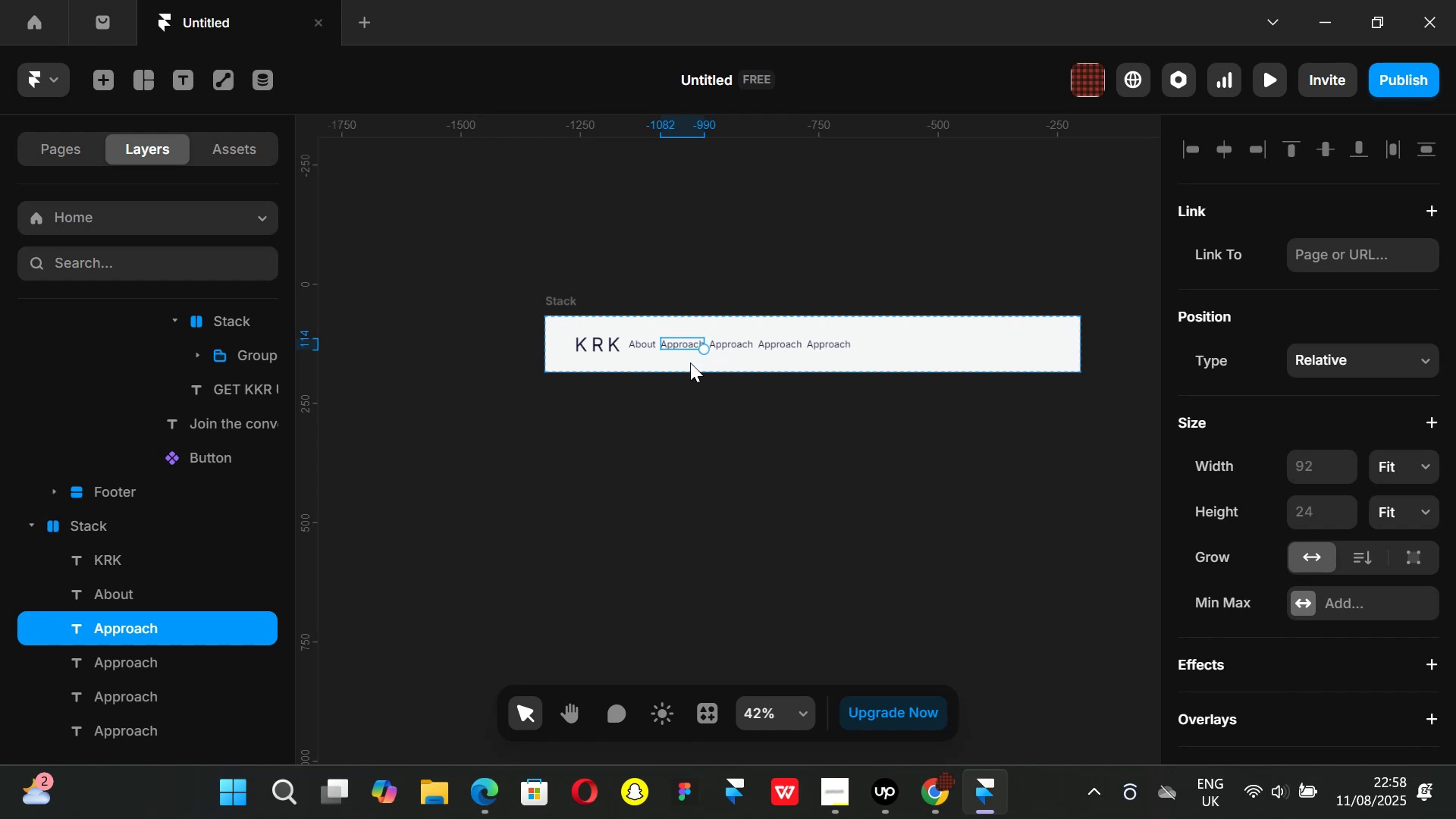 
key(Control+ControlLeft)
 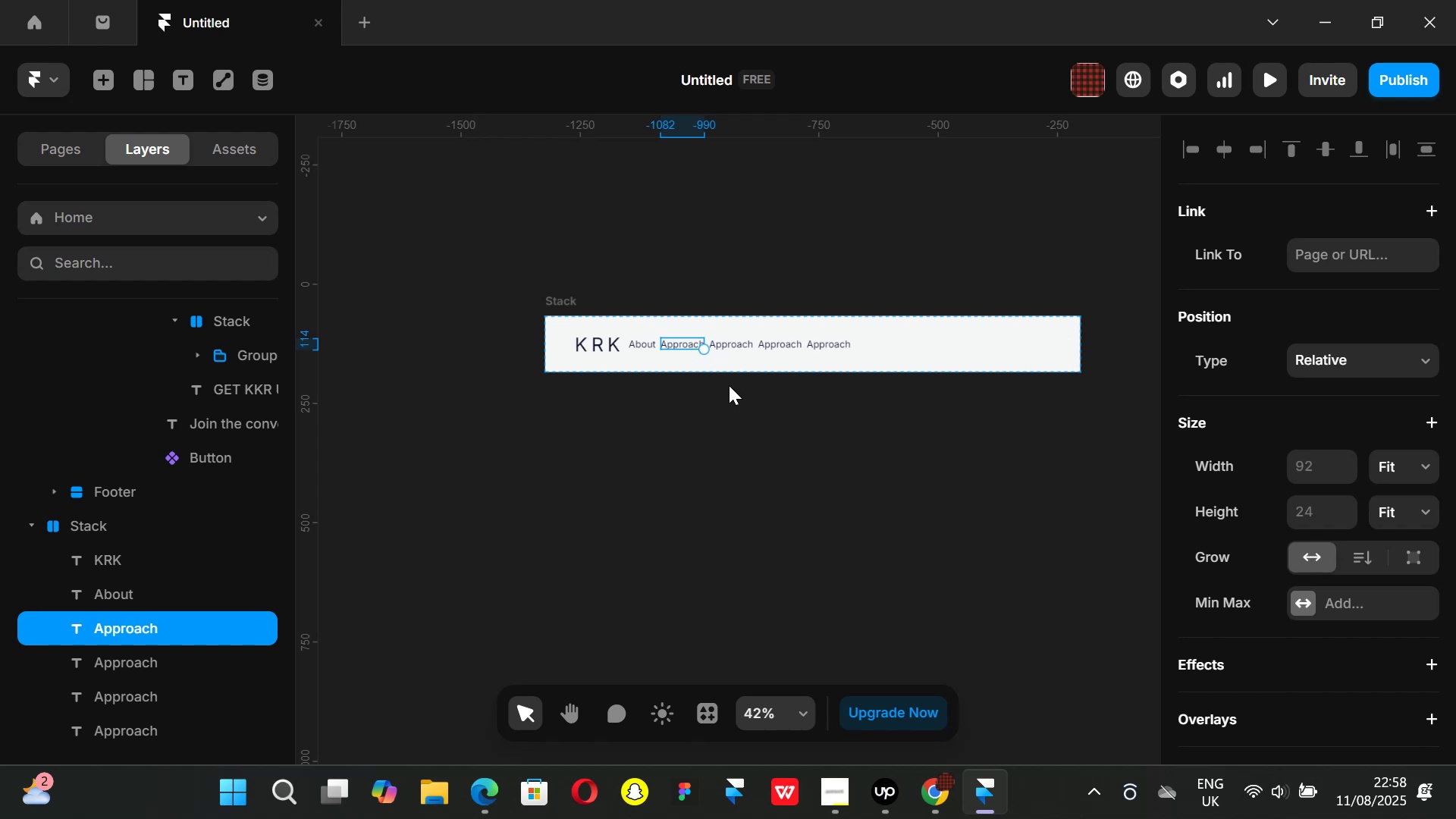 
key(Alt+Control+AltLeft)
 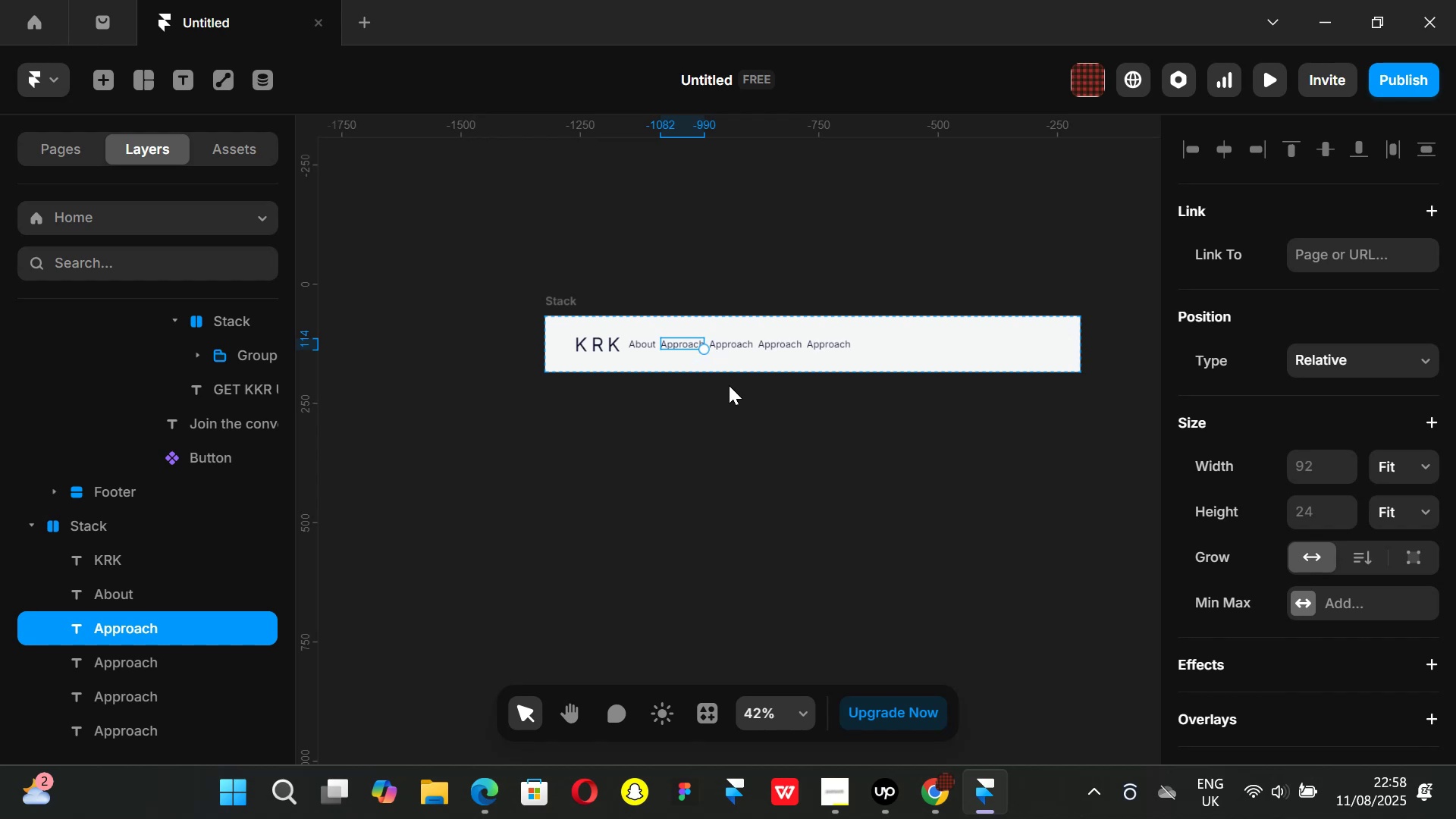 
key(Alt+Control+Enter)
 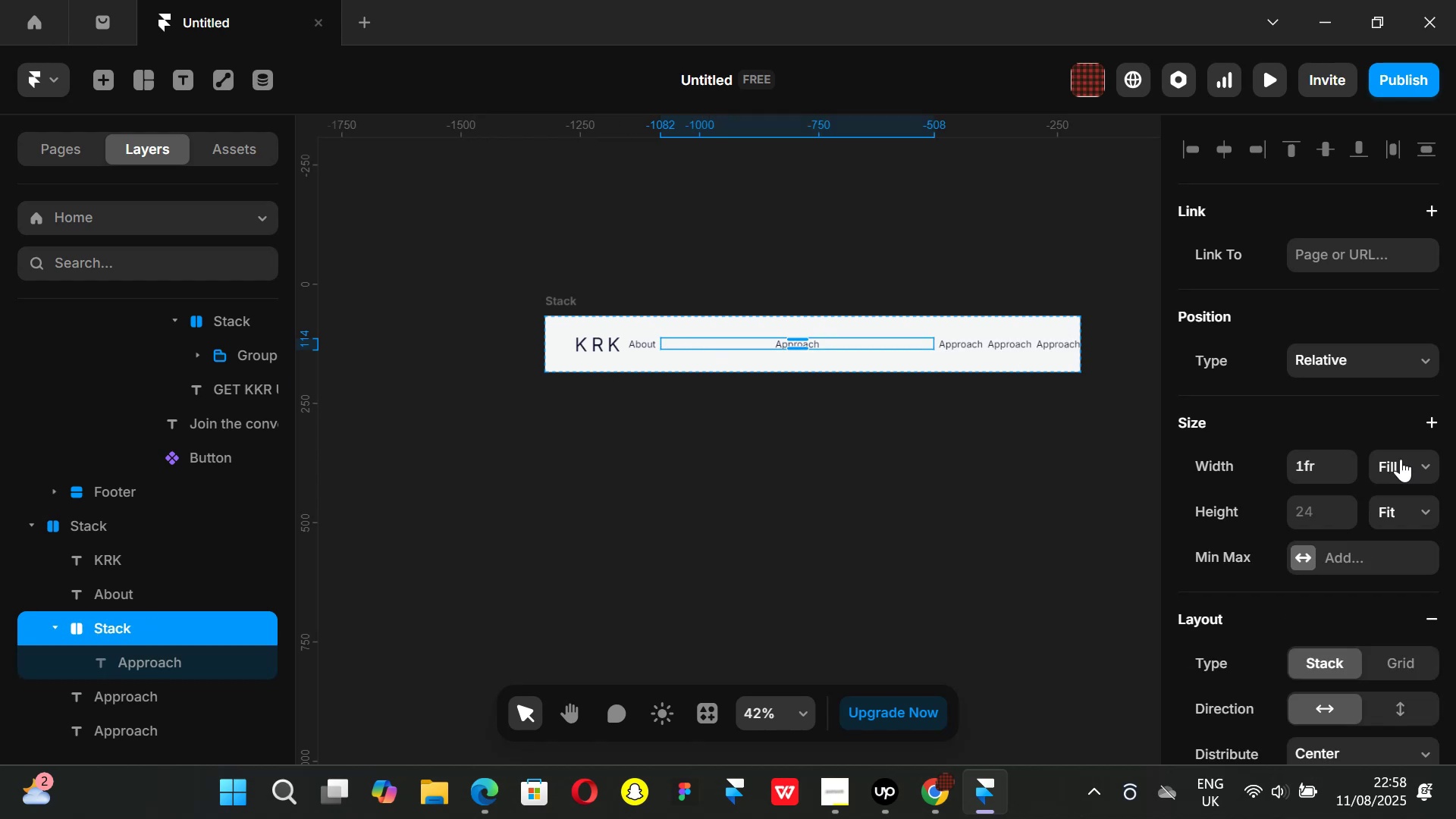 
left_click([1427, 464])
 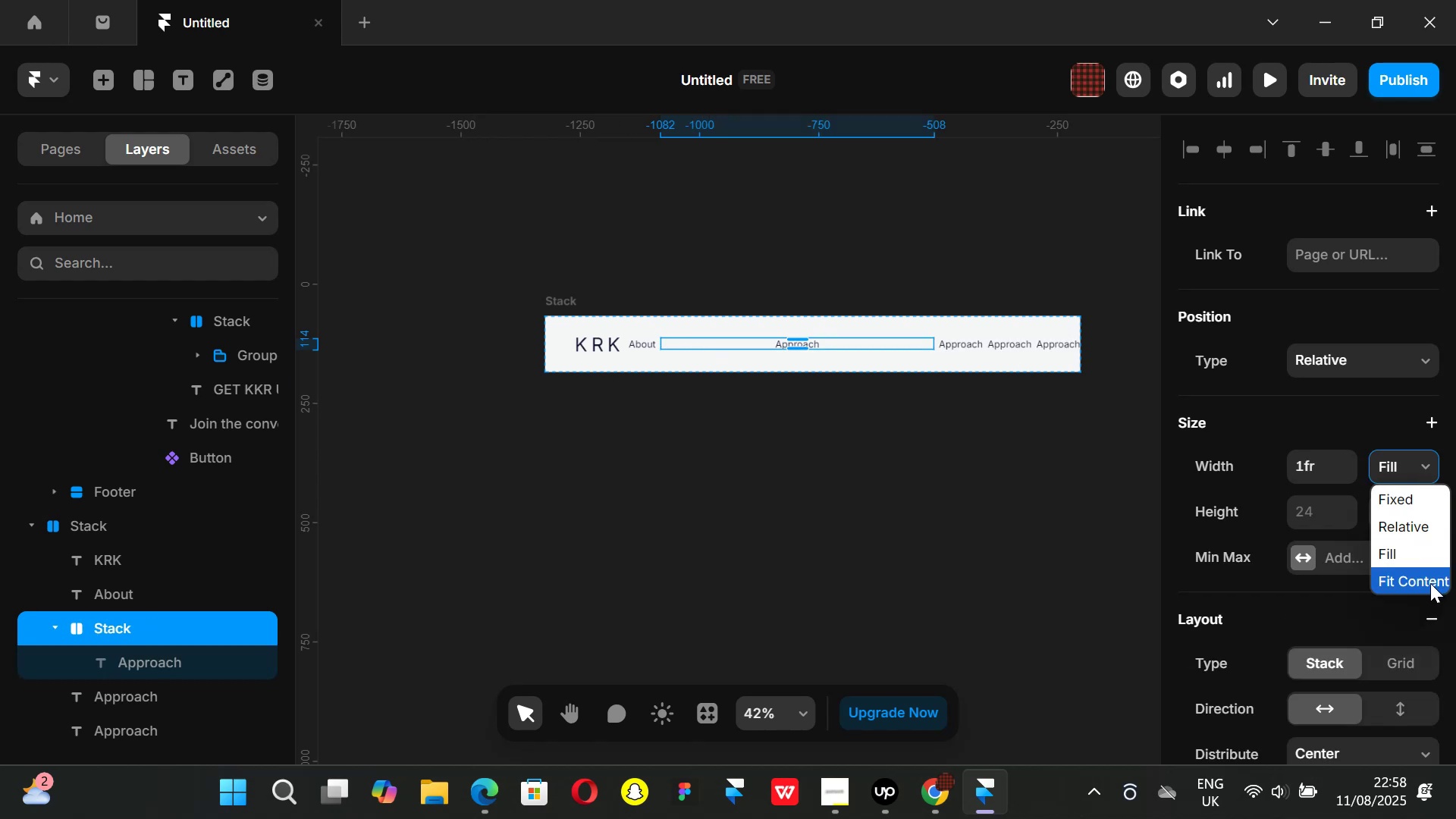 
left_click([1430, 583])
 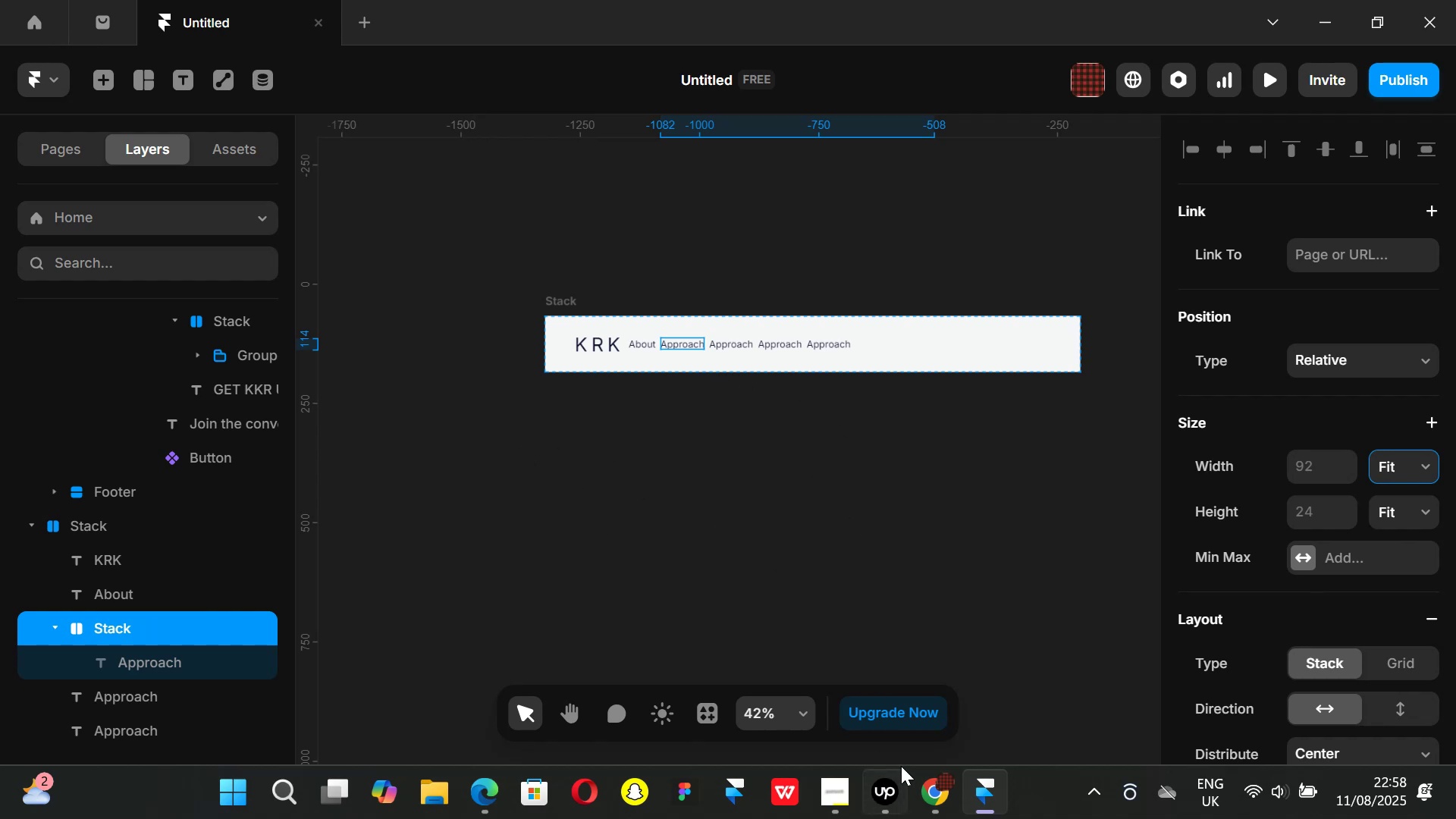 
wait(5.3)
 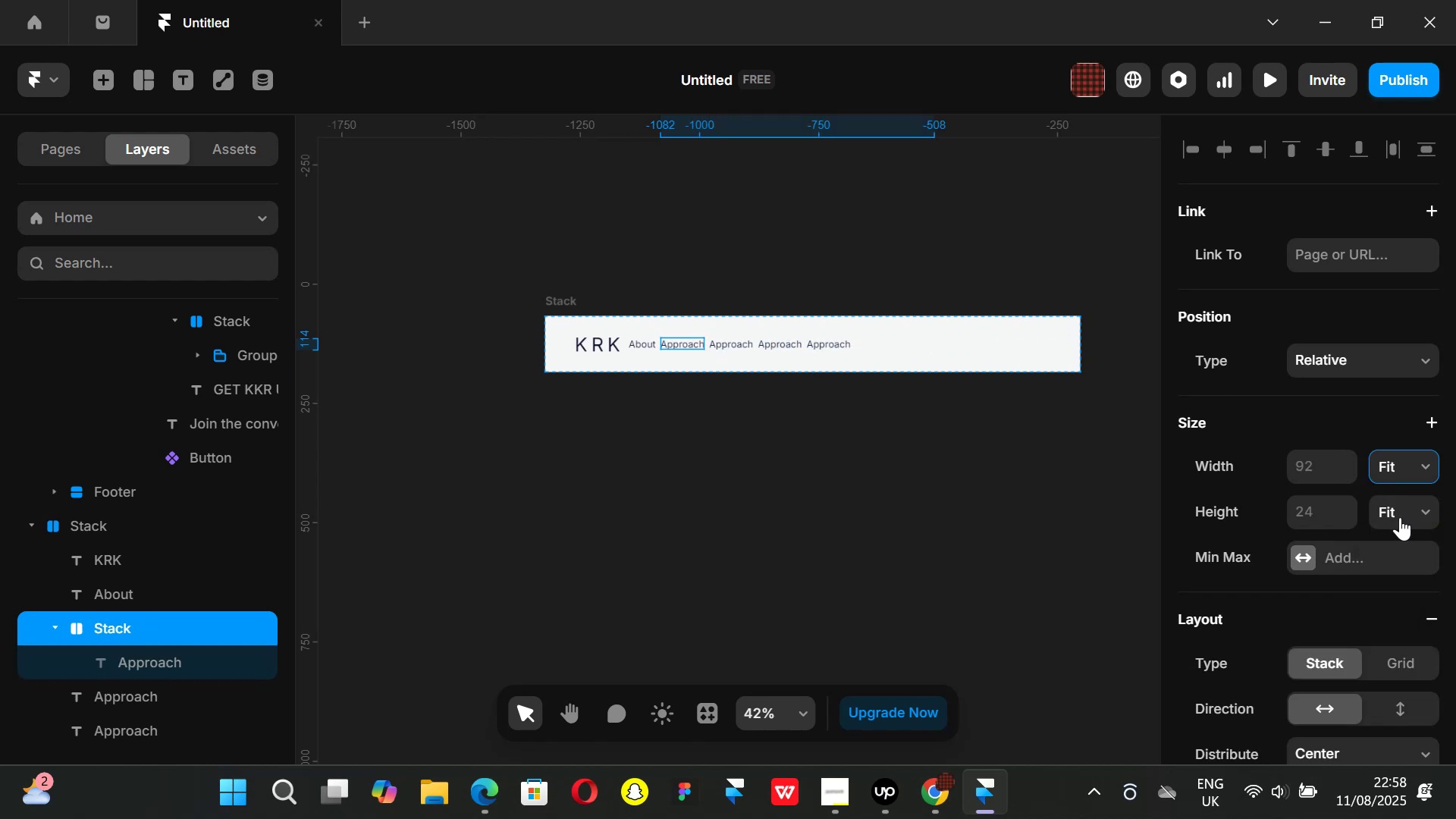 
left_click([1065, 27])
 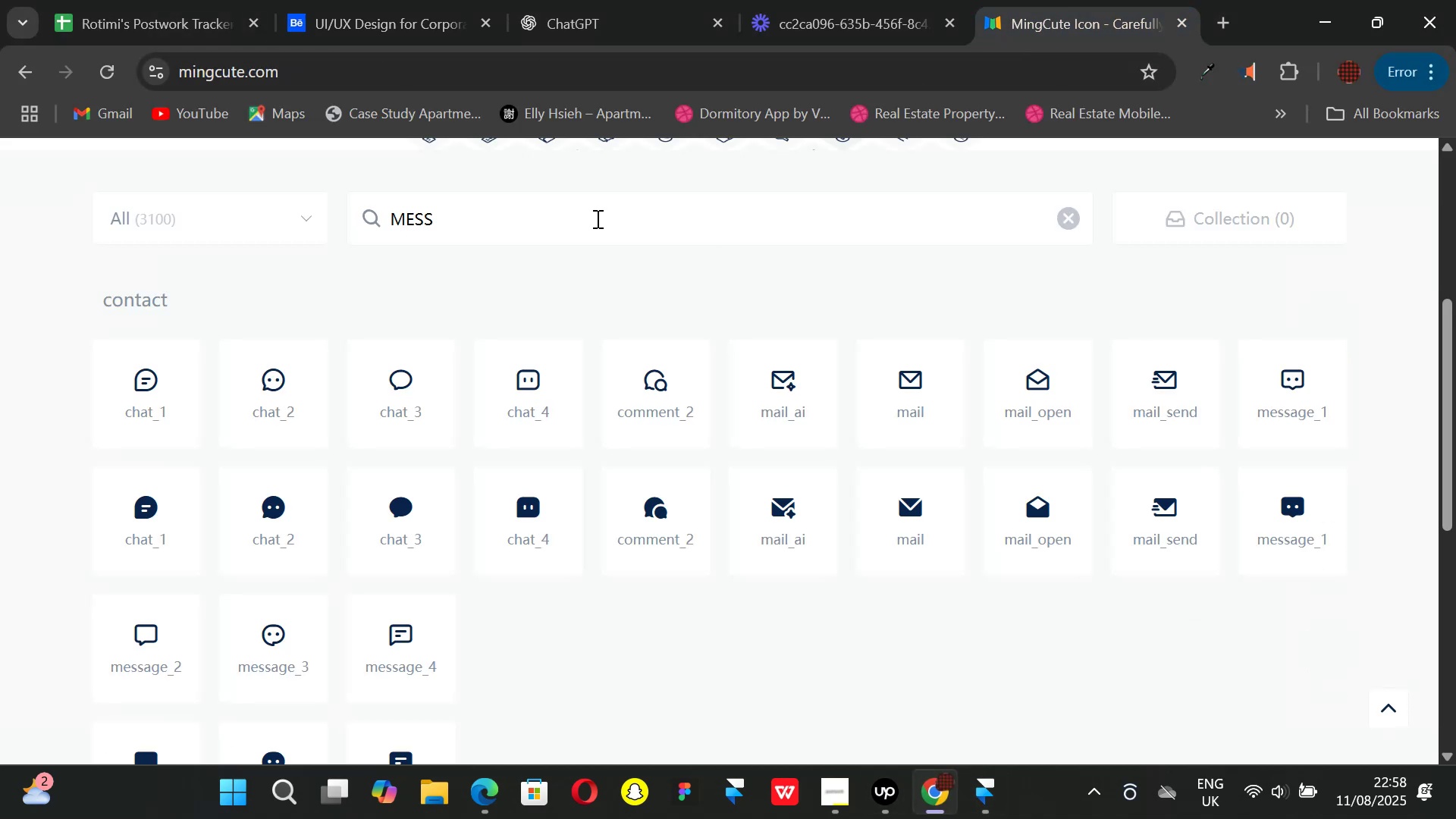 
left_click([591, 224])
 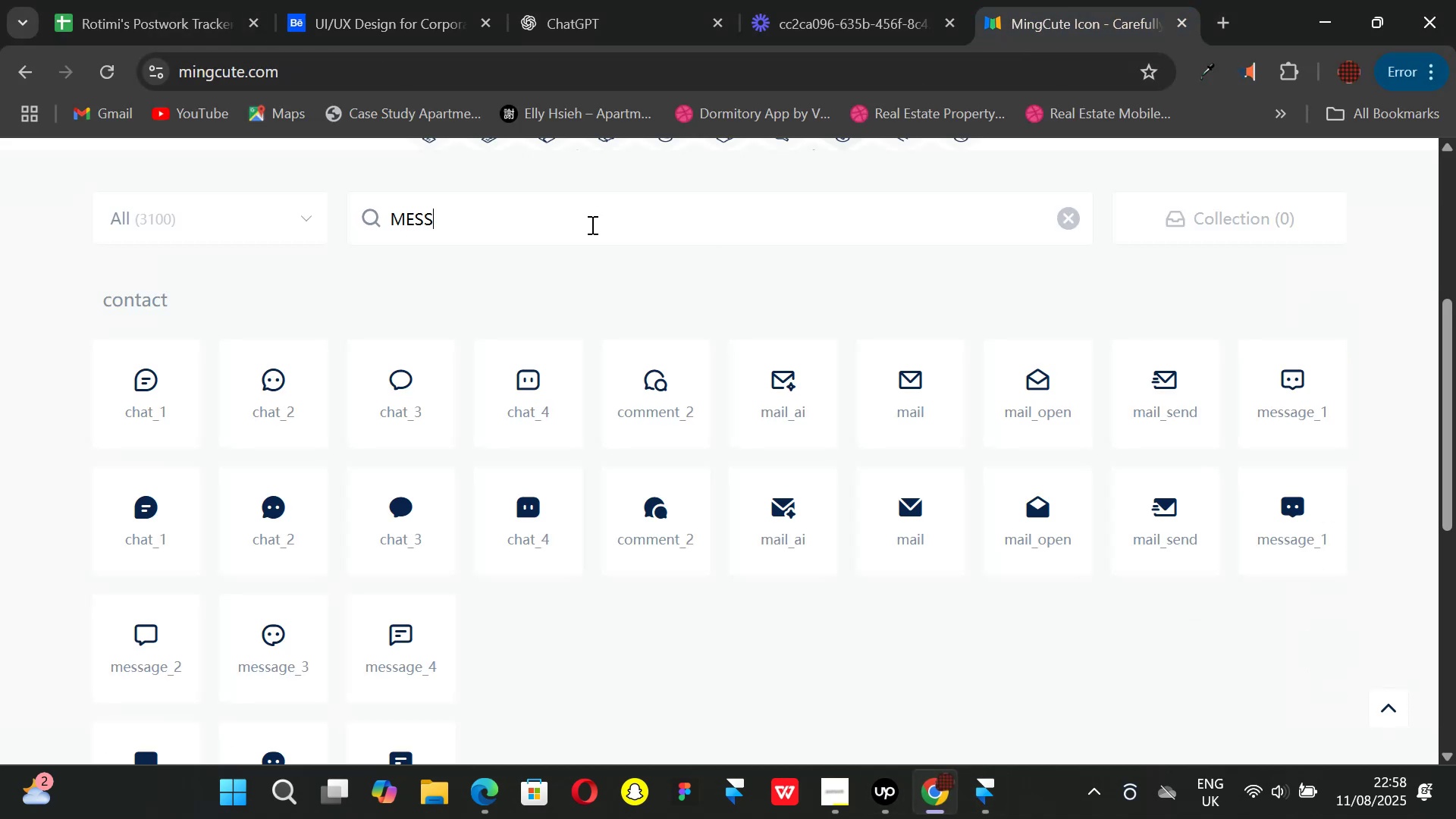 
key(Backspace)
key(Backspace)
key(Backspace)
key(Backspace)
key(Backspace)
key(Backspace)
key(Backspace)
key(Backspace)
key(Backspace)
type(arrow)
 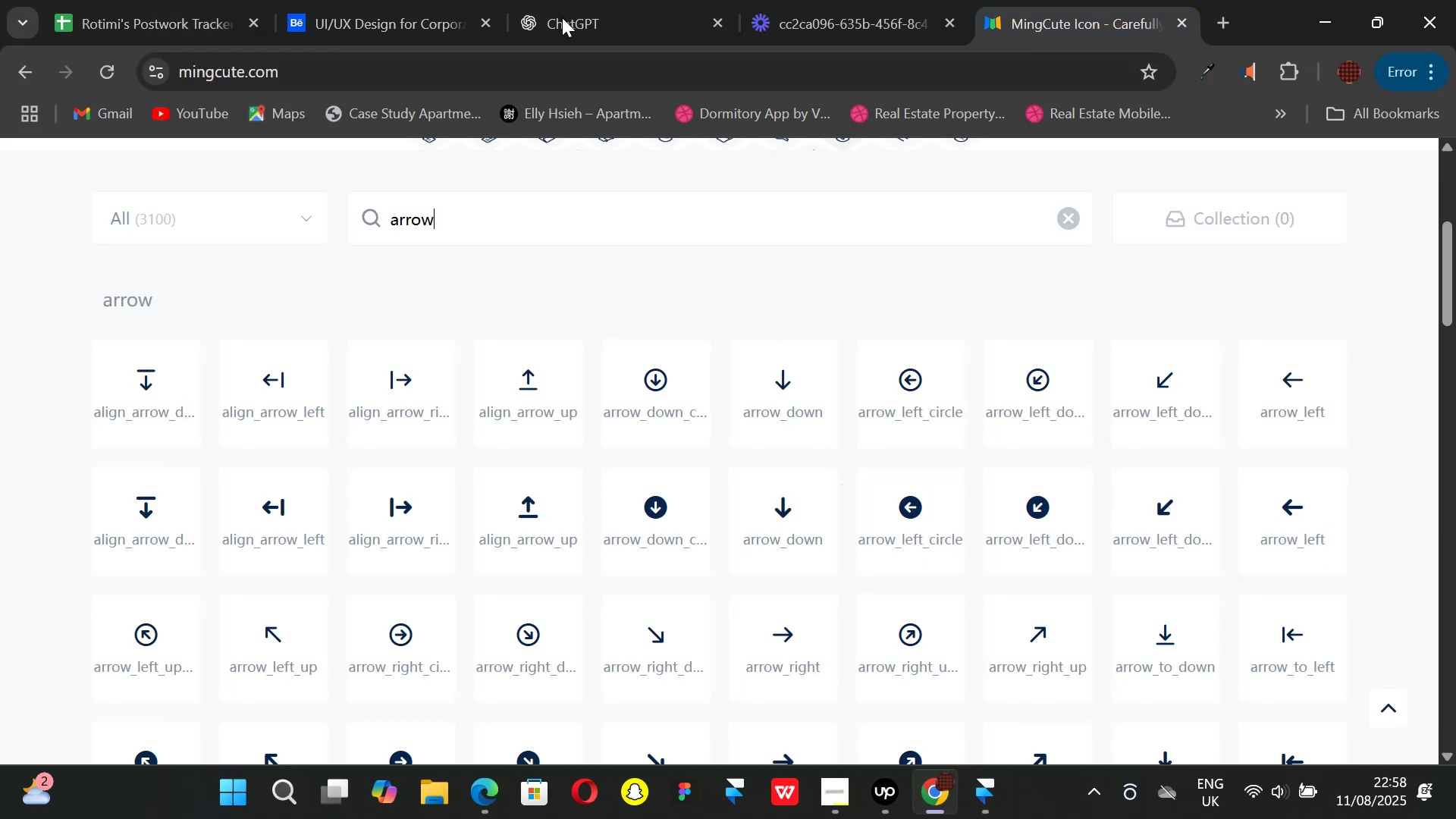 
left_click([427, 0])
 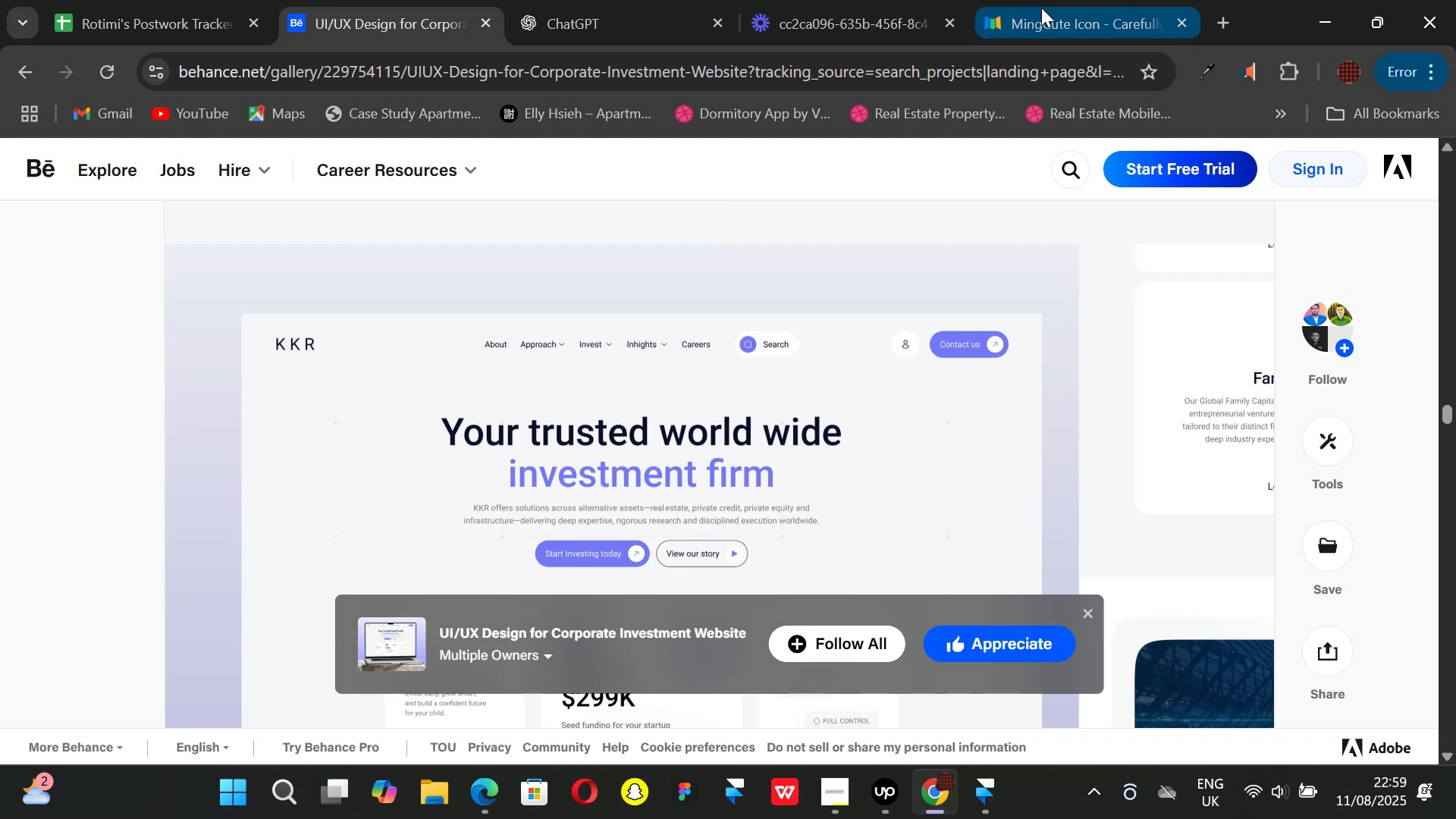 
left_click([1041, 8])
 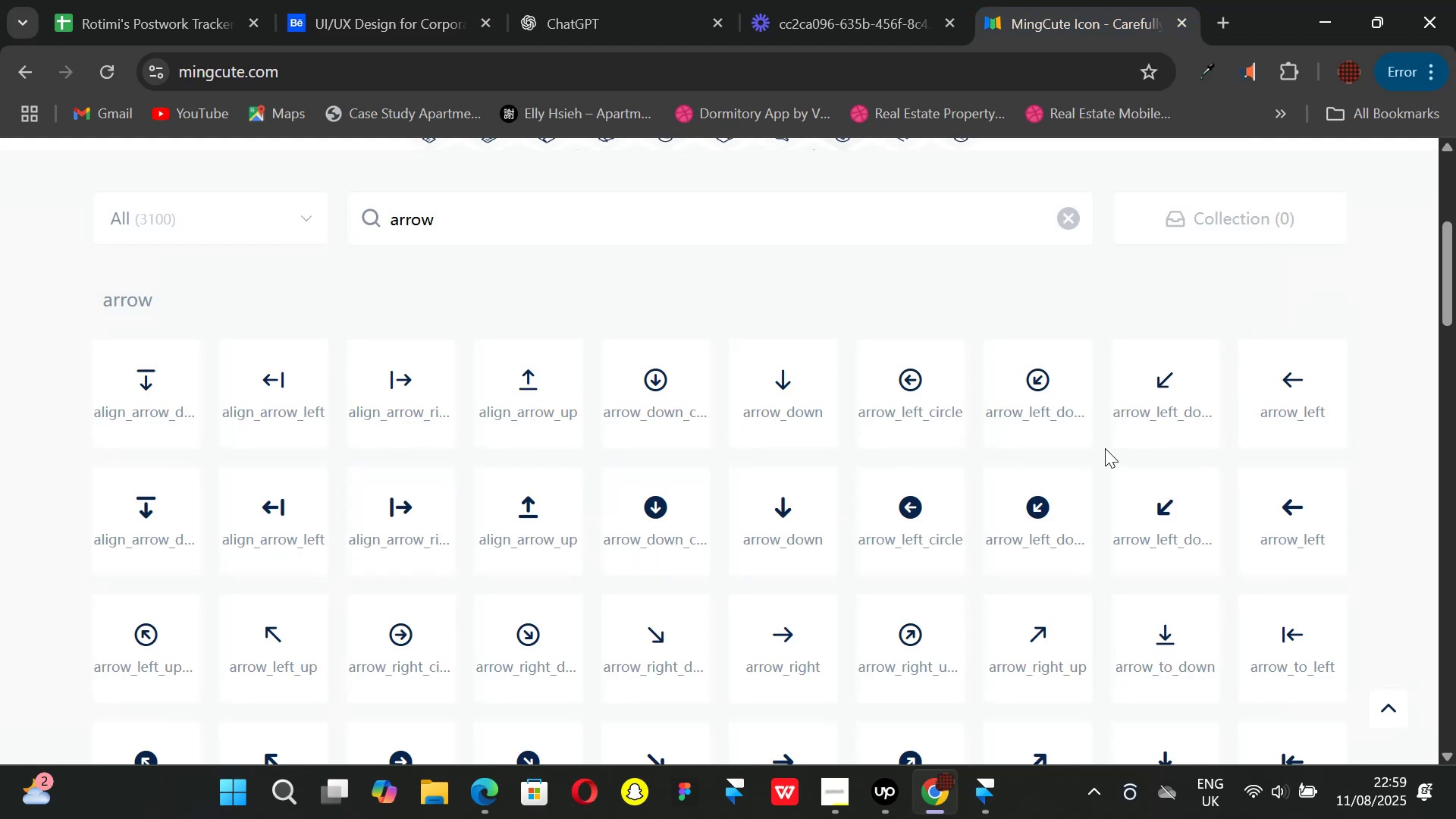 
scroll: coordinate [545, 458], scroll_direction: down, amount: 3.0
 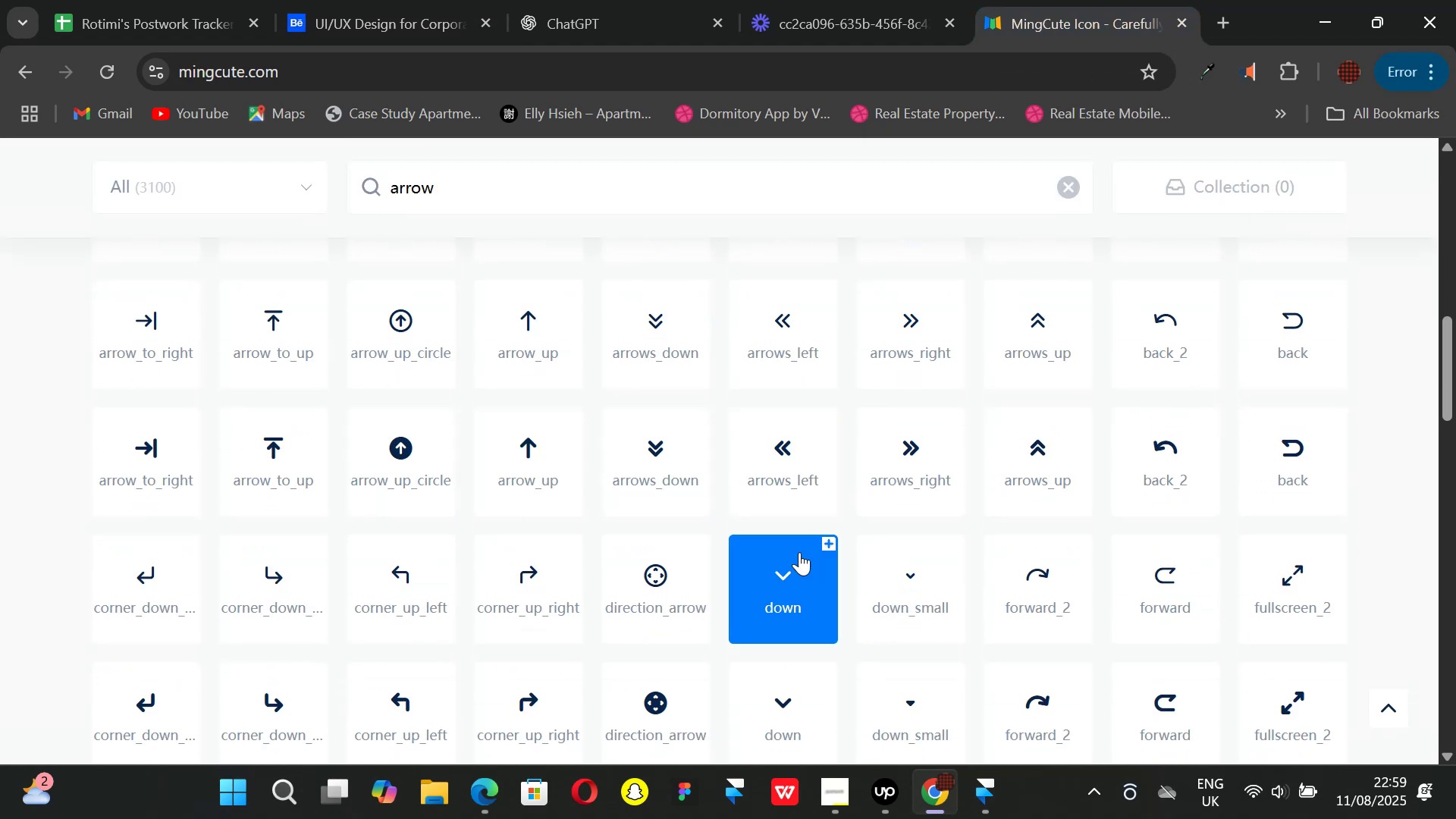 
left_click([797, 591])
 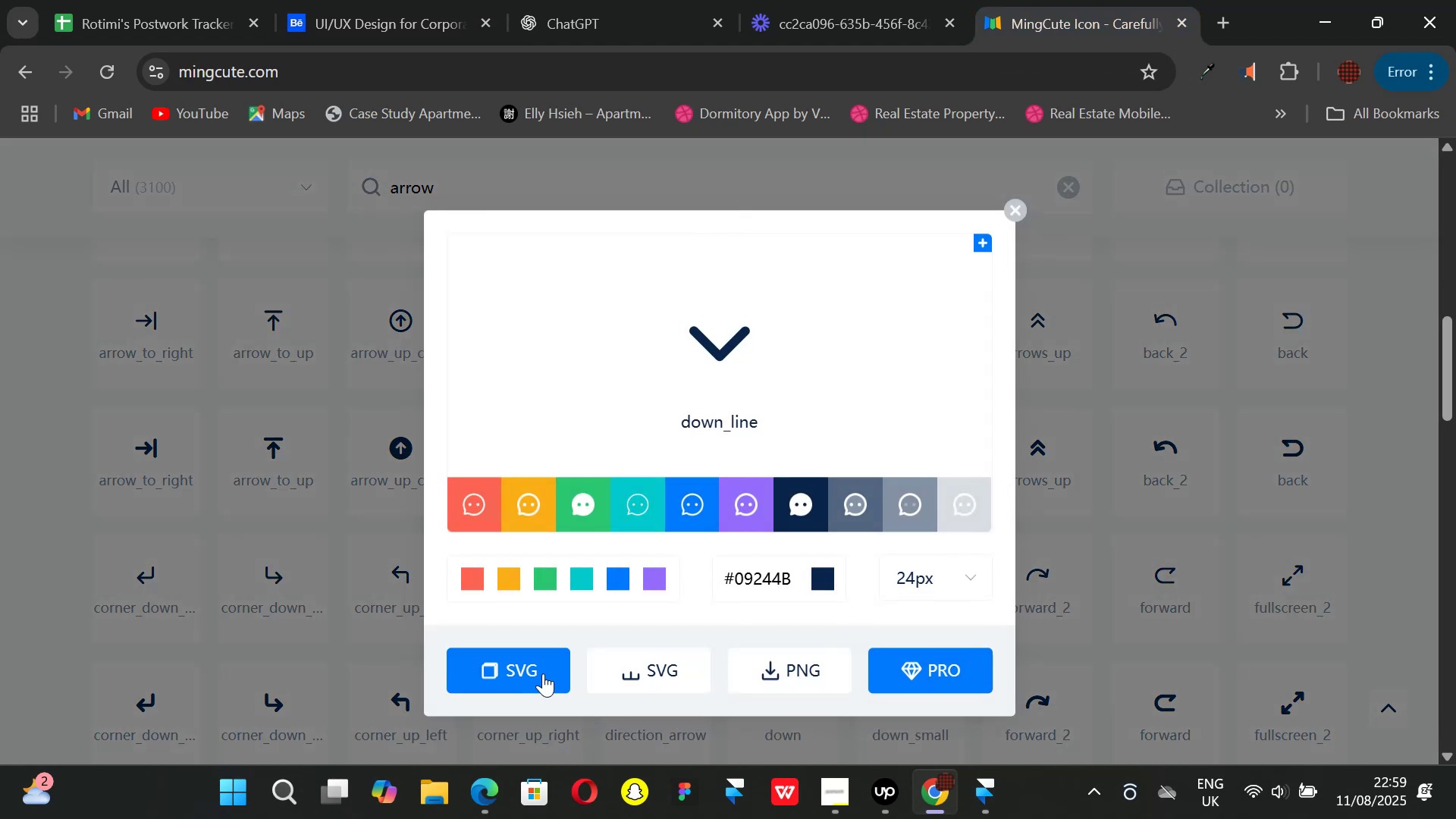 
left_click([516, 673])
 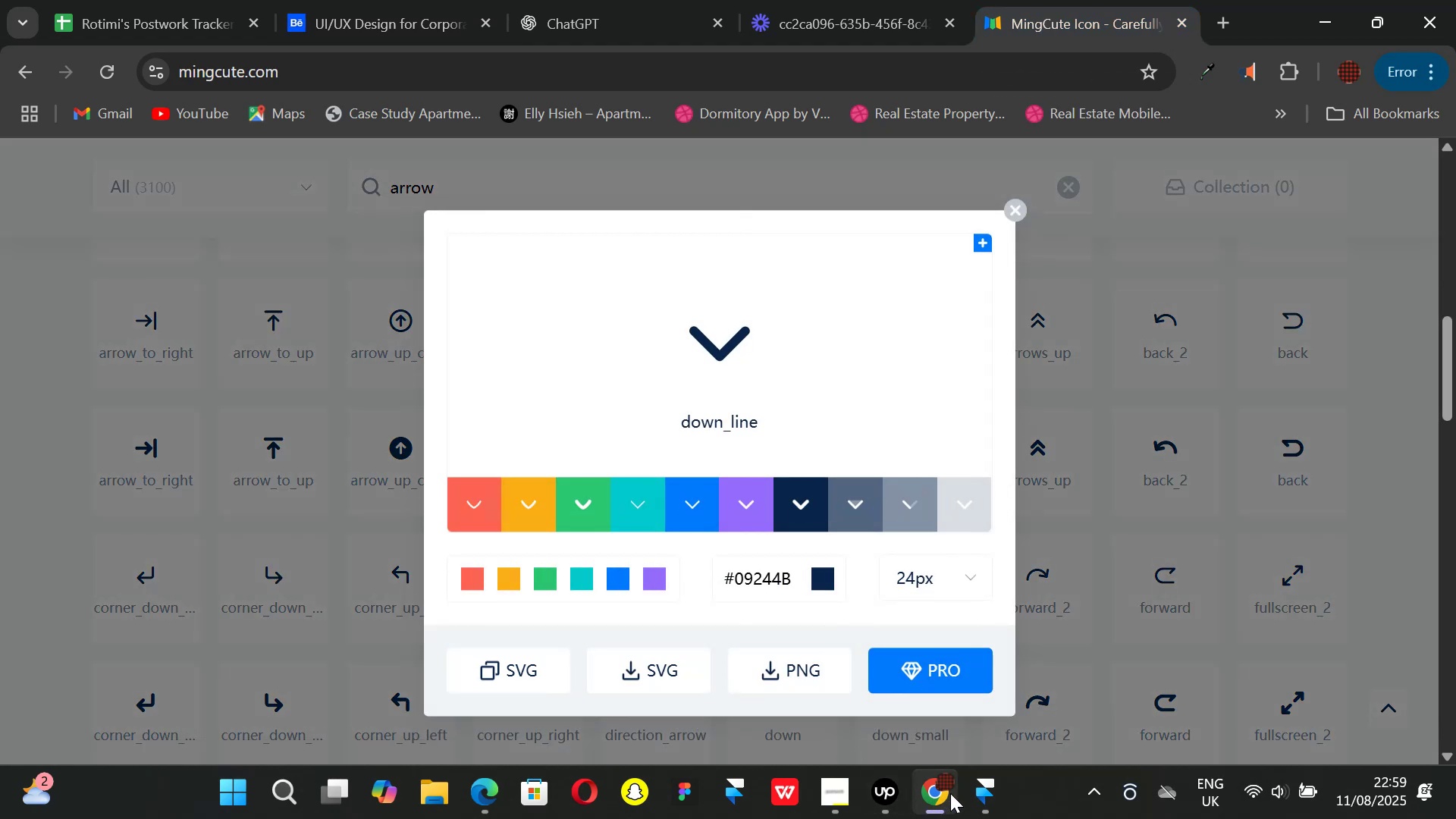 
left_click([975, 789])
 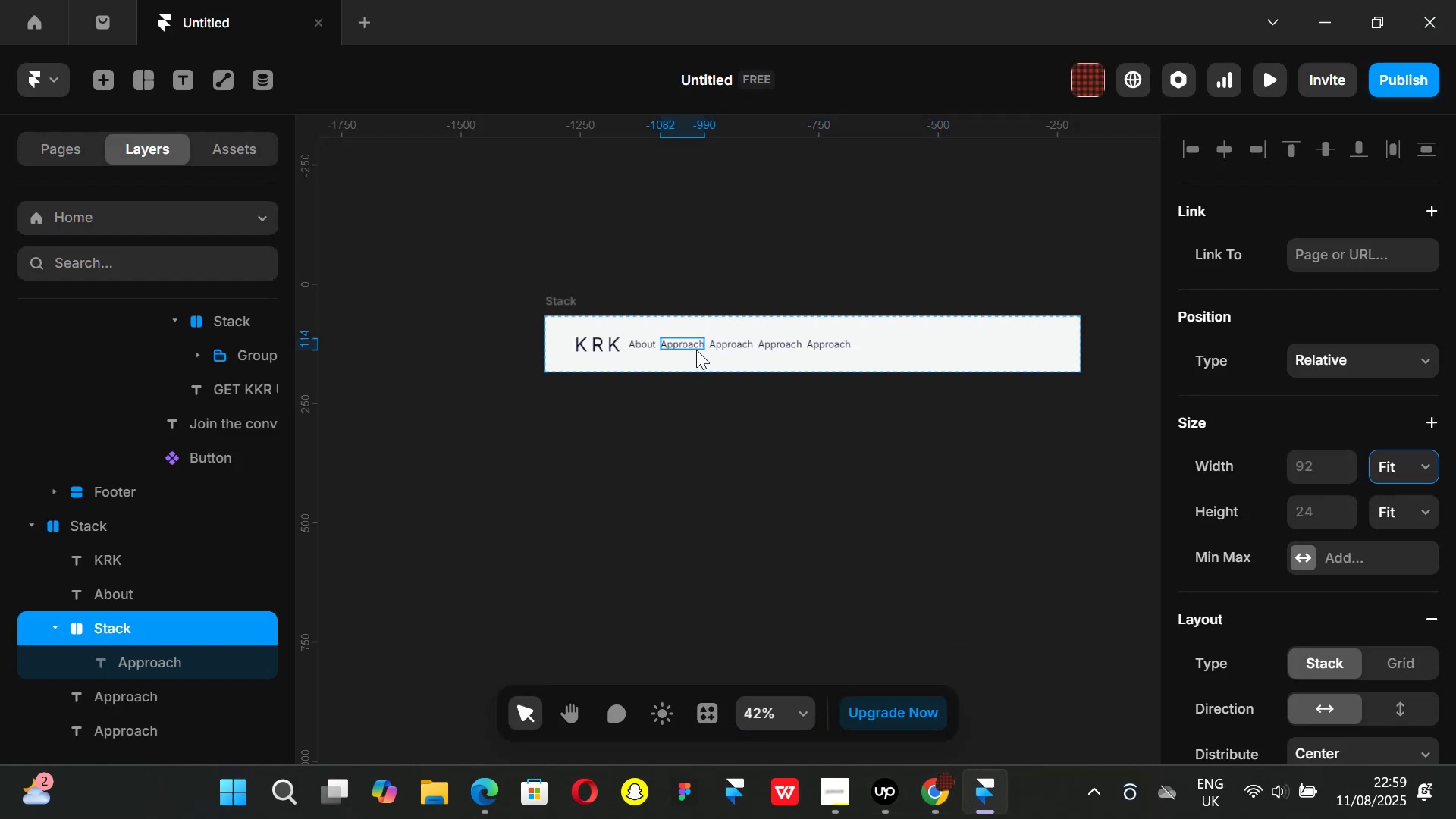 
hold_key(key=ControlLeft, duration=1.39)
scroll: coordinate [692, 353], scroll_direction: up, amount: 2.0
 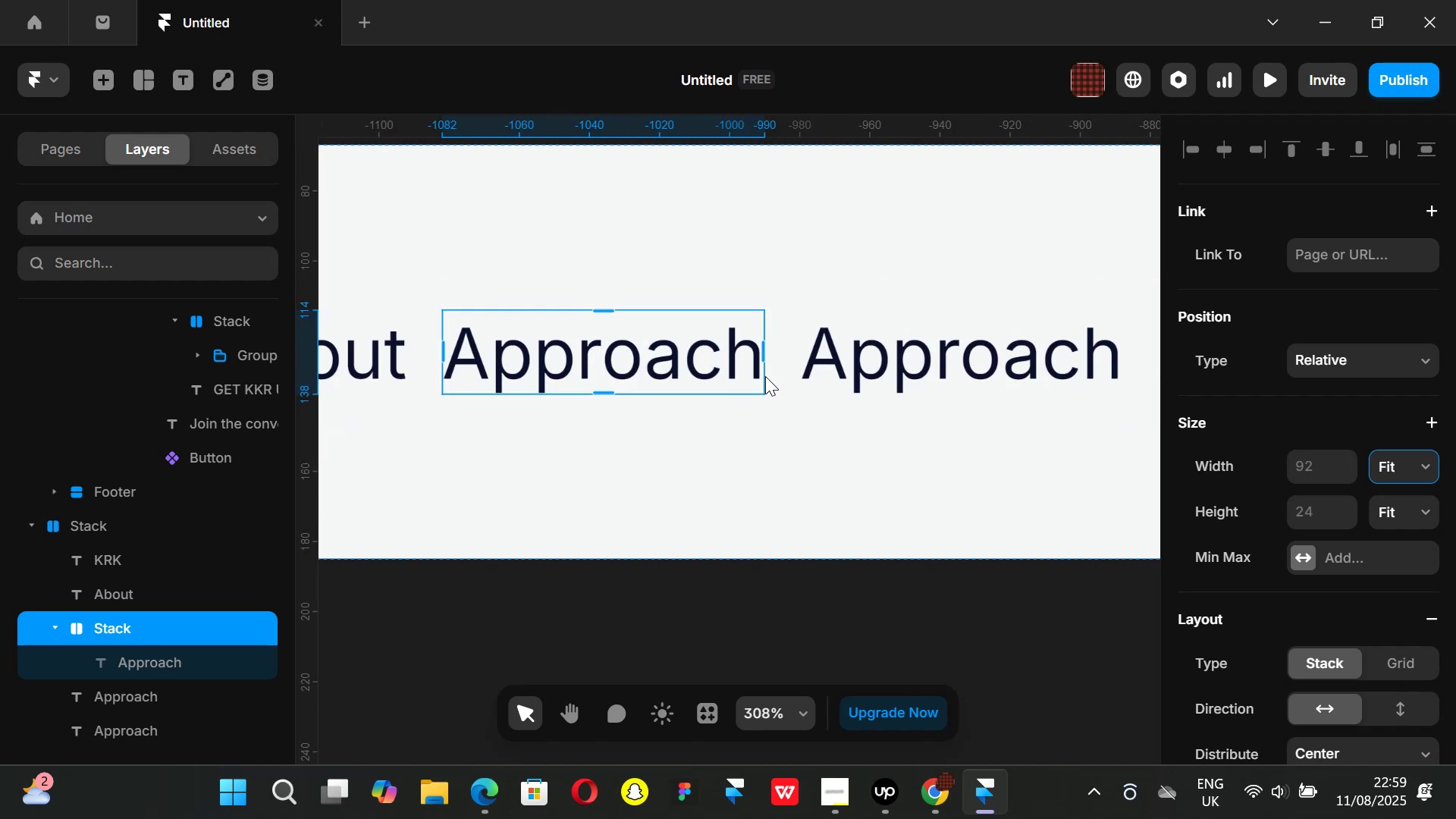 
key(Control+ControlLeft)
 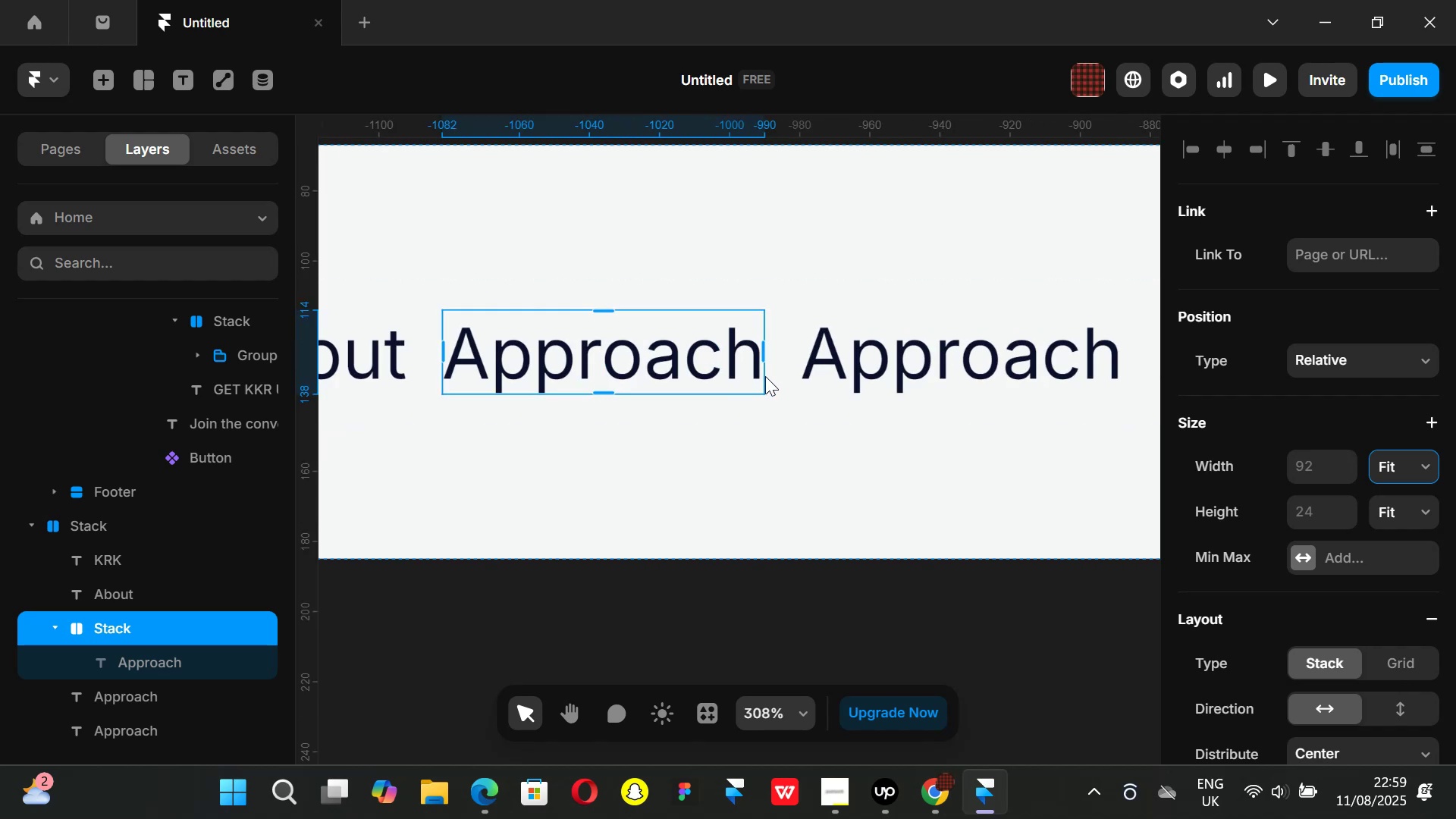 
key(Control+V)
 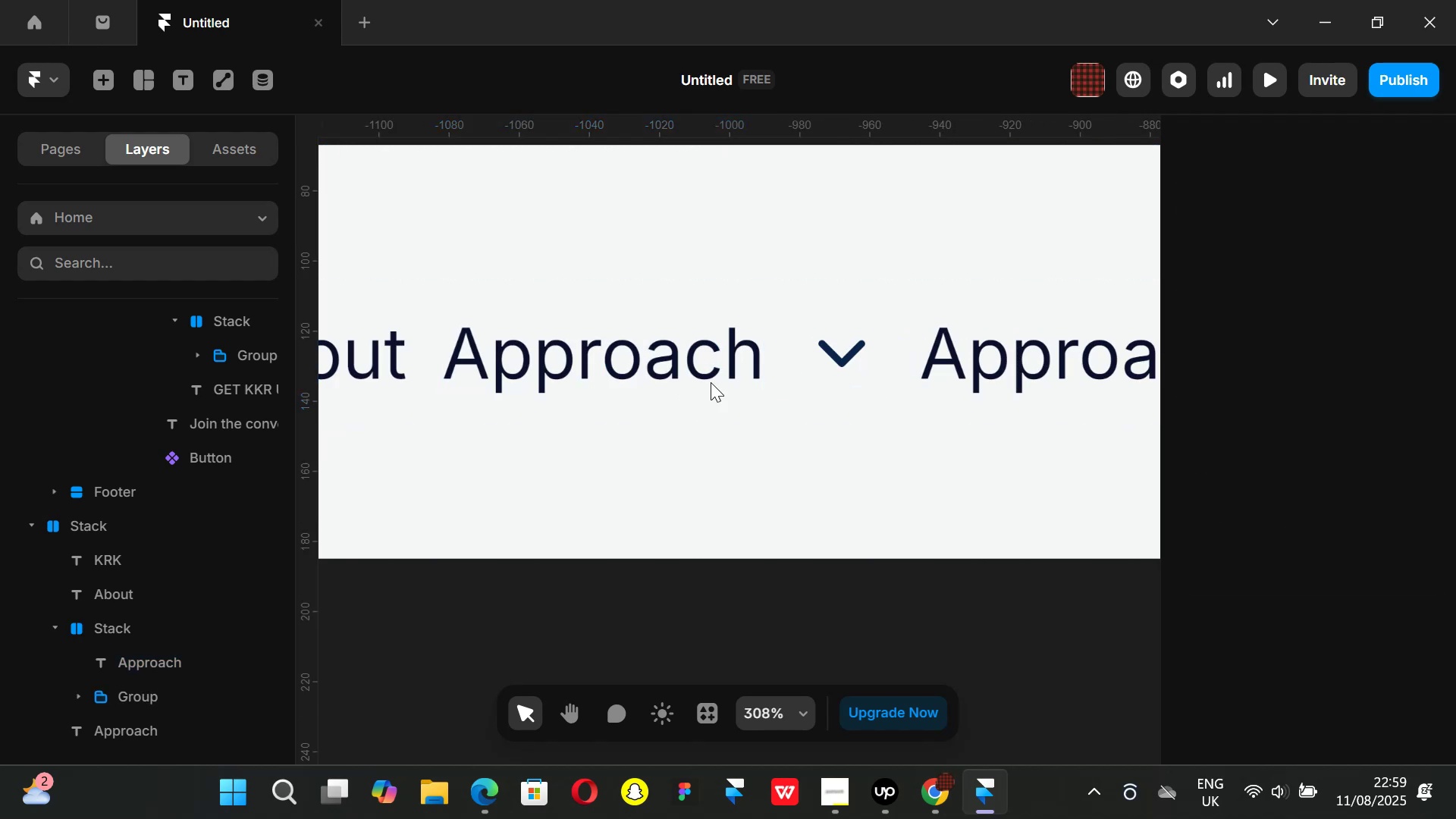 
left_click([780, 362])
 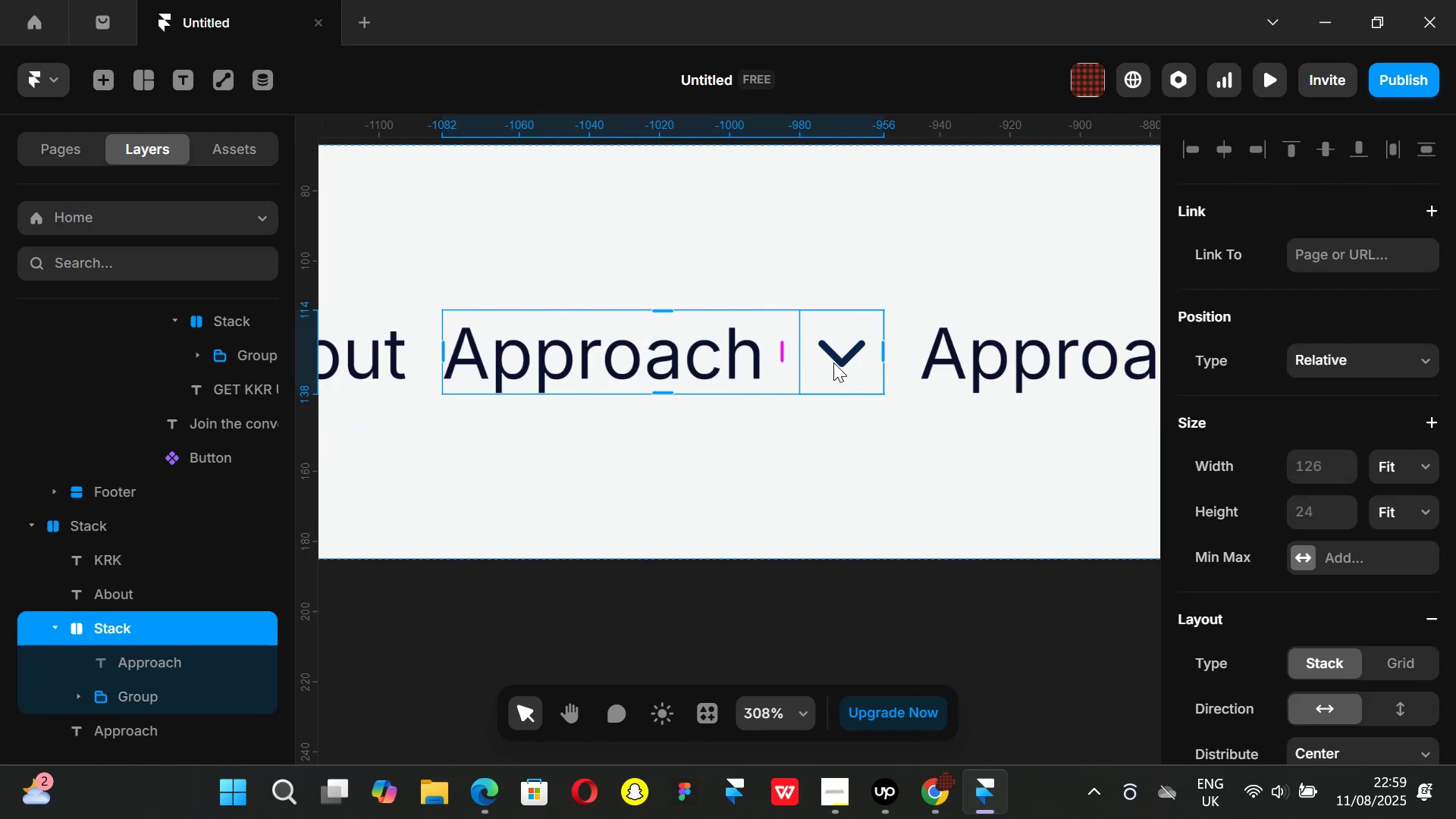 
left_click([833, 362])
 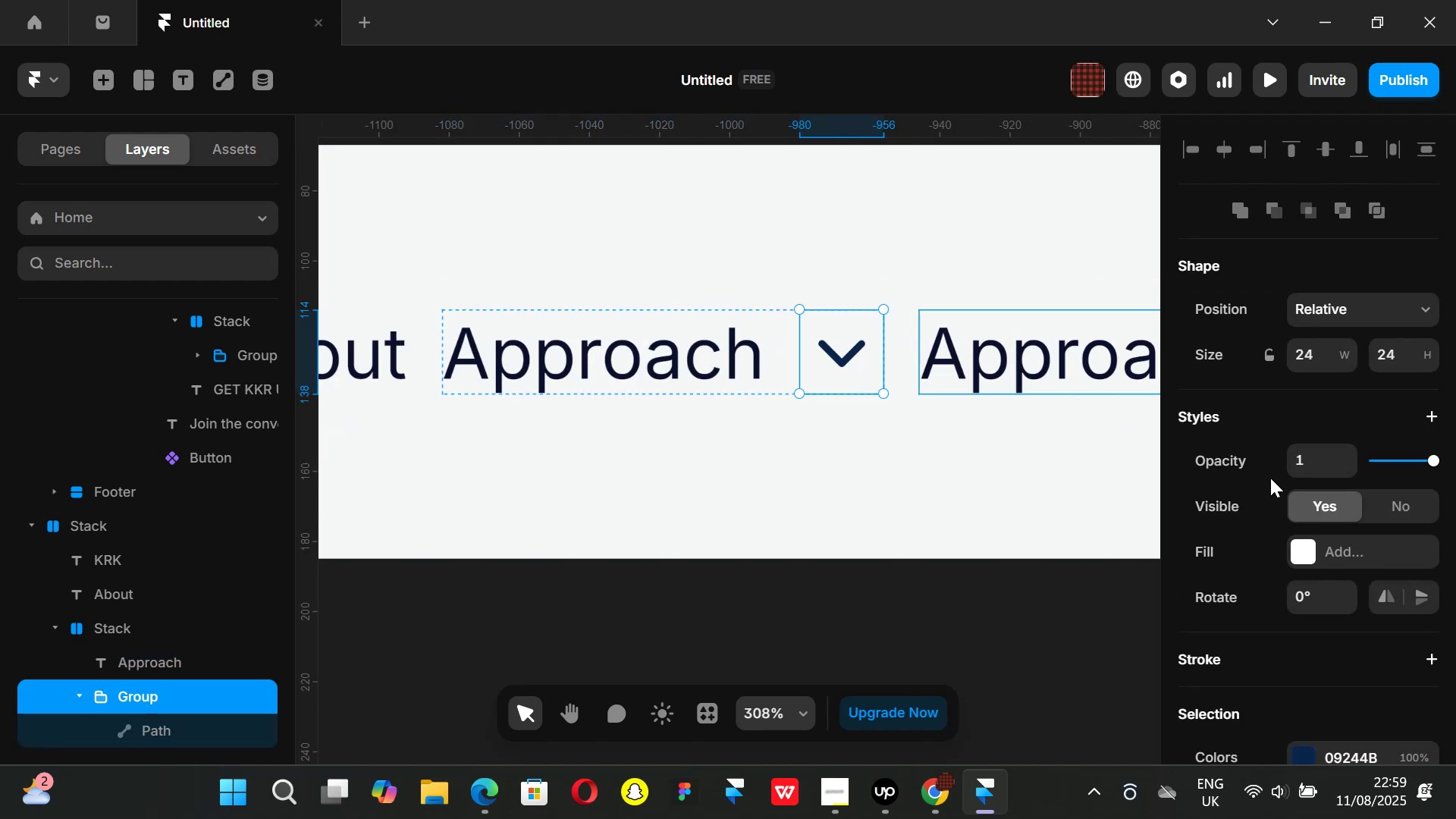 
scroll: coordinate [1281, 486], scroll_direction: down, amount: 1.0
 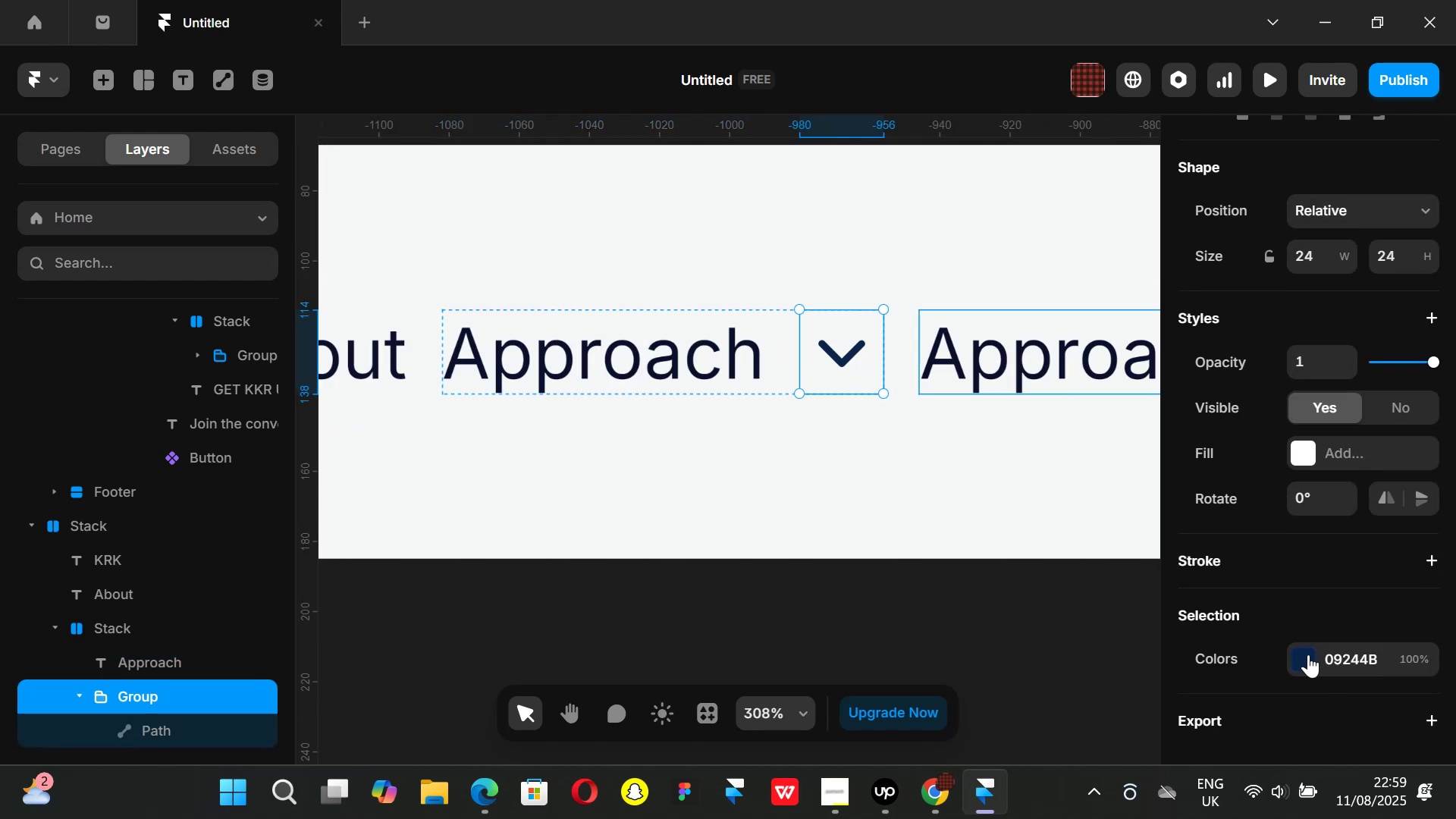 
left_click([1304, 650])
 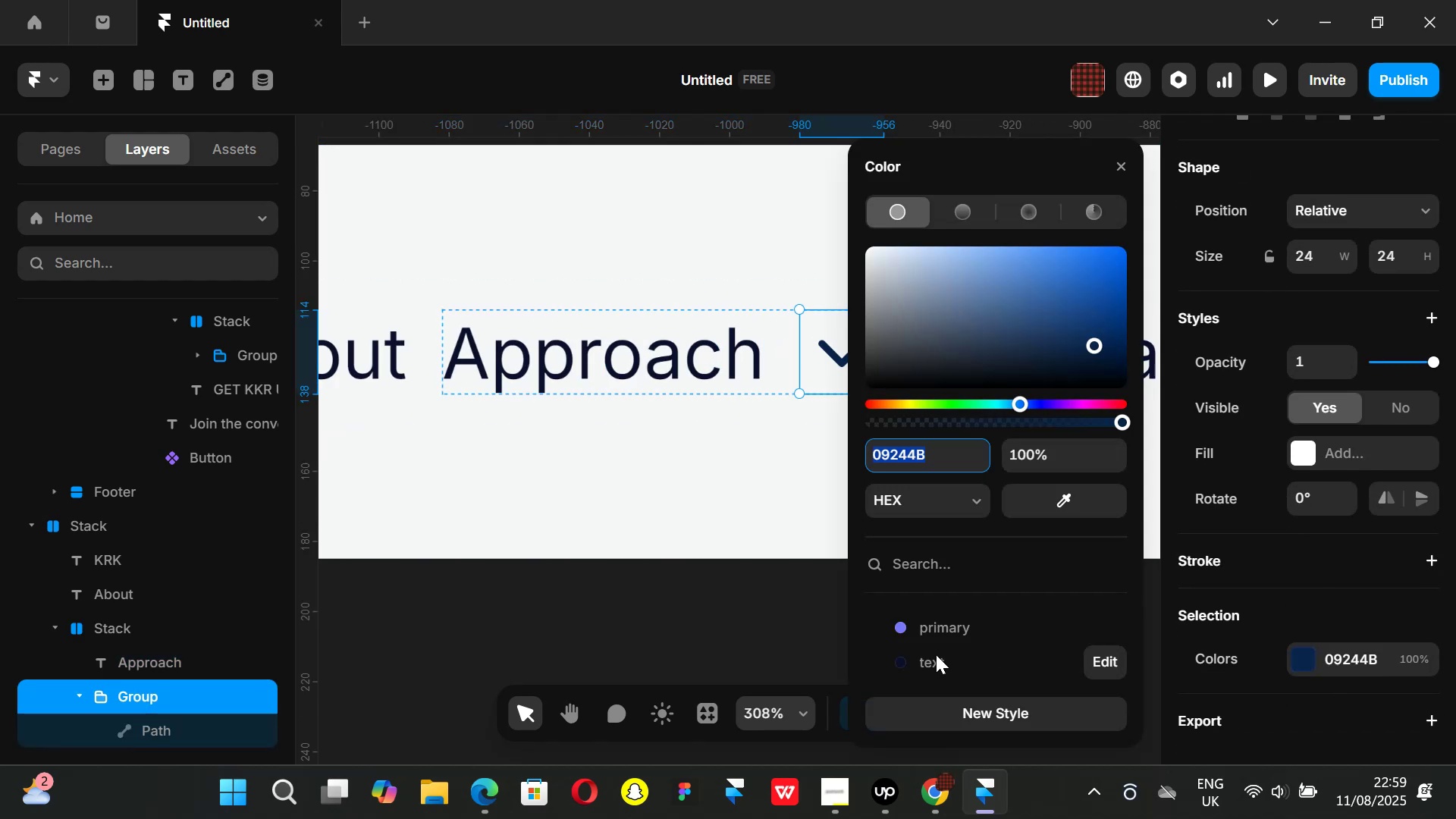 
left_click([936, 657])
 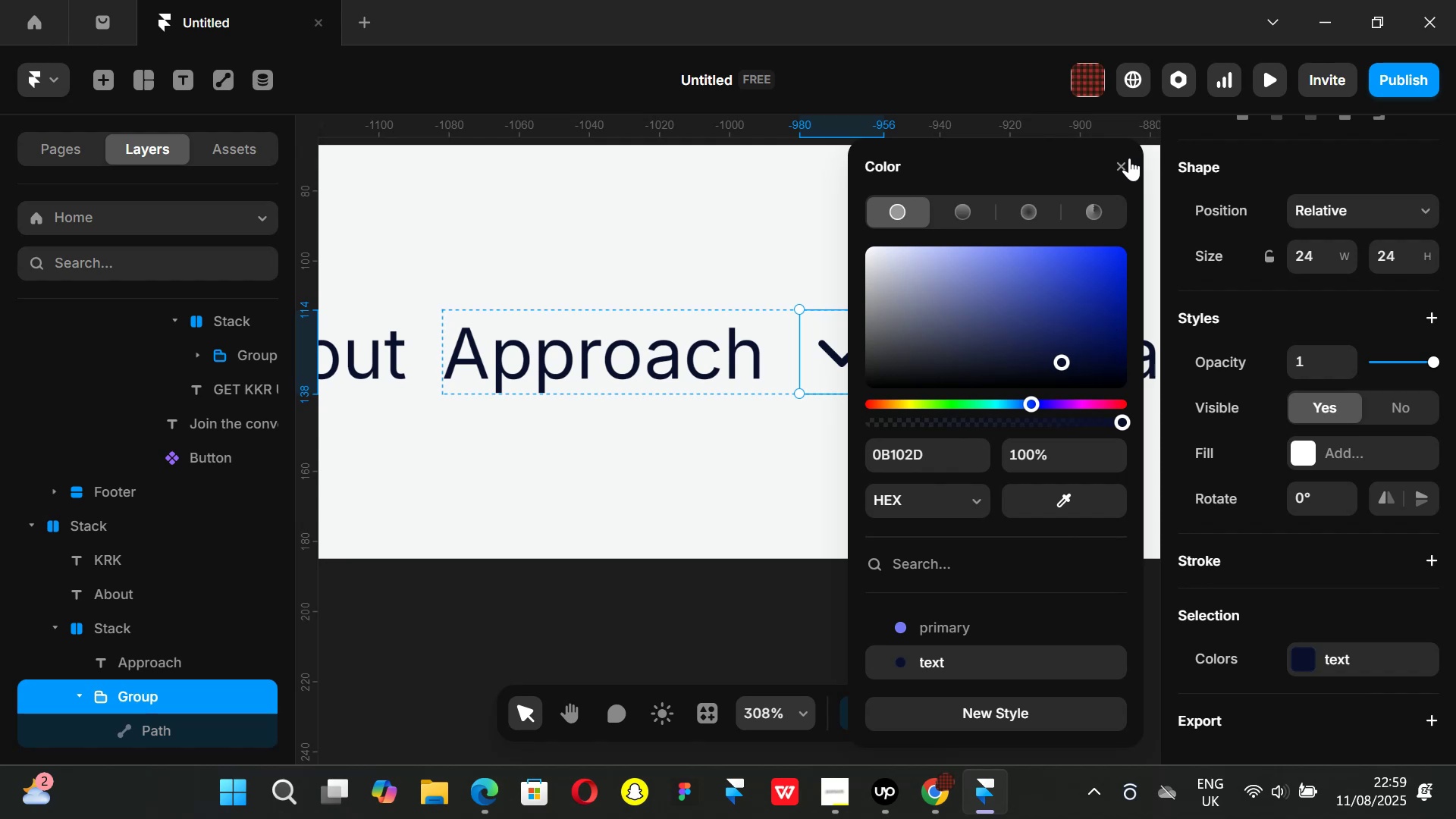 
left_click([1125, 158])
 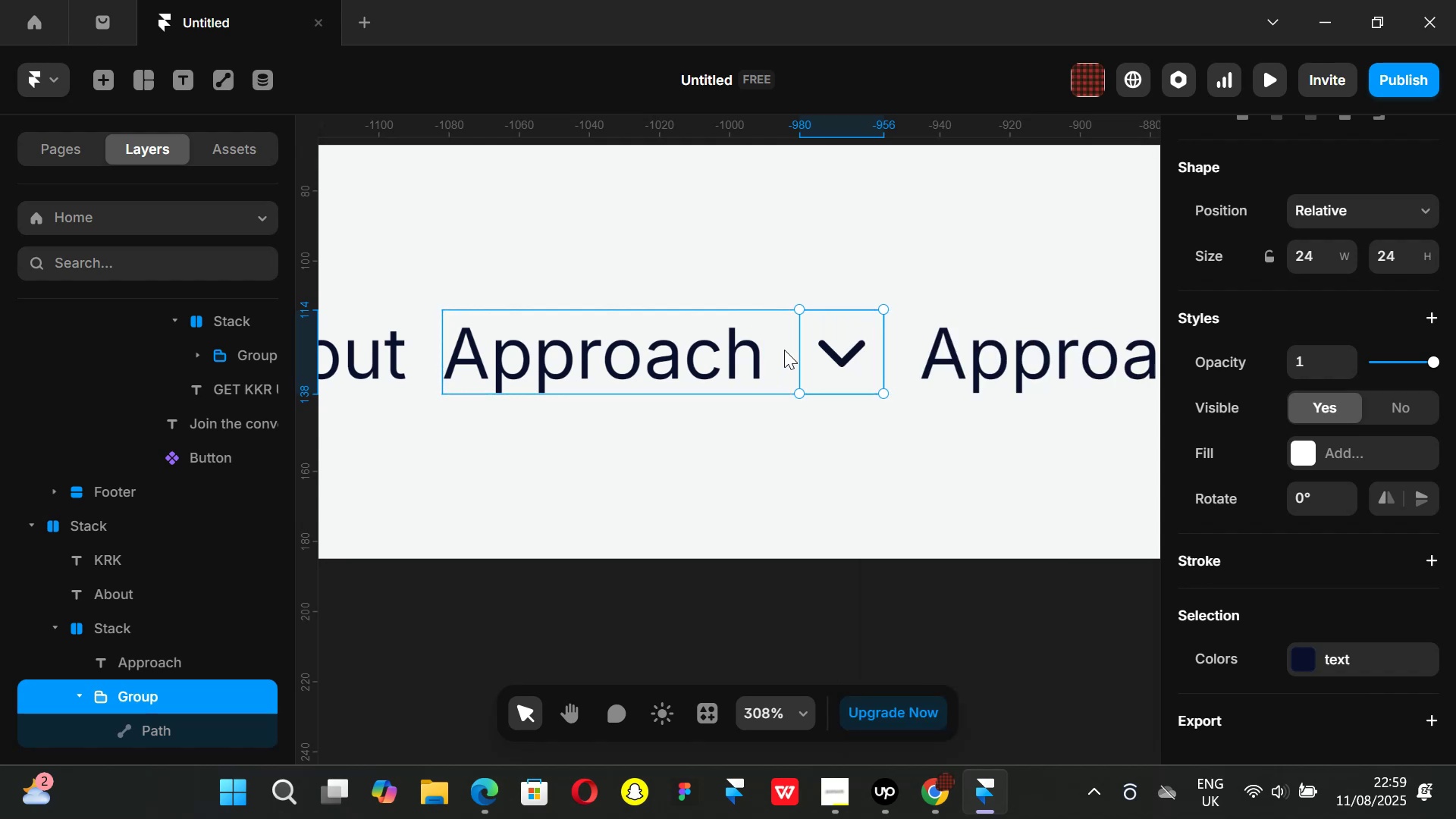 
left_click([784, 350])
 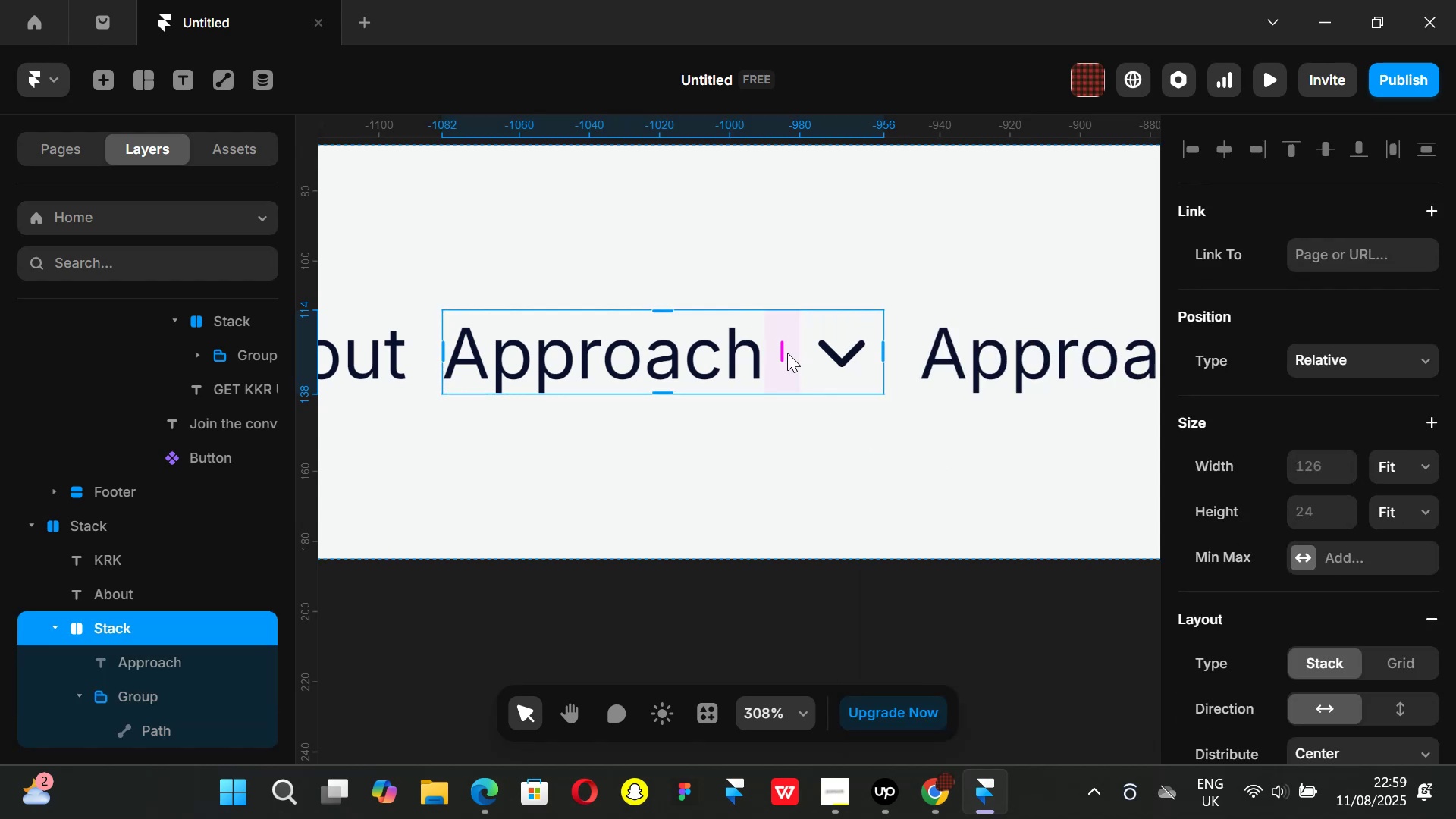 
left_click_drag(start_coordinate=[783, 352], to_coordinate=[767, 350])
 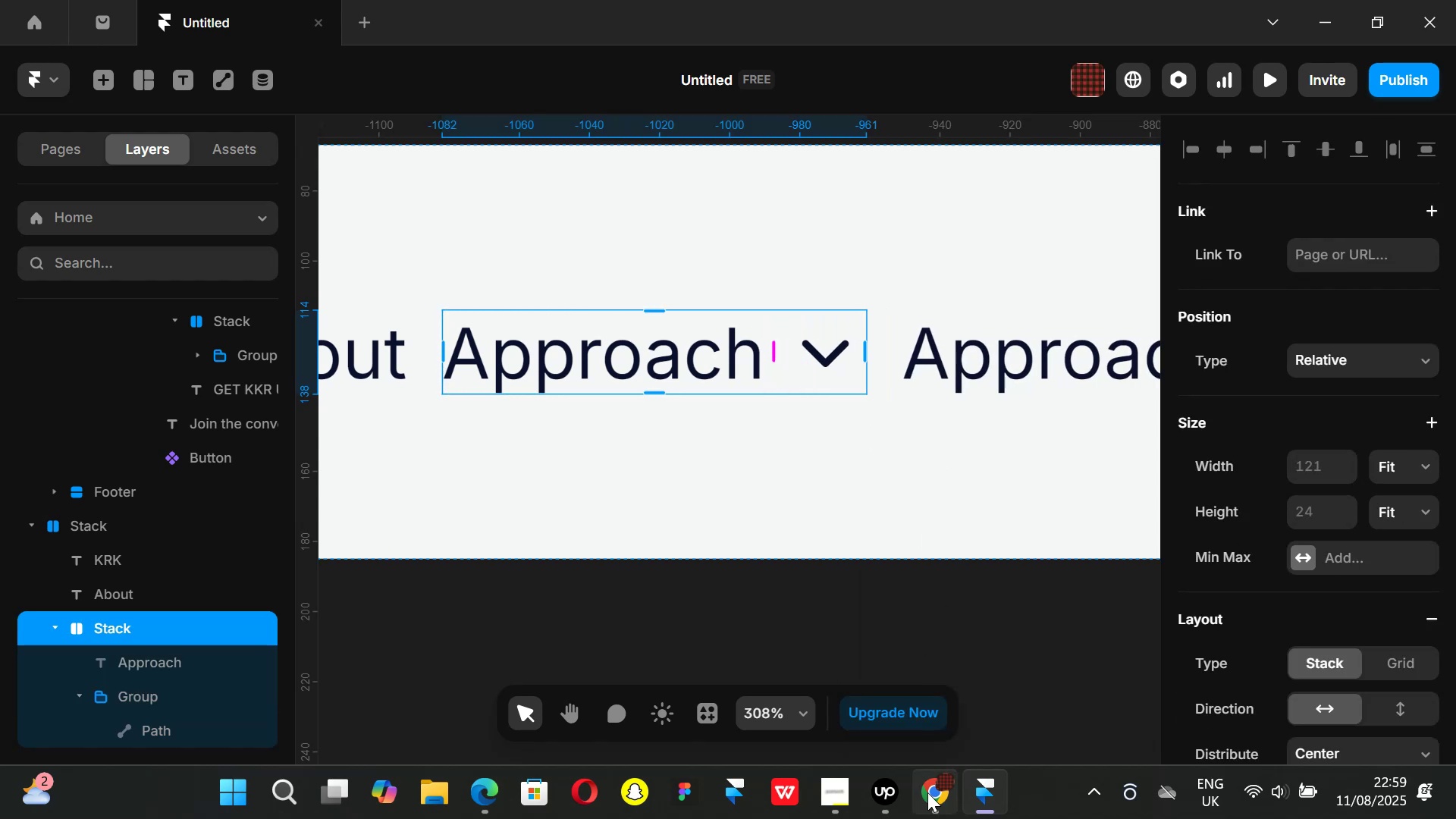 
left_click([921, 799])
 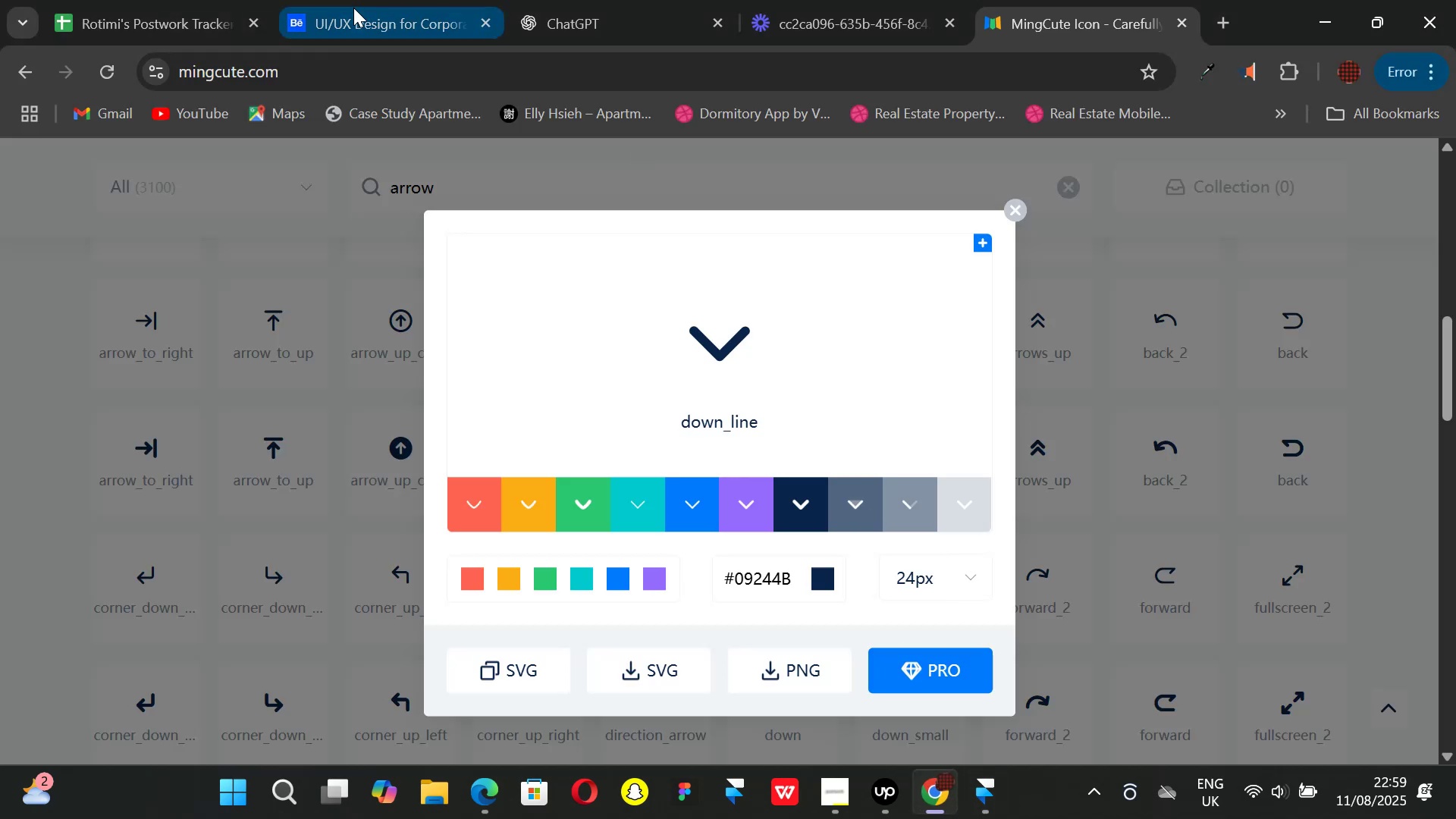 
left_click([389, 27])
 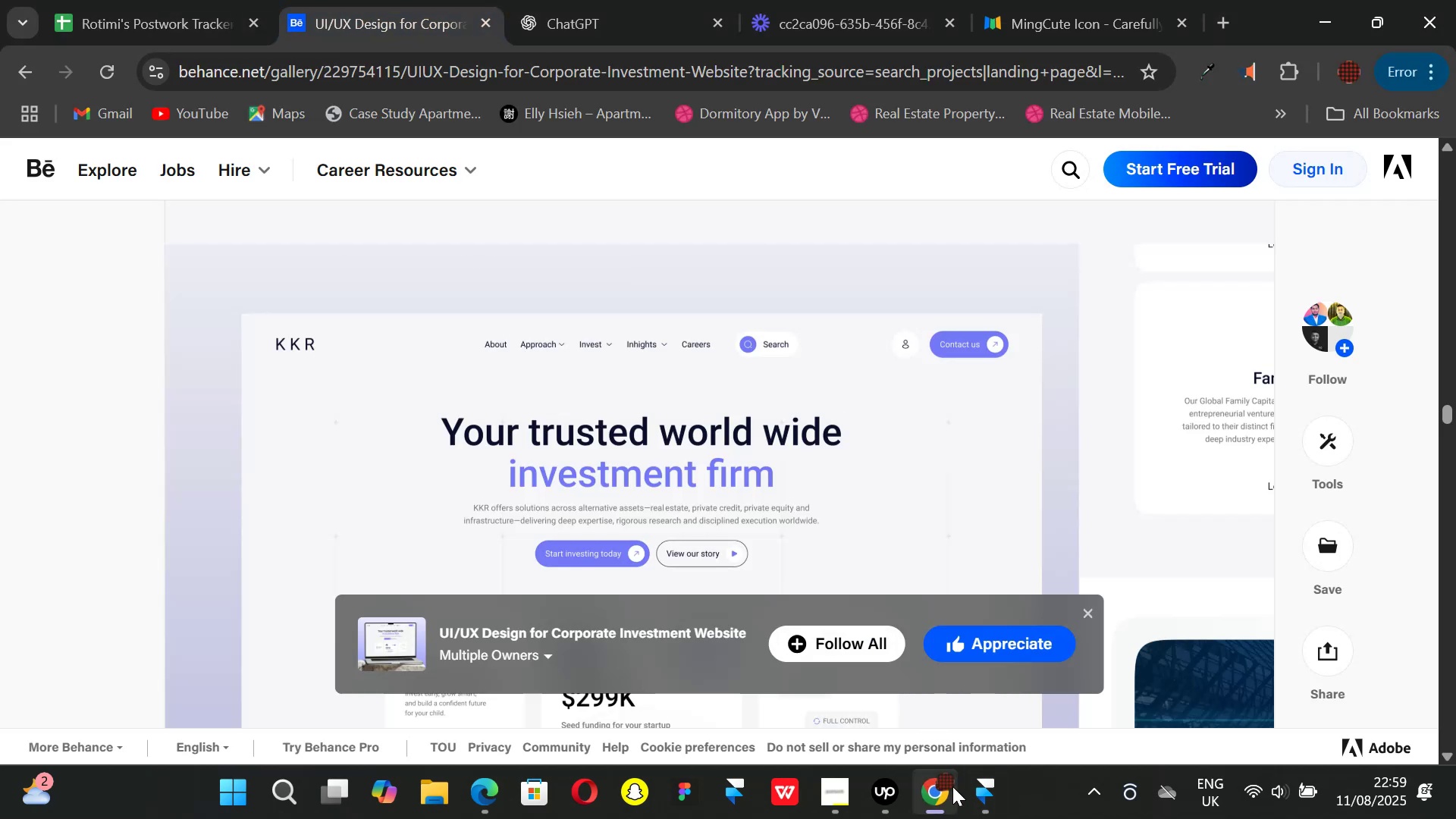 
left_click([976, 792])
 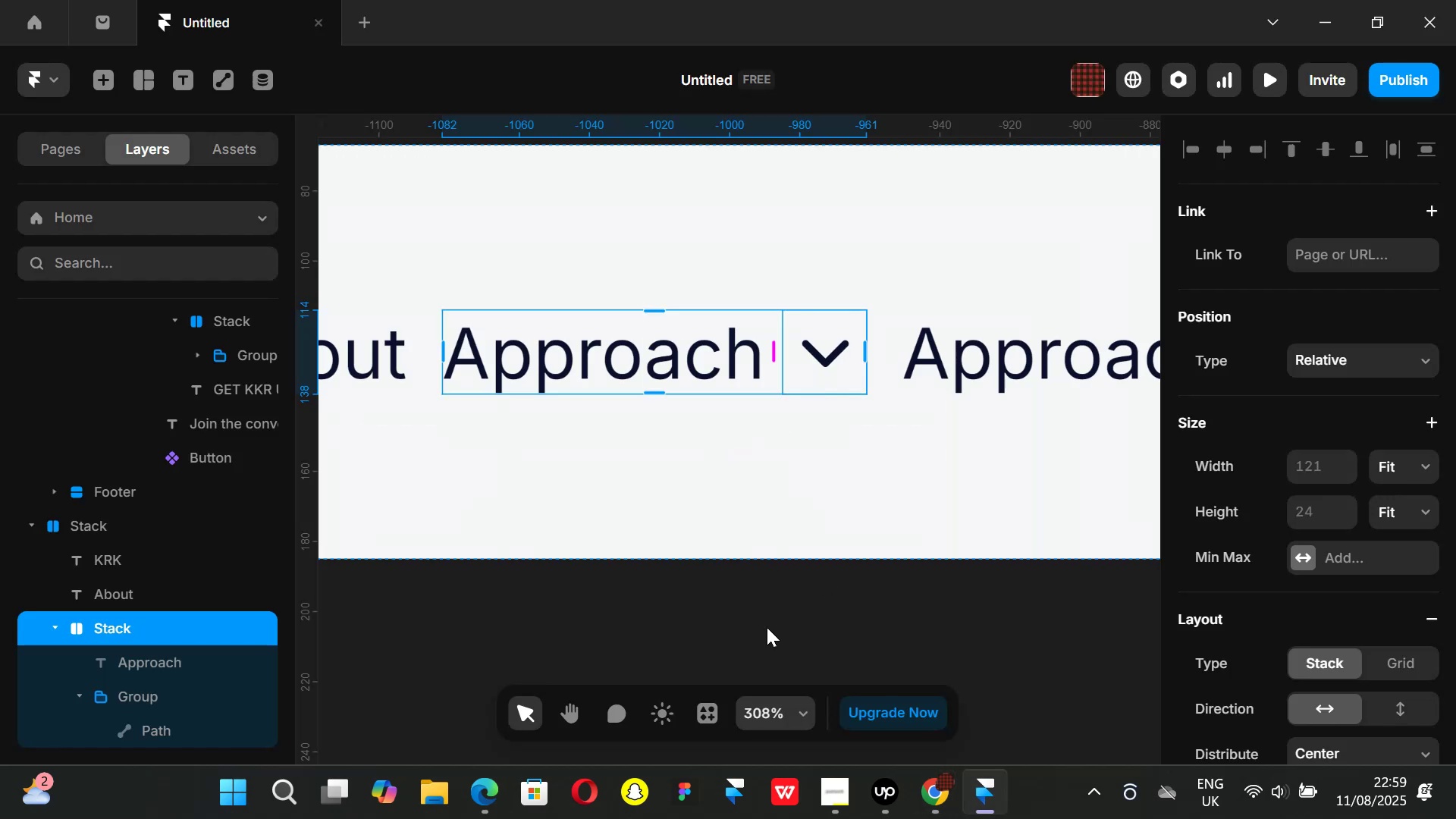 
left_click([753, 632])
 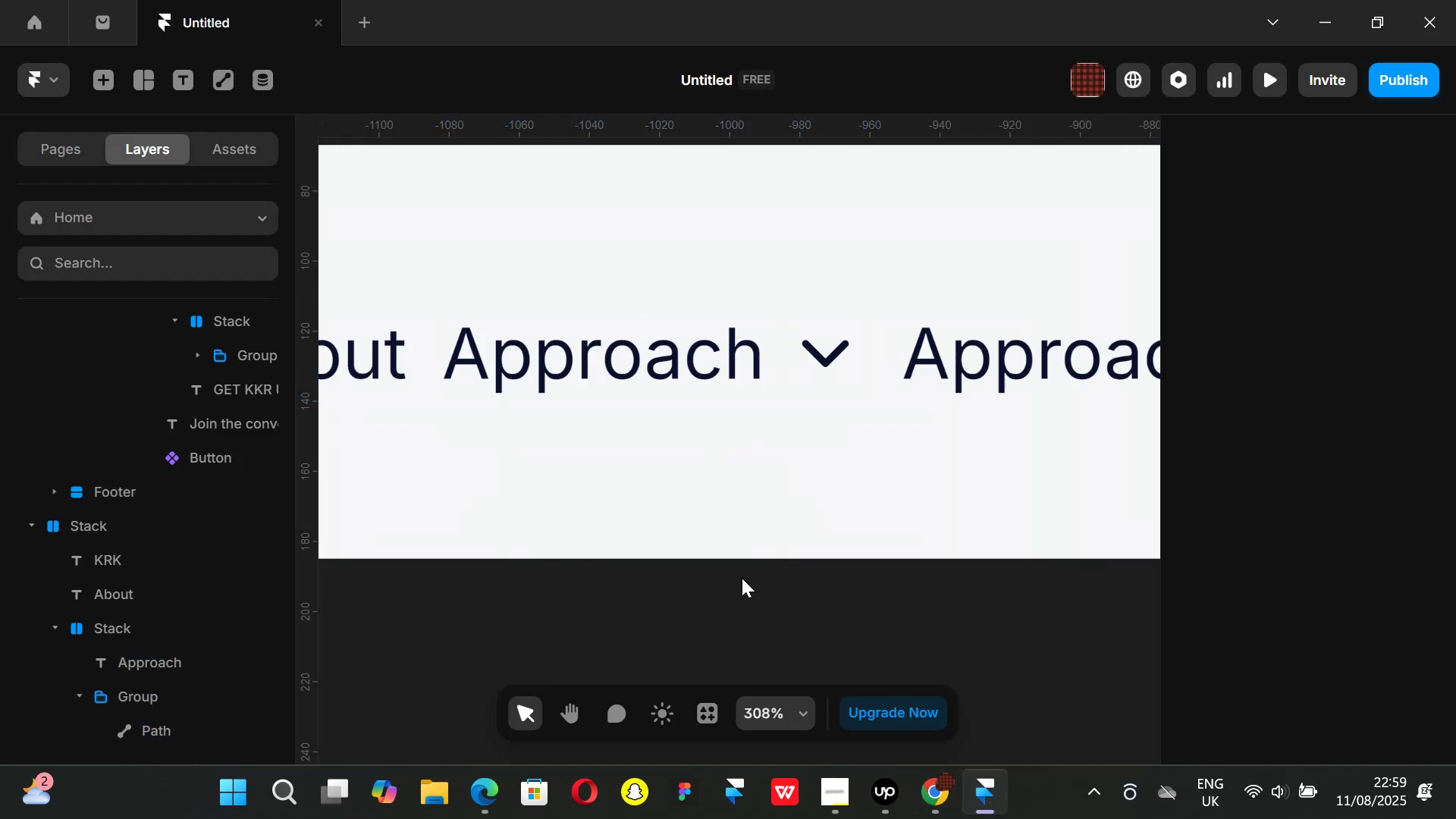 
hold_key(key=ControlLeft, duration=1.51)
scroll: coordinate [742, 571], scroll_direction: down, amount: 12.0
 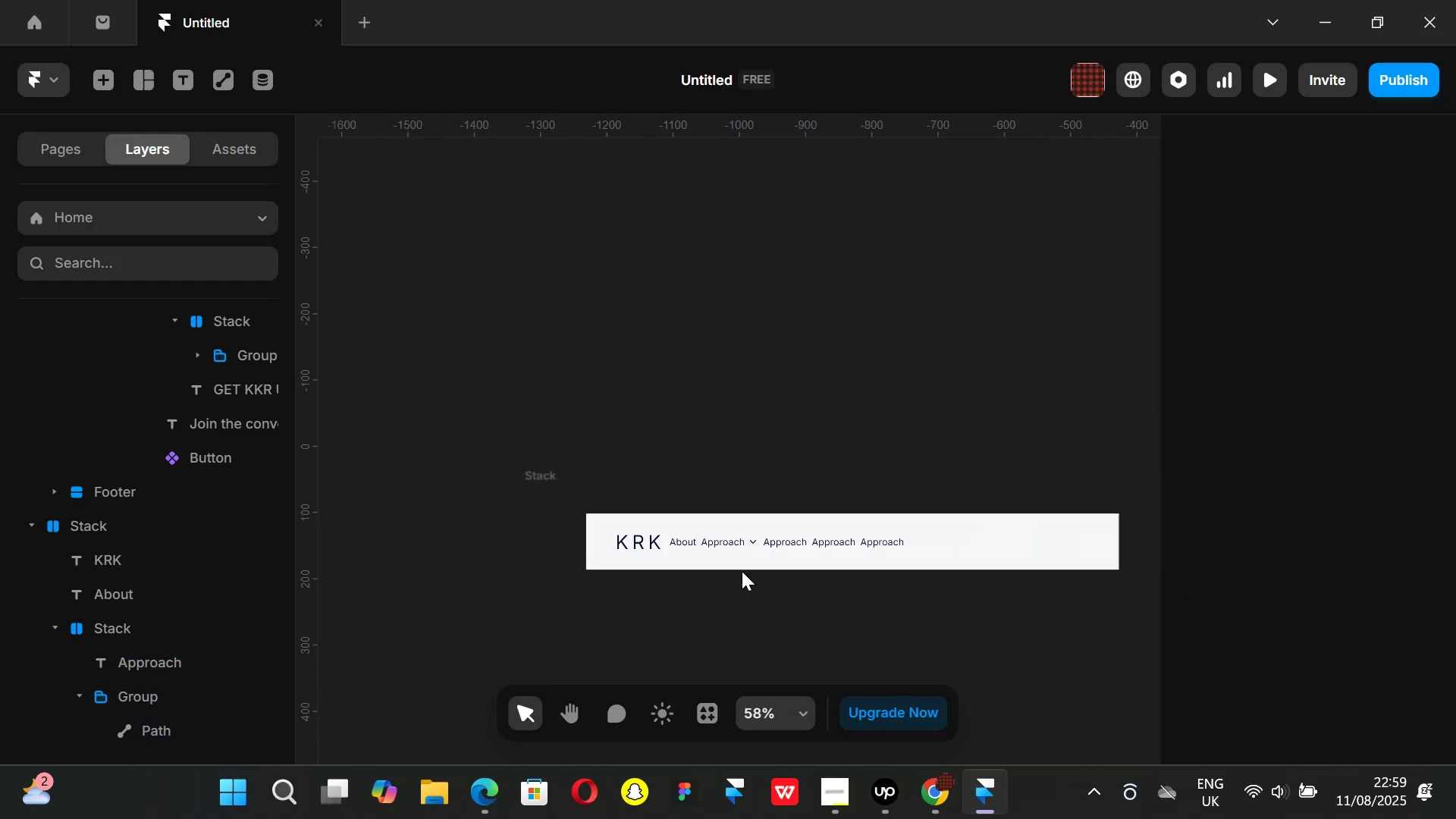 
hold_key(key=ControlLeft, duration=0.72)
scroll: coordinate [743, 568], scroll_direction: up, amount: 2.0
 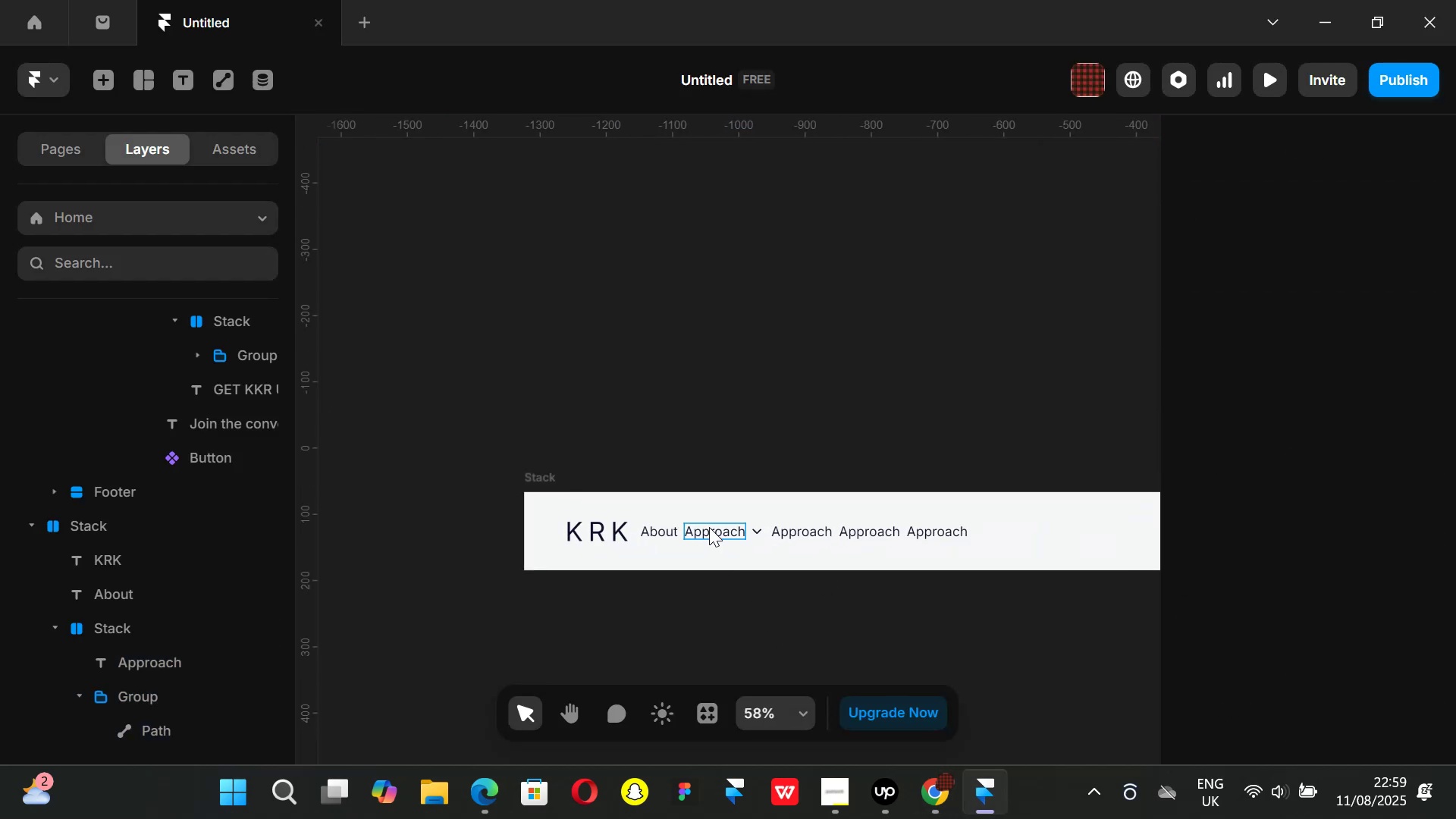 
left_click([709, 527])
 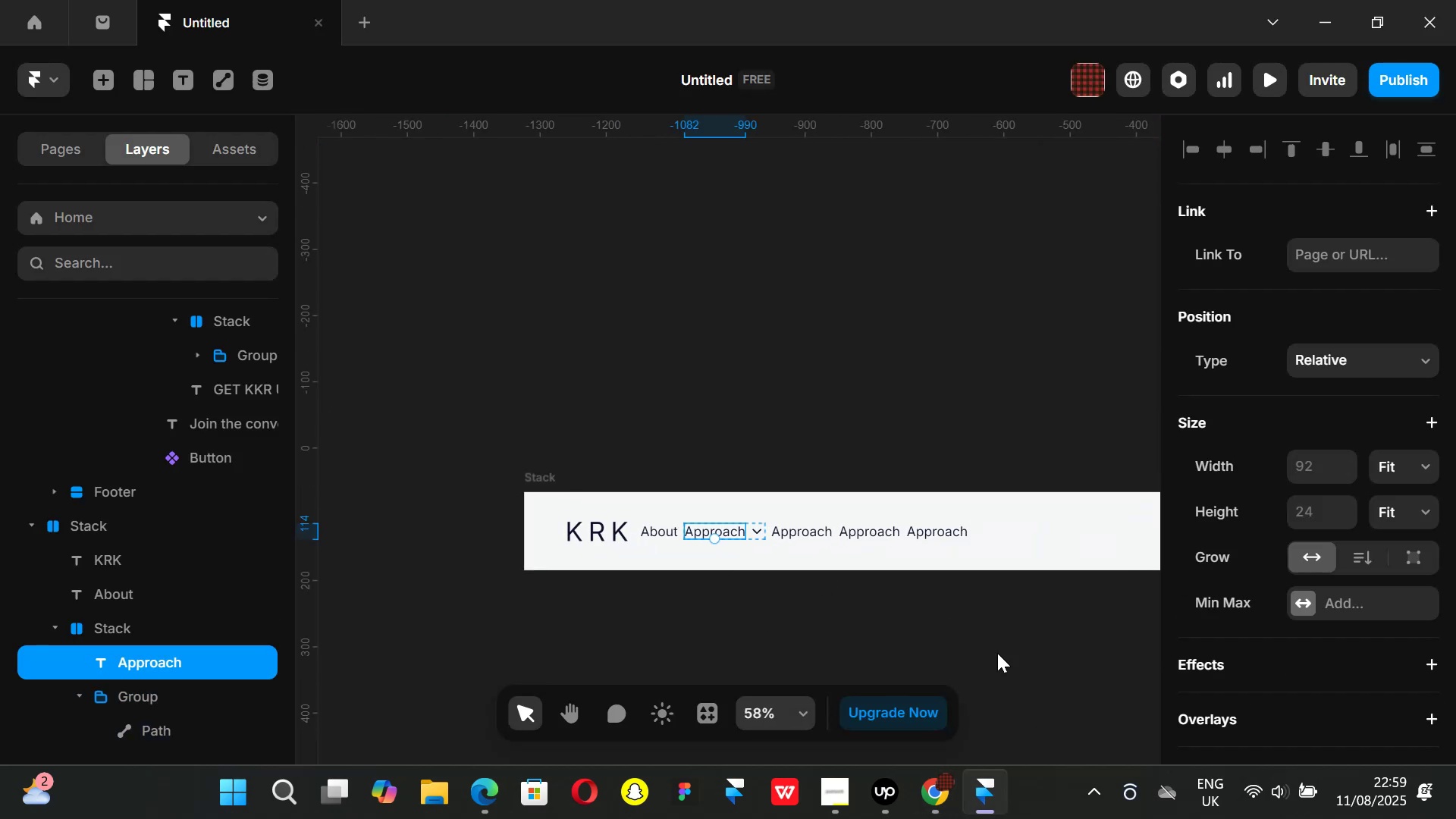 
scroll: coordinate [1376, 540], scroll_direction: down, amount: 2.0
 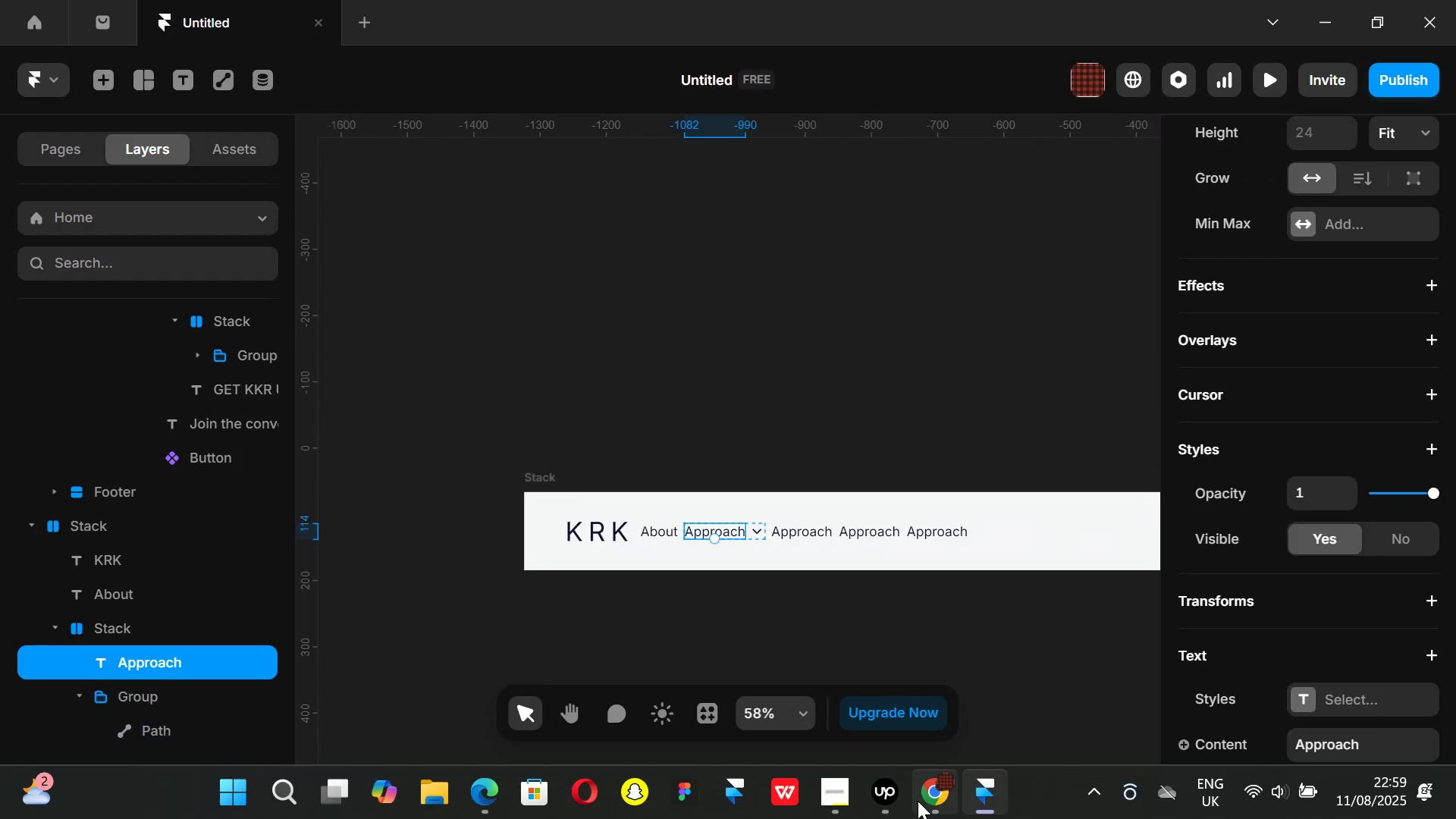 
left_click([918, 801])
 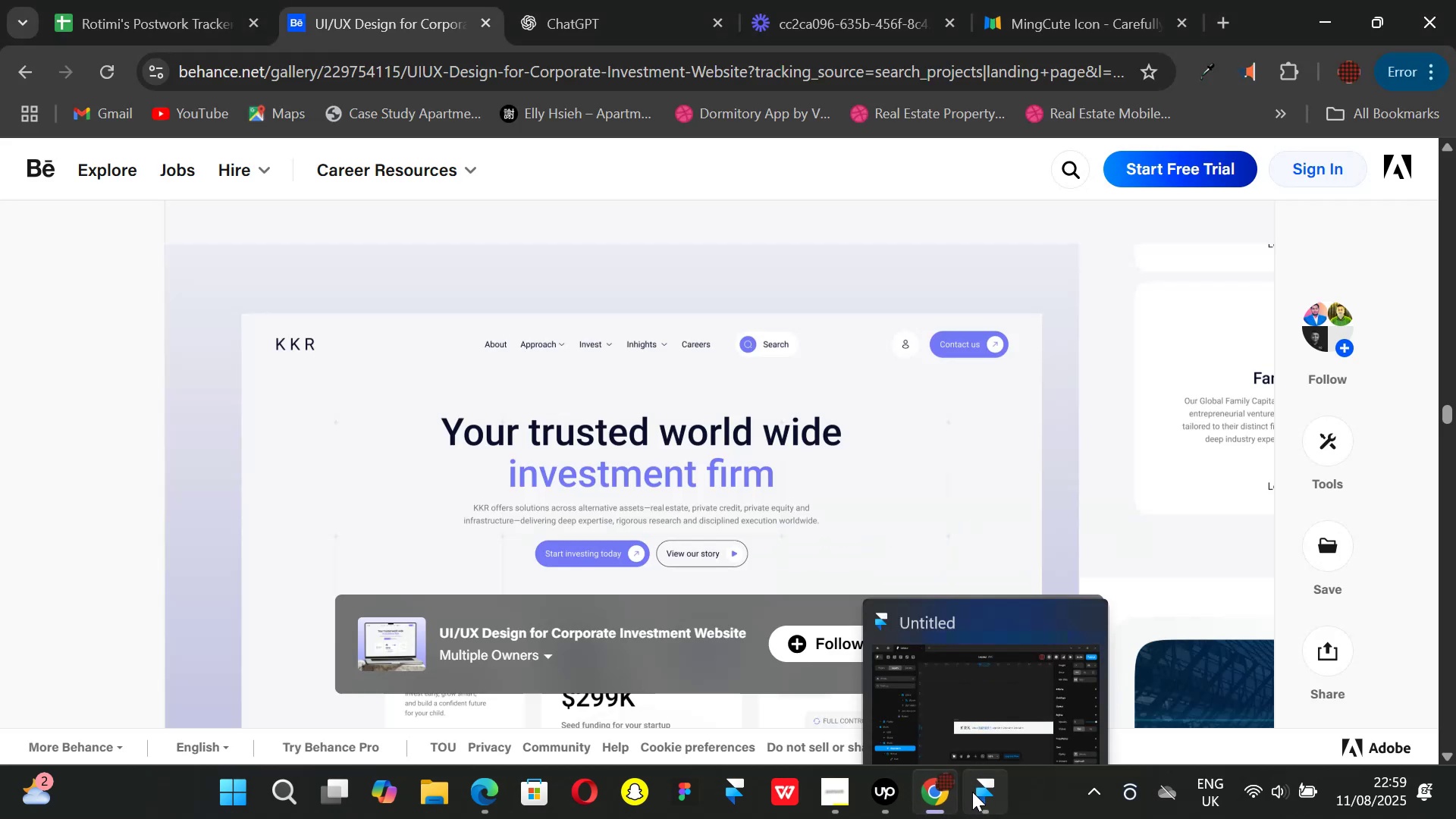 
left_click([972, 792])
 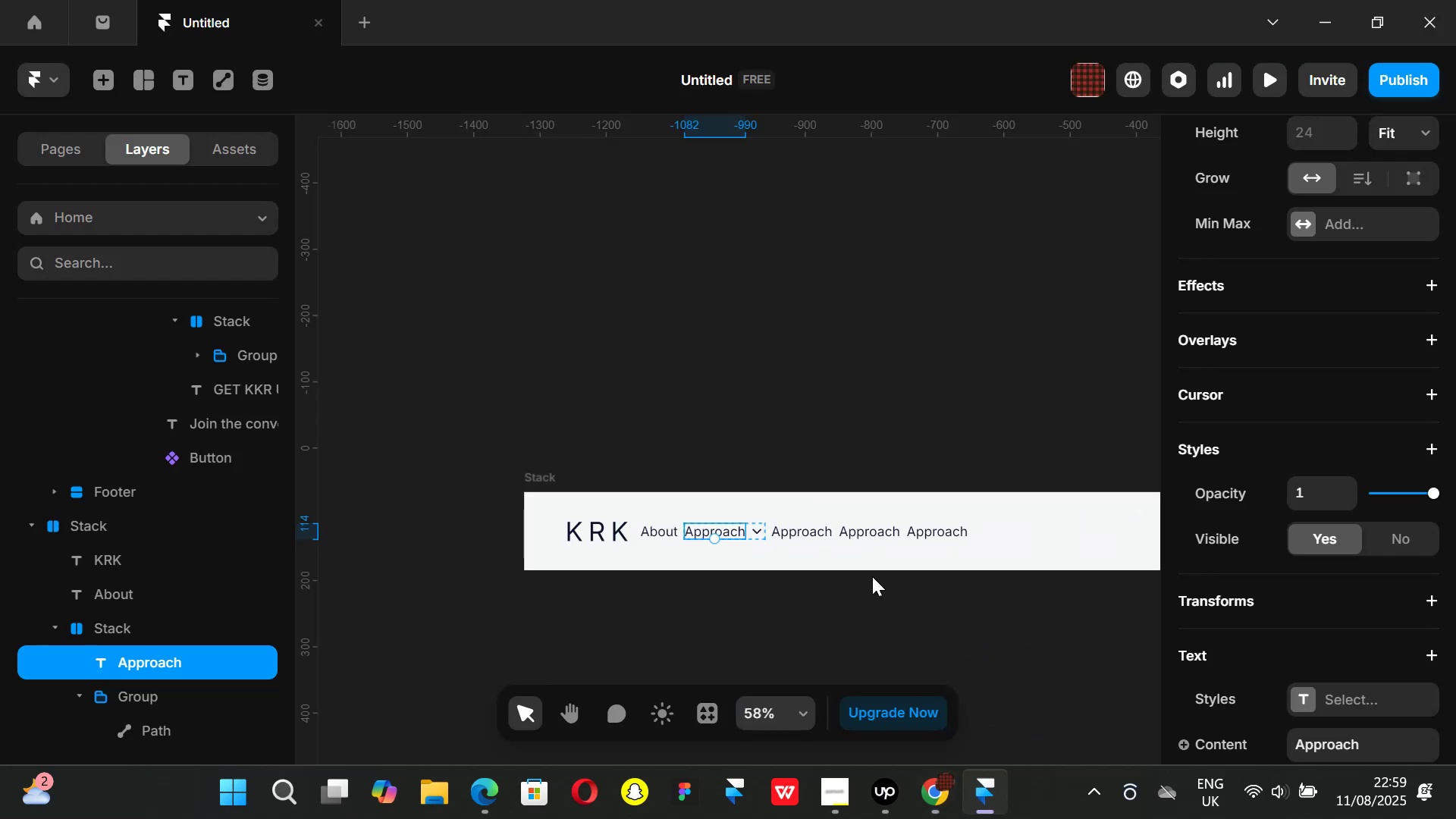 
hold_key(key=ControlLeft, duration=0.52)
scroll: coordinate [878, 567], scroll_direction: down, amount: 3.0
 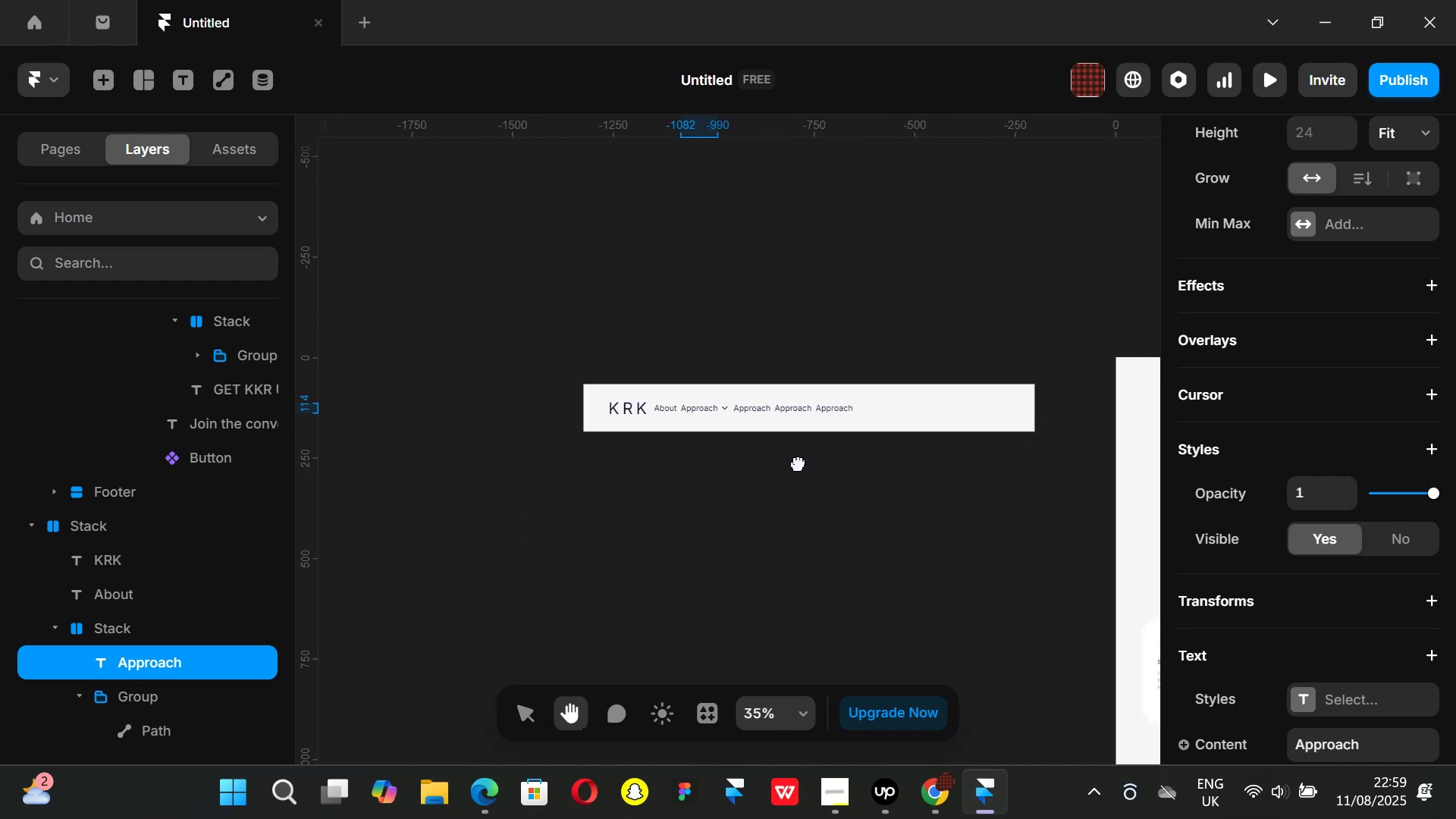 
left_click([799, 463])
 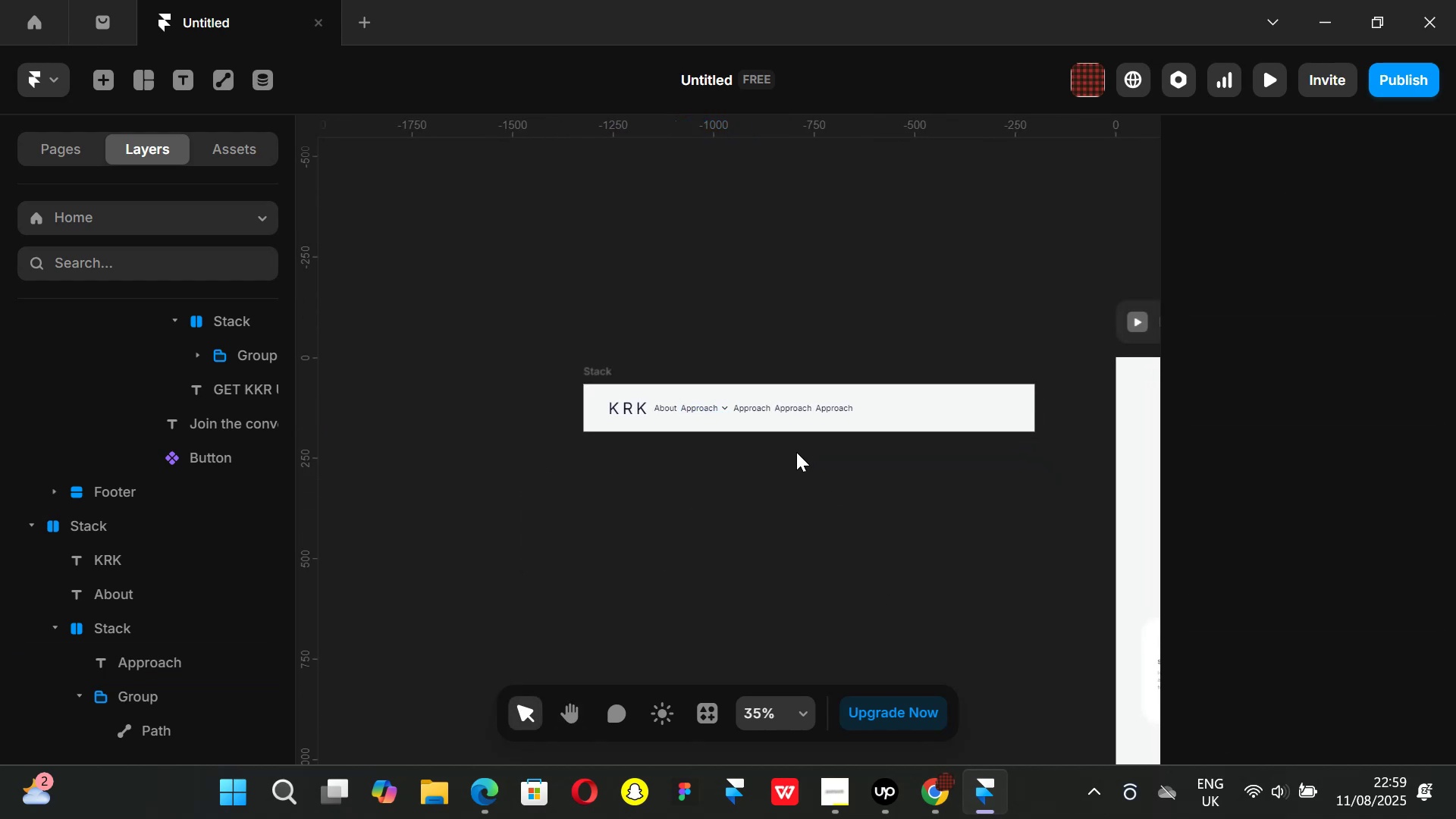 
hold_key(key=ControlLeft, duration=0.97)
scroll: coordinate [796, 452], scroll_direction: down, amount: 1.0
 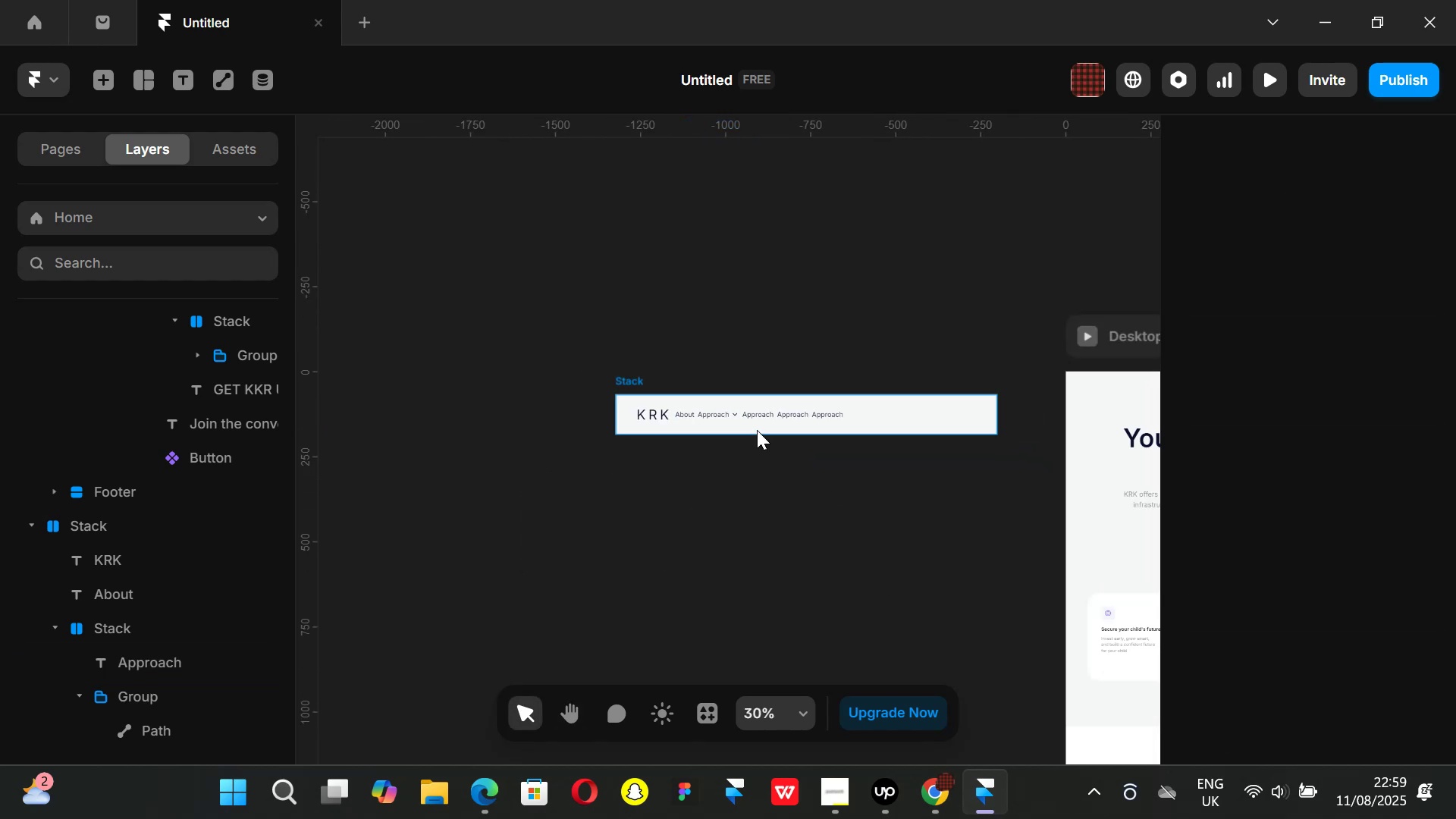 
scroll: coordinate [689, 424], scroll_direction: up, amount: 4.0
 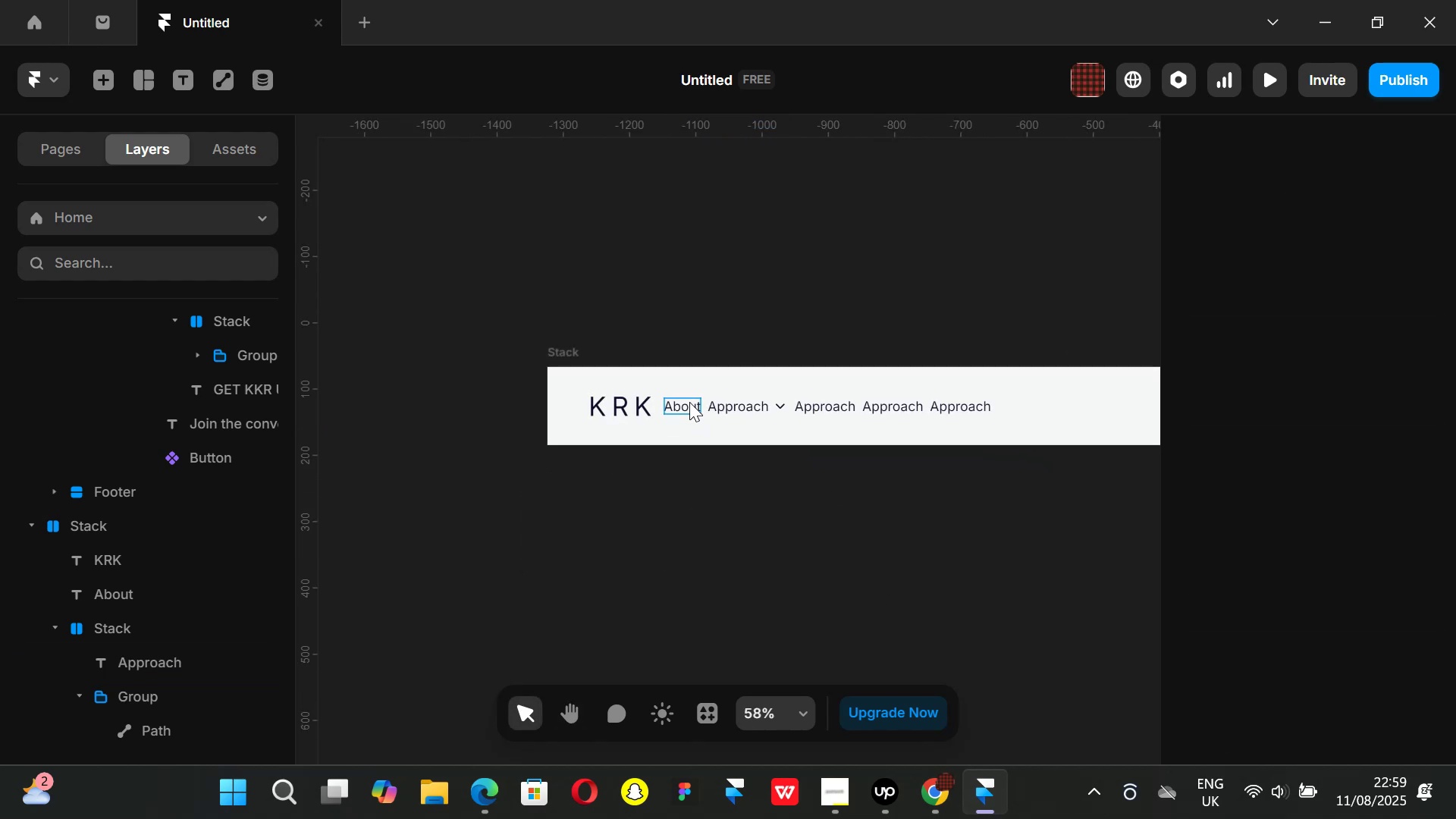 
left_click([689, 402])
 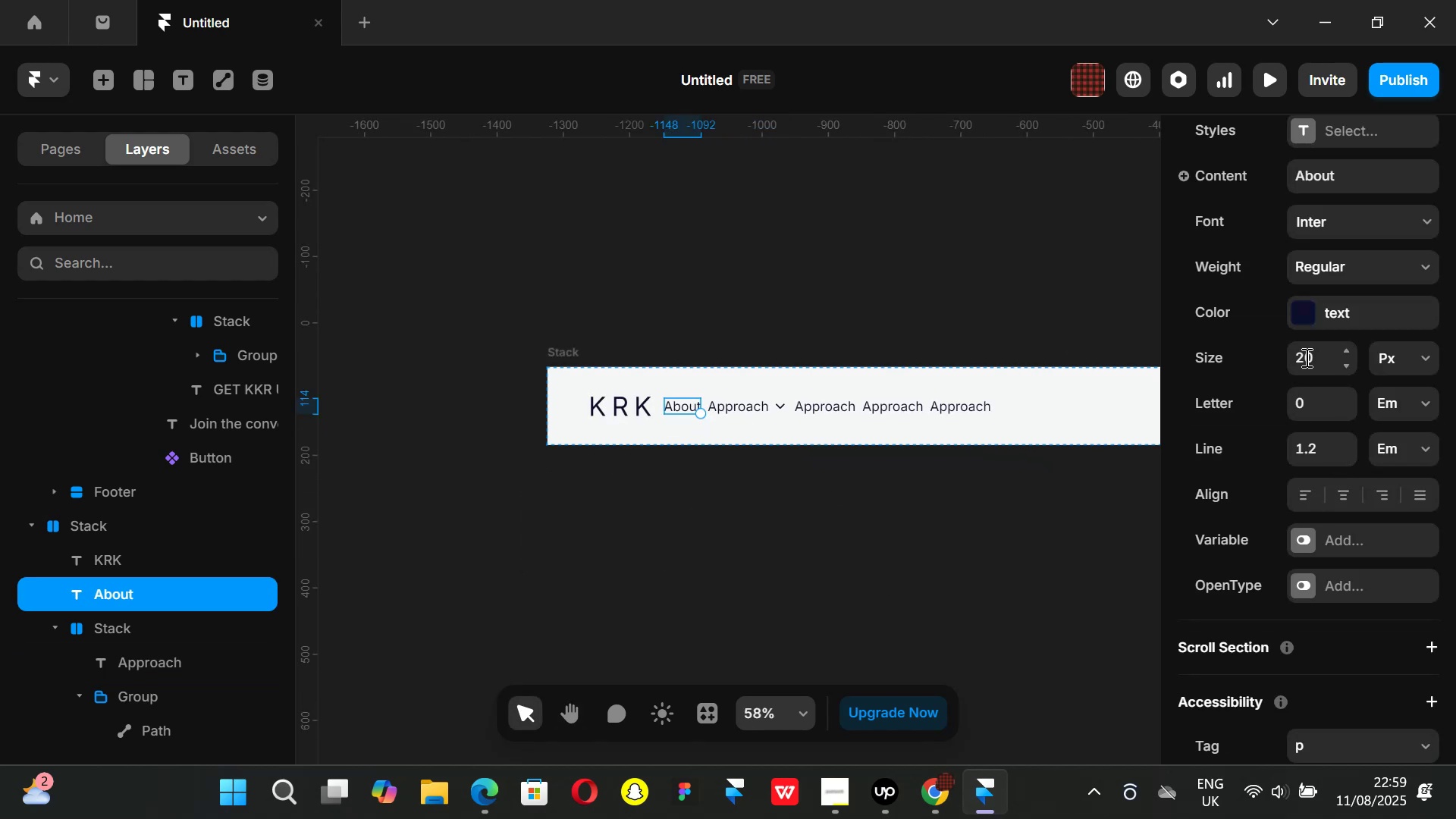 
left_click([1320, 349])
 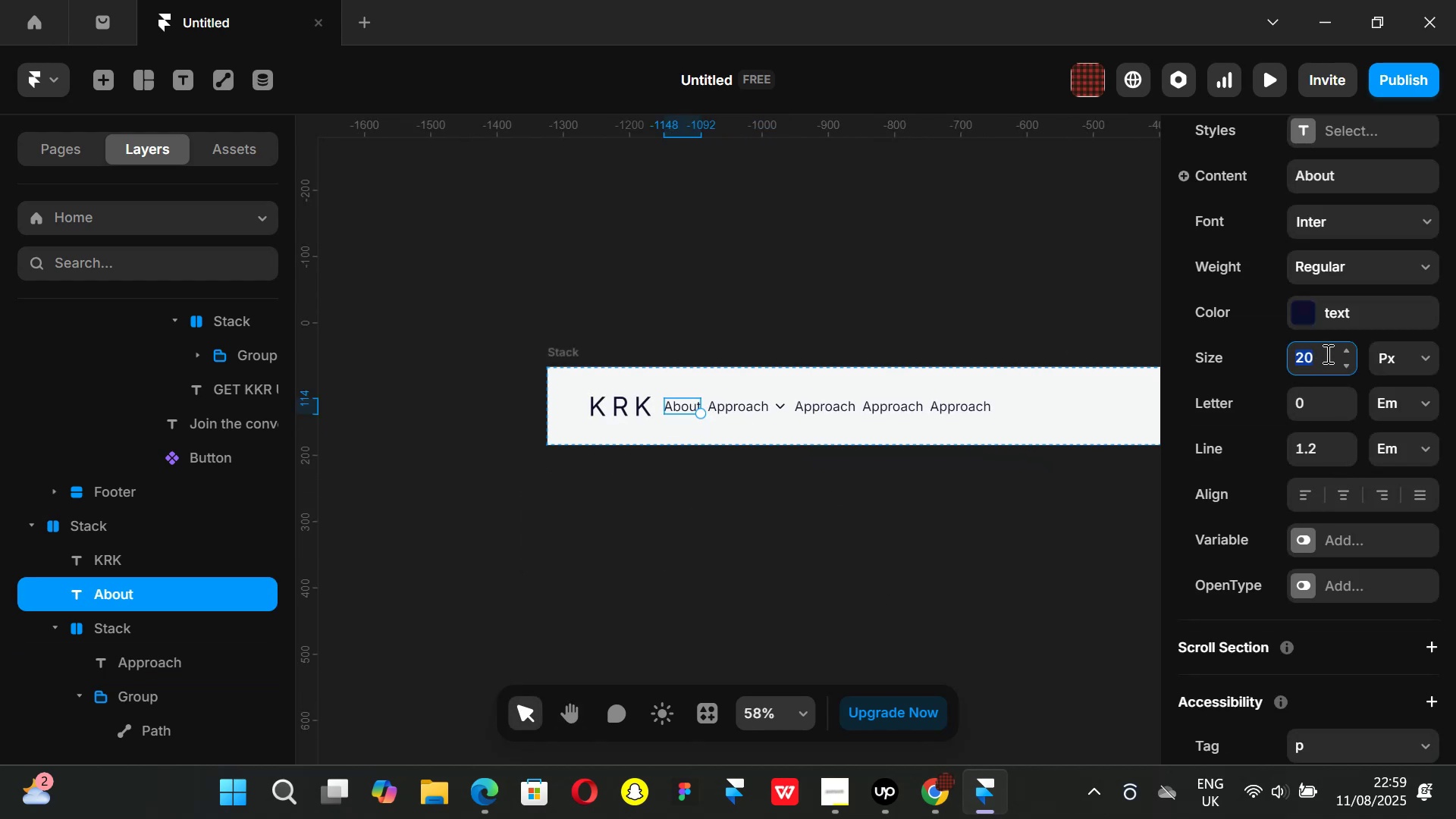 
type(18)
 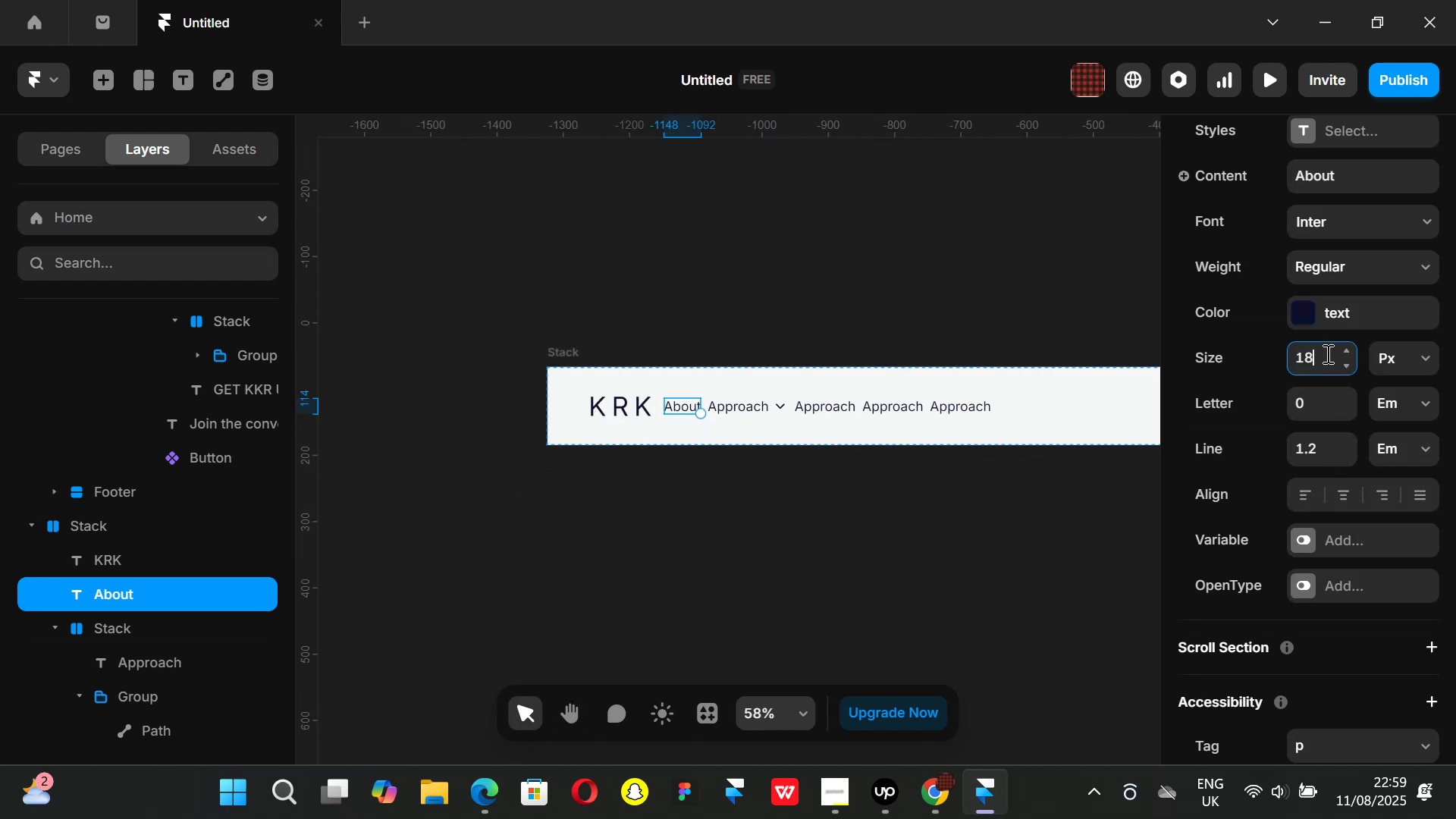 
key(Enter)
 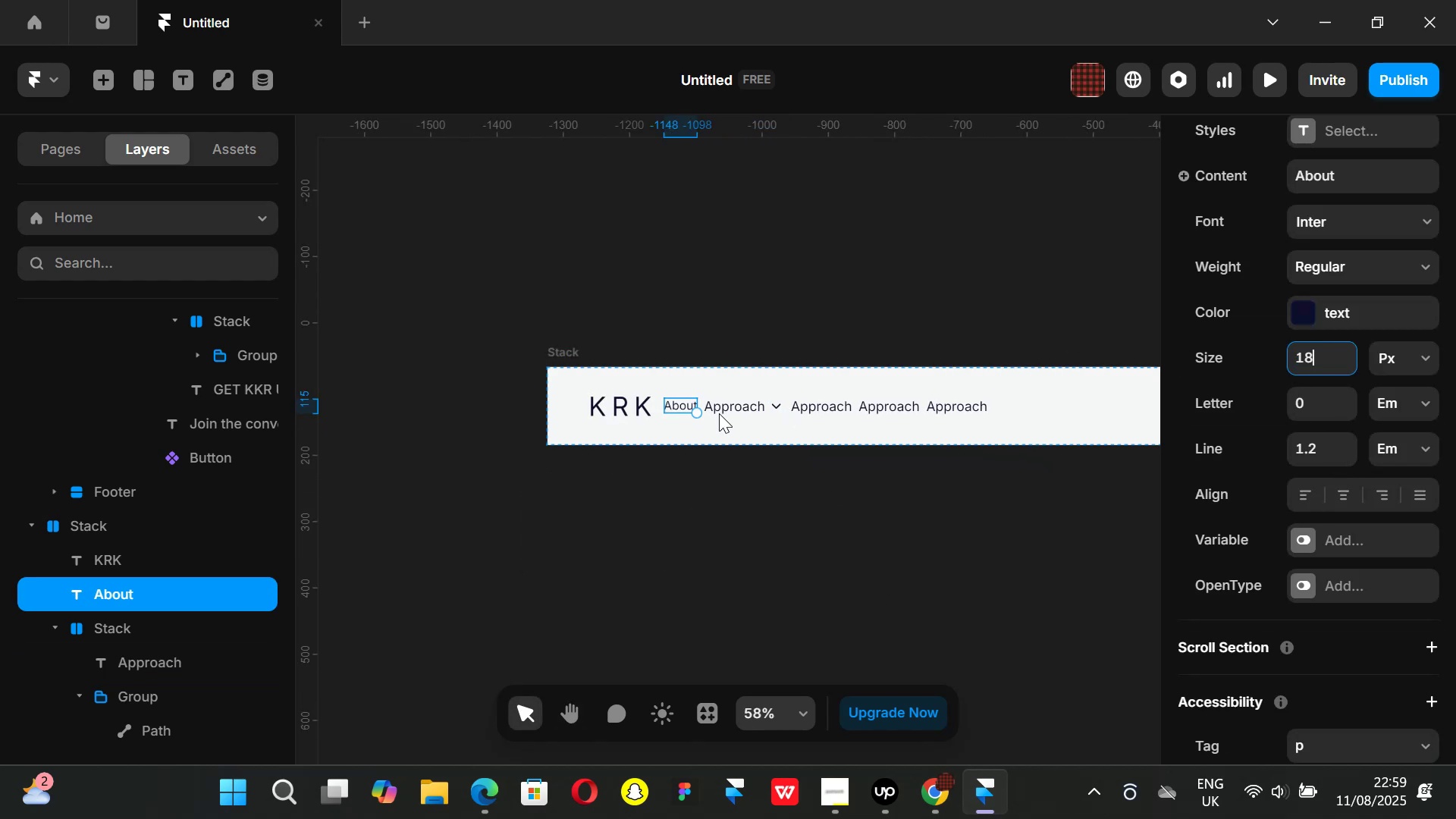 
left_click([731, 404])
 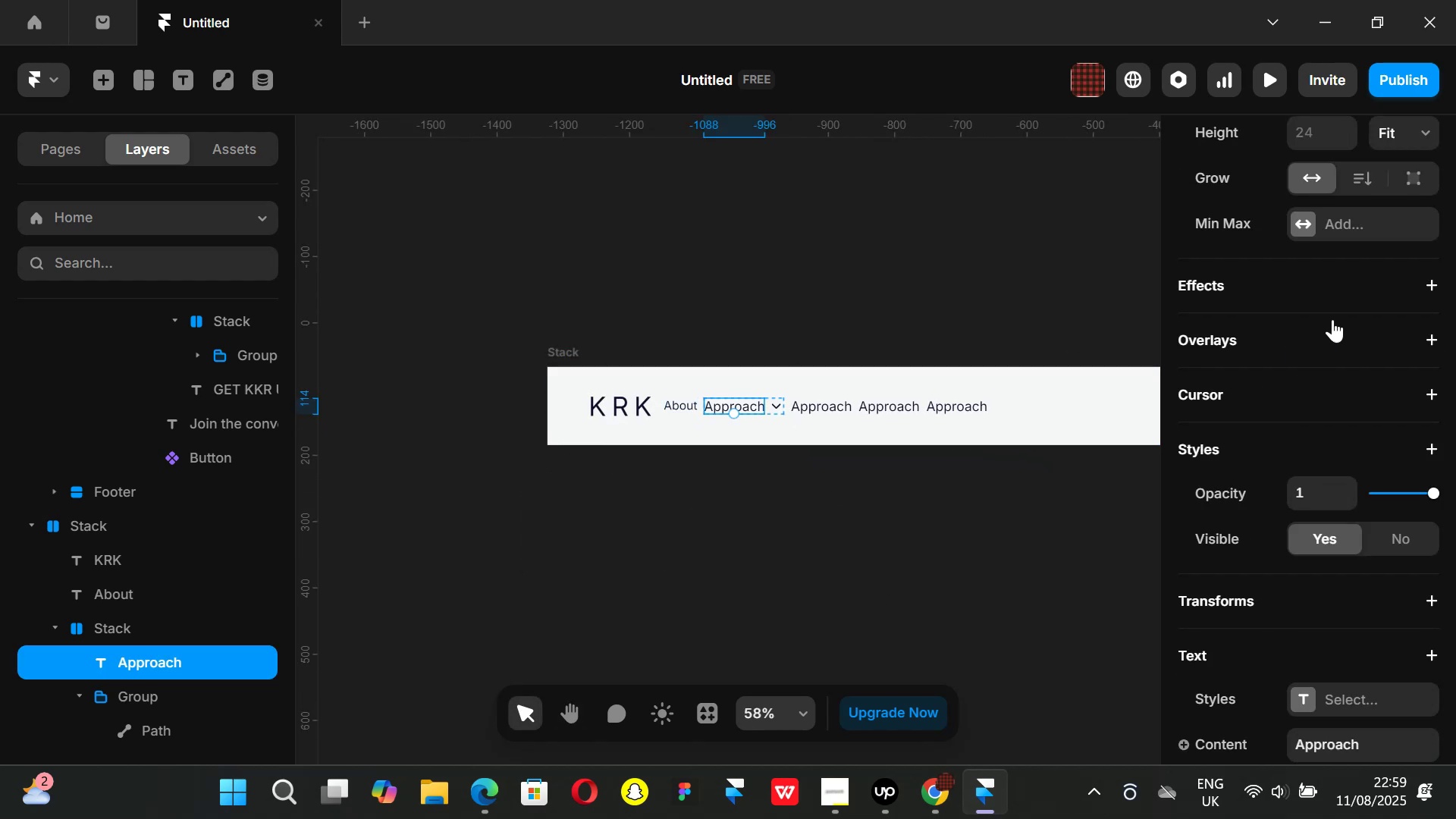 
scroll: coordinate [1304, 488], scroll_direction: down, amount: 2.0
 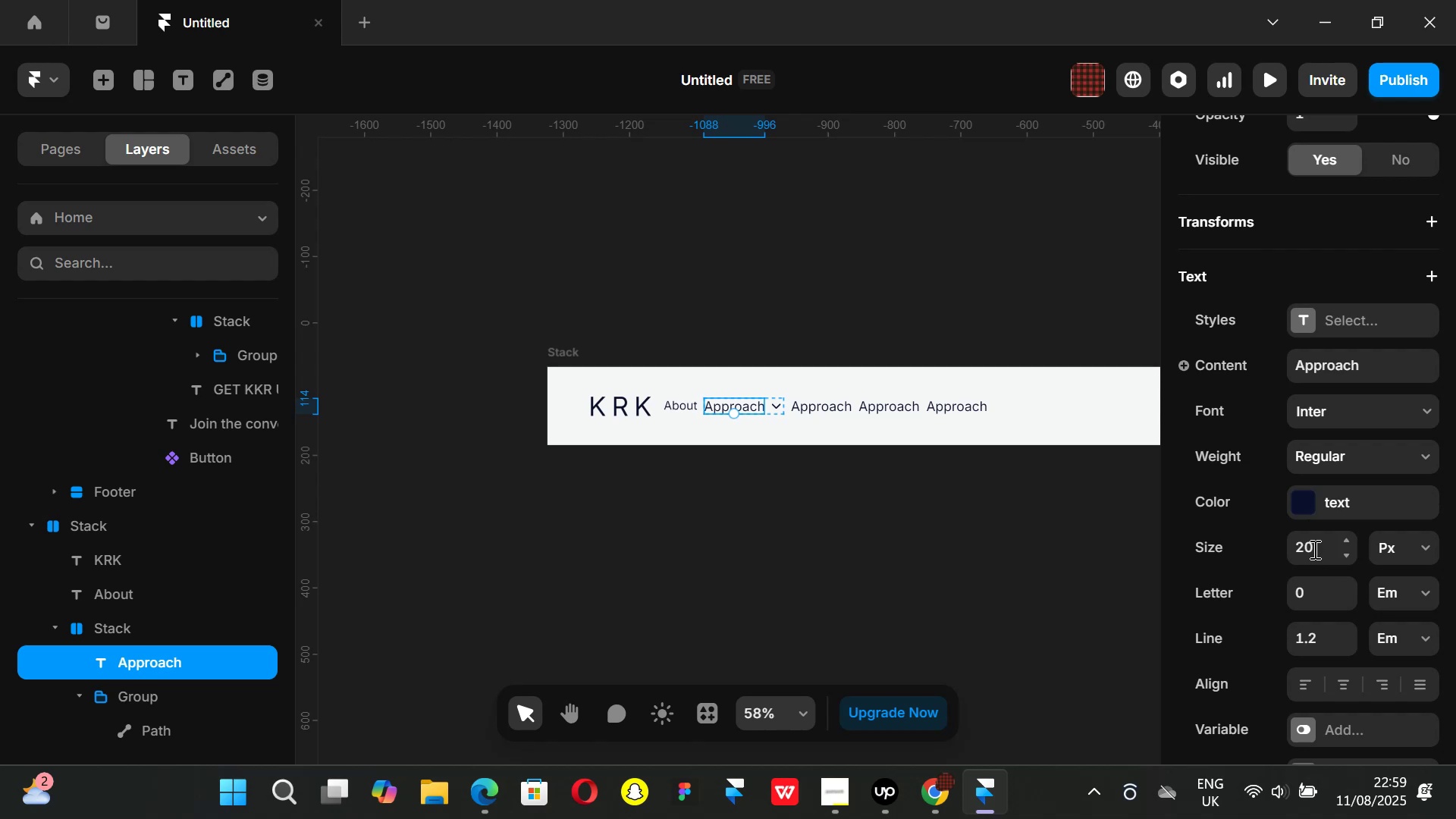 
left_click([1314, 546])
 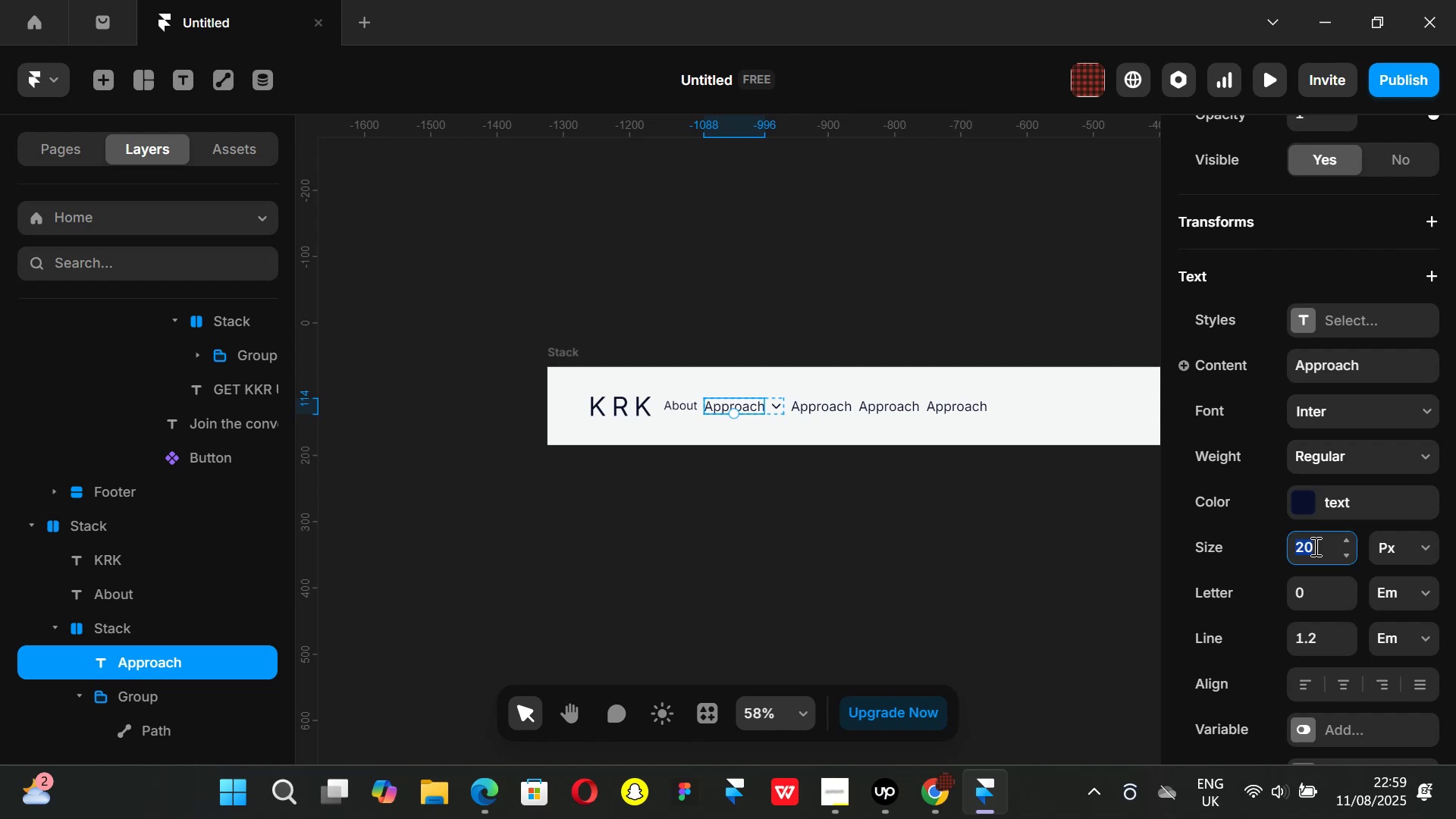 
type(18)
 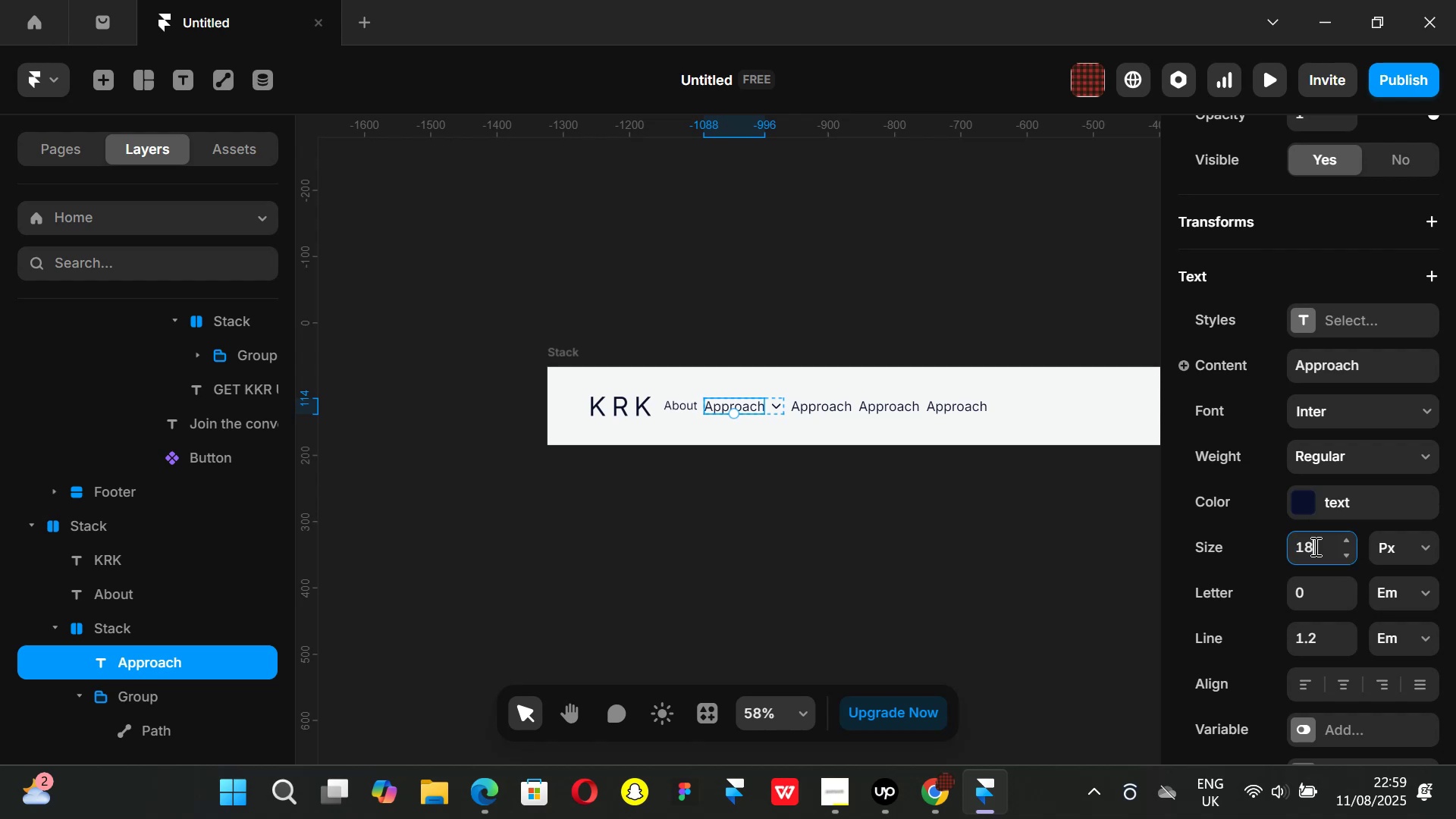 
key(Enter)
 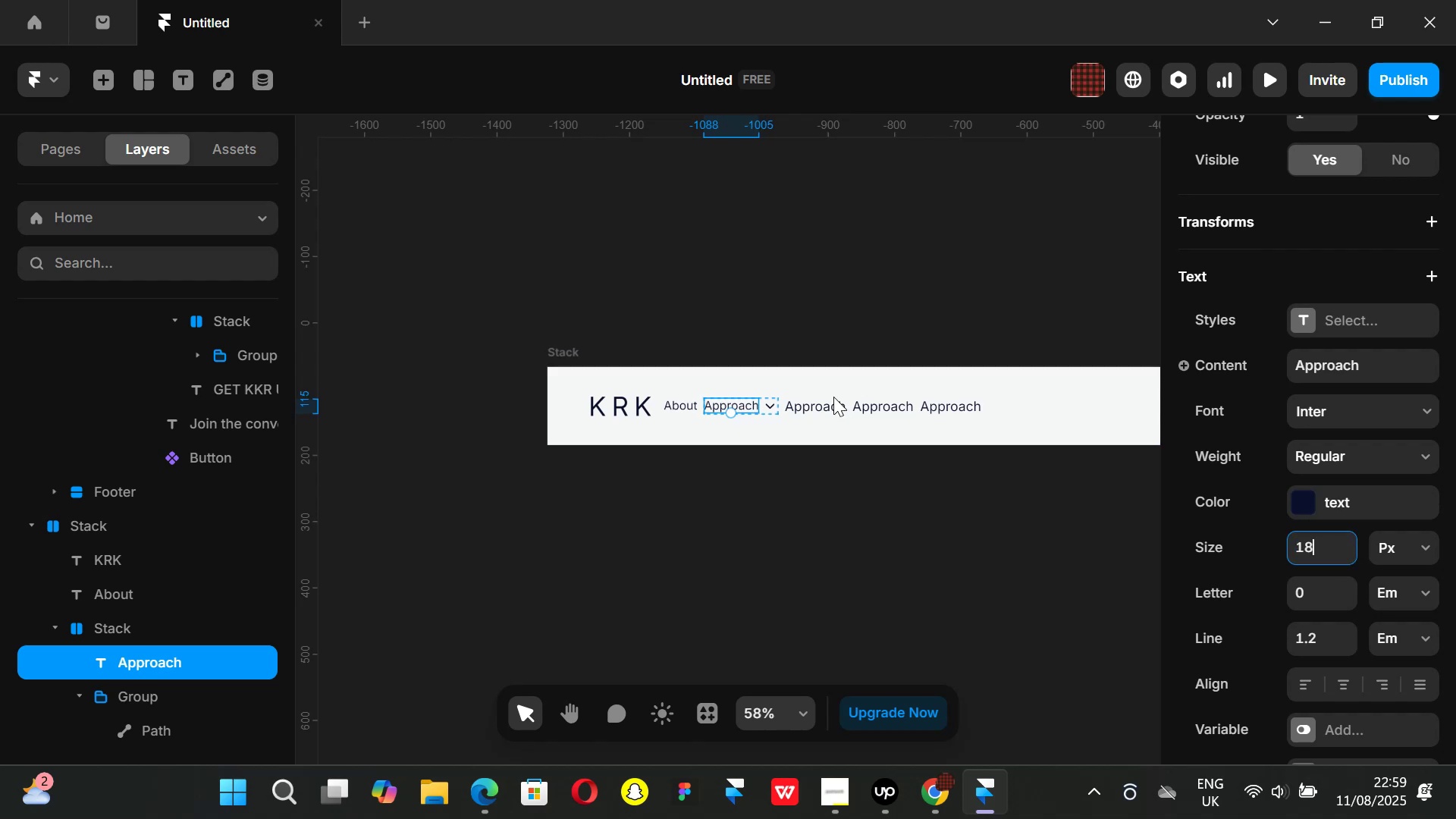 
left_click([822, 405])
 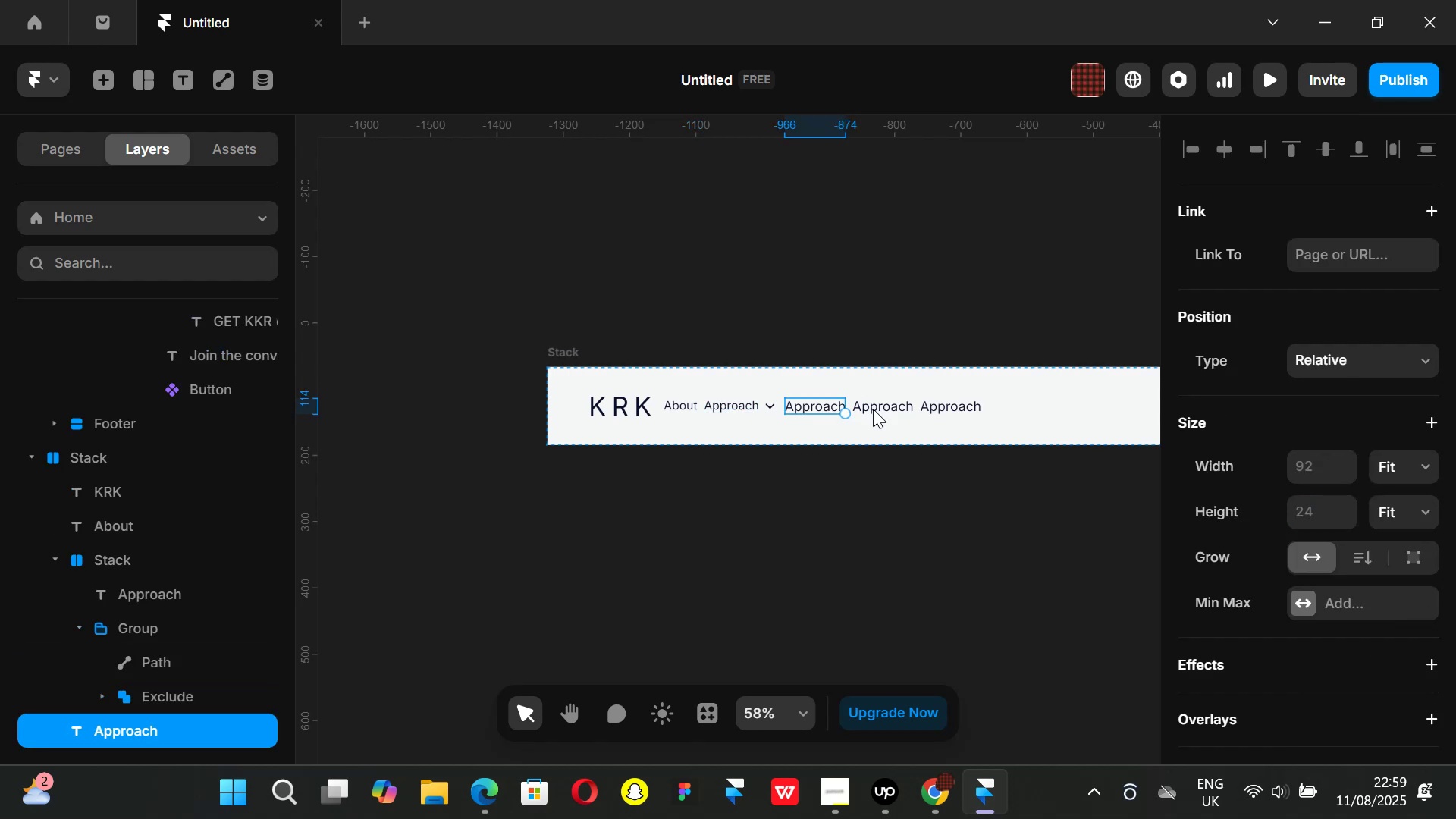 
hold_key(key=ShiftLeft, duration=1.37)
left_click([893, 413])
 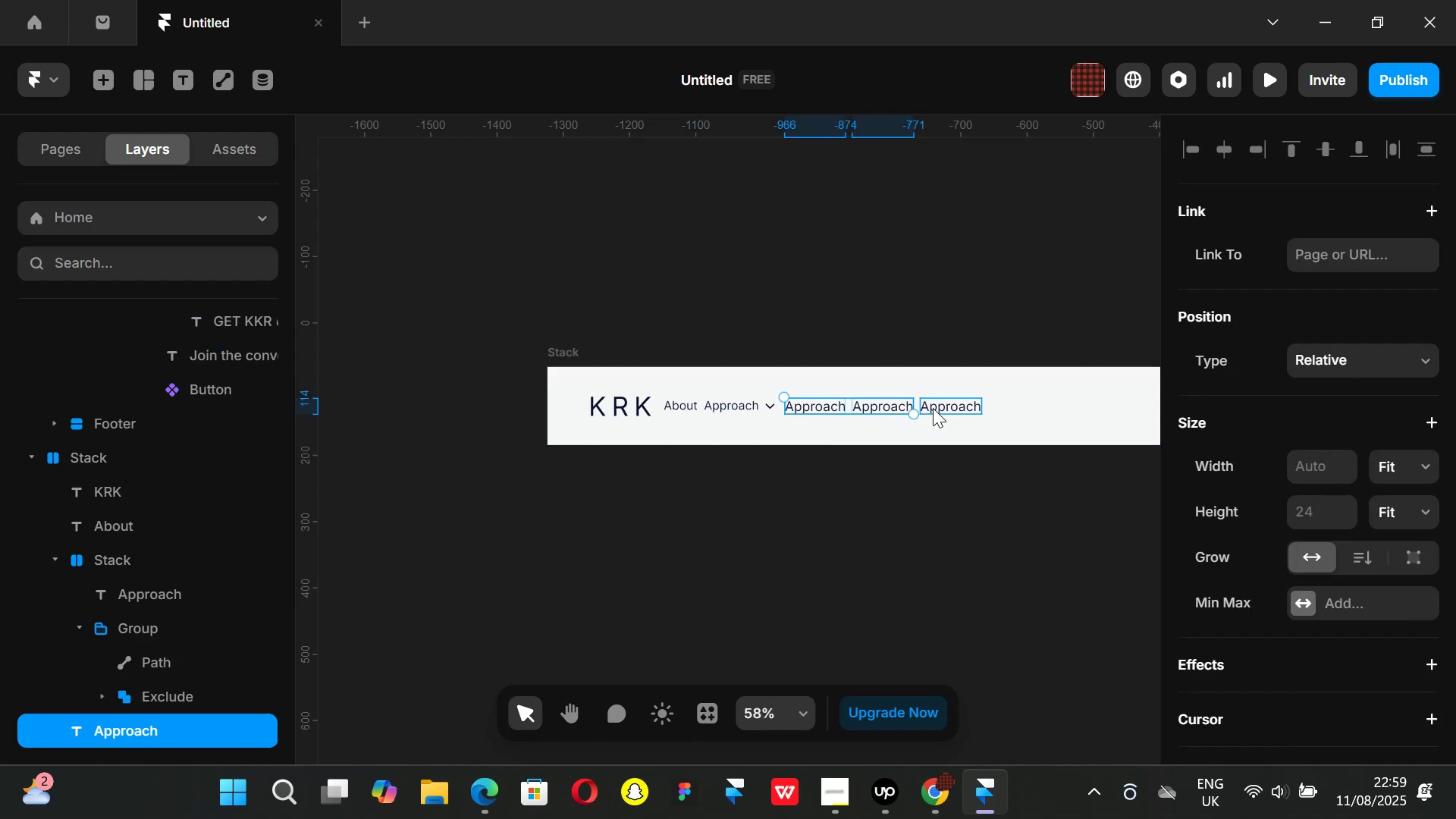 
left_click([933, 408])
 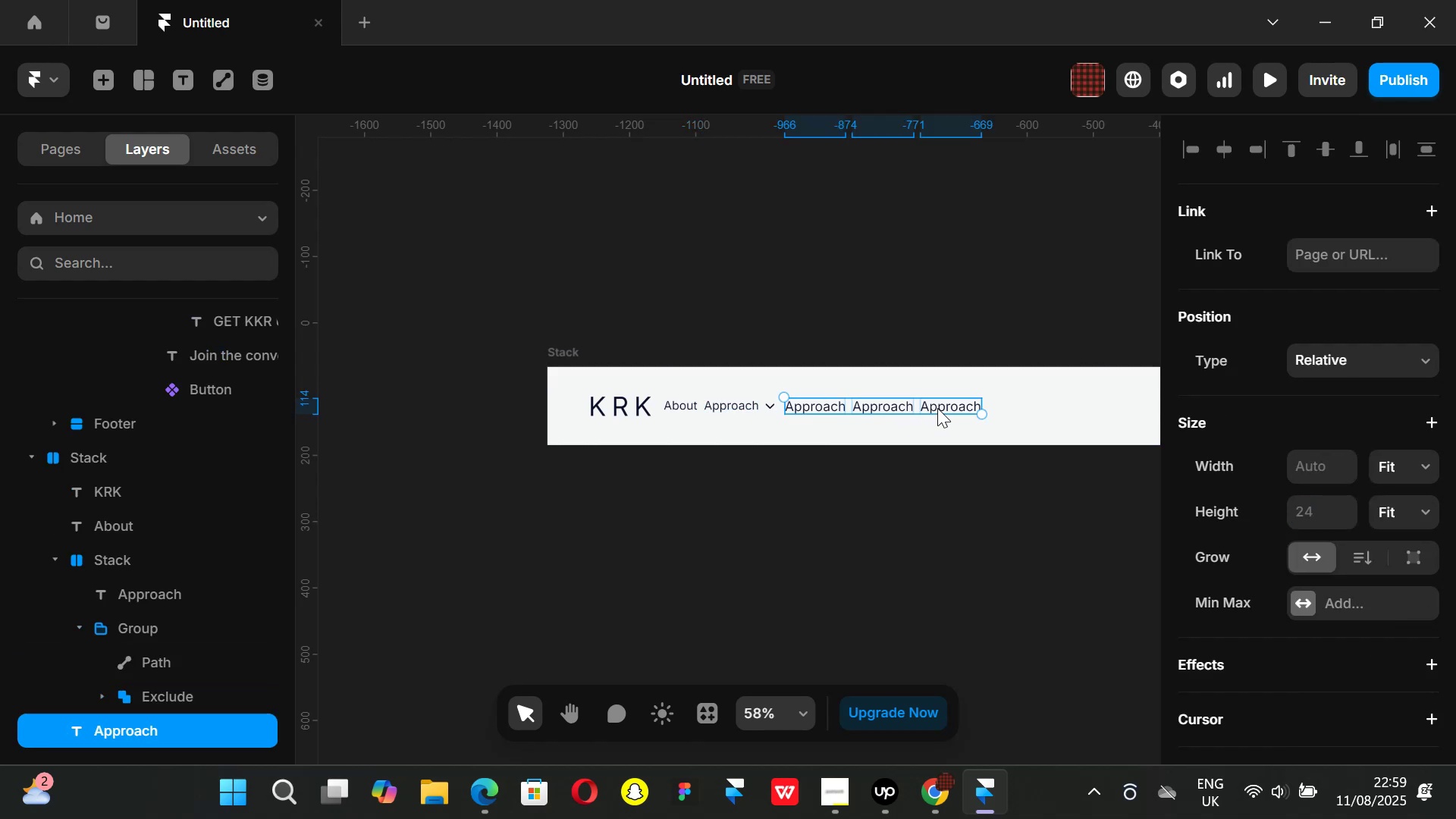 
key(Backspace)
 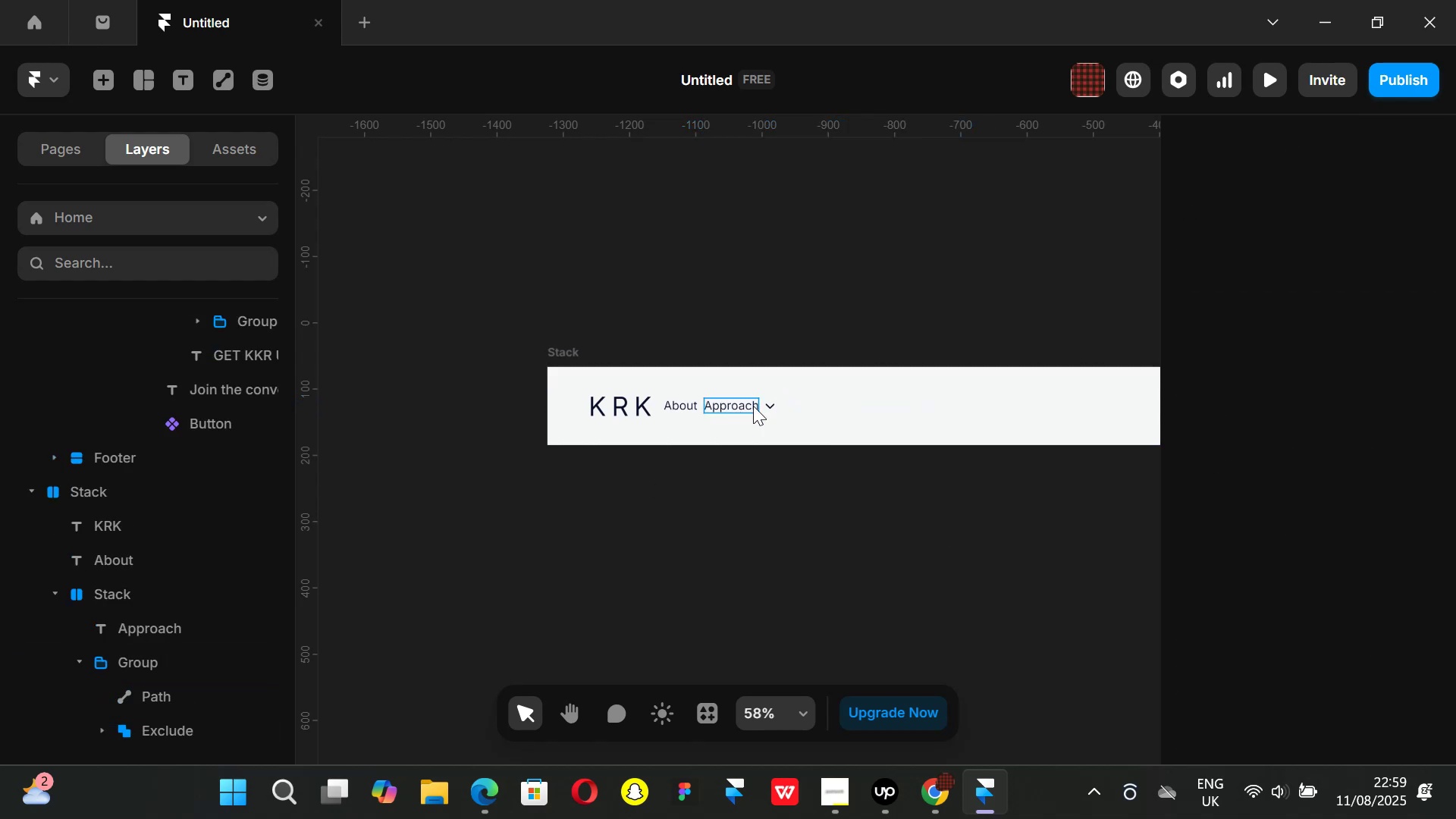 
hold_key(key=ControlLeft, duration=0.39)
scroll: coordinate [762, 406], scroll_direction: up, amount: 2.0
 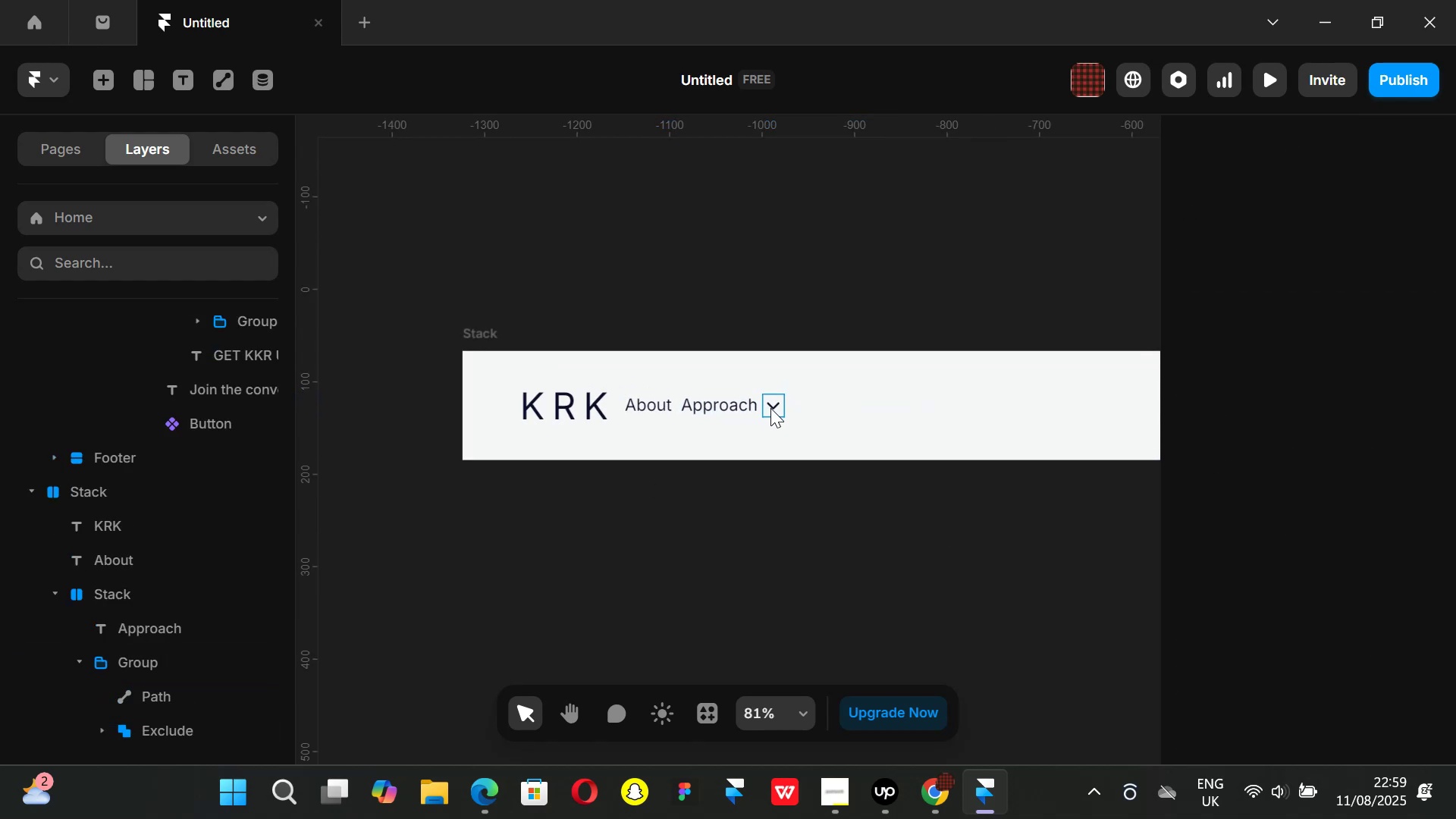 
left_click([770, 408])
 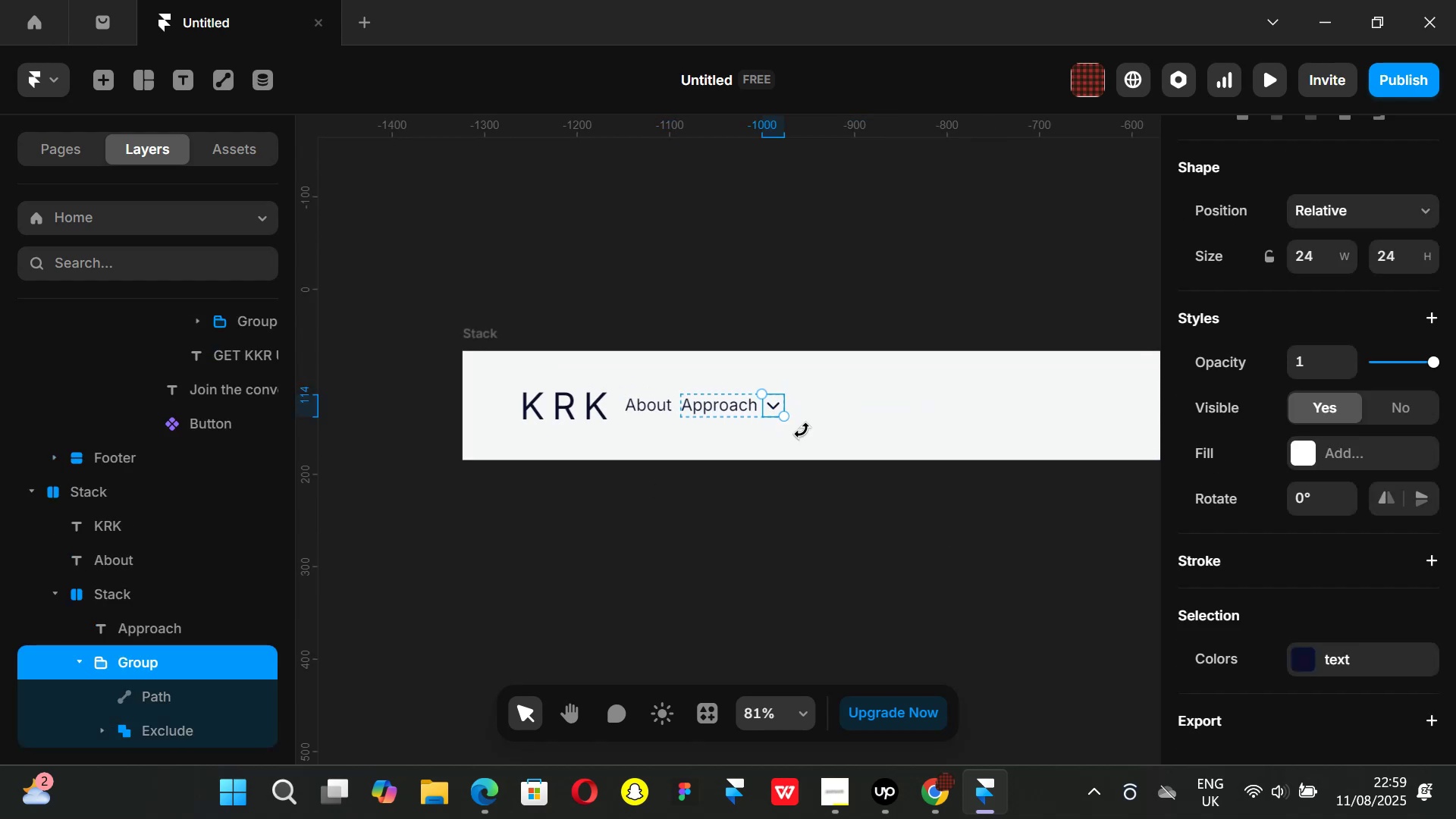 
key(K)
 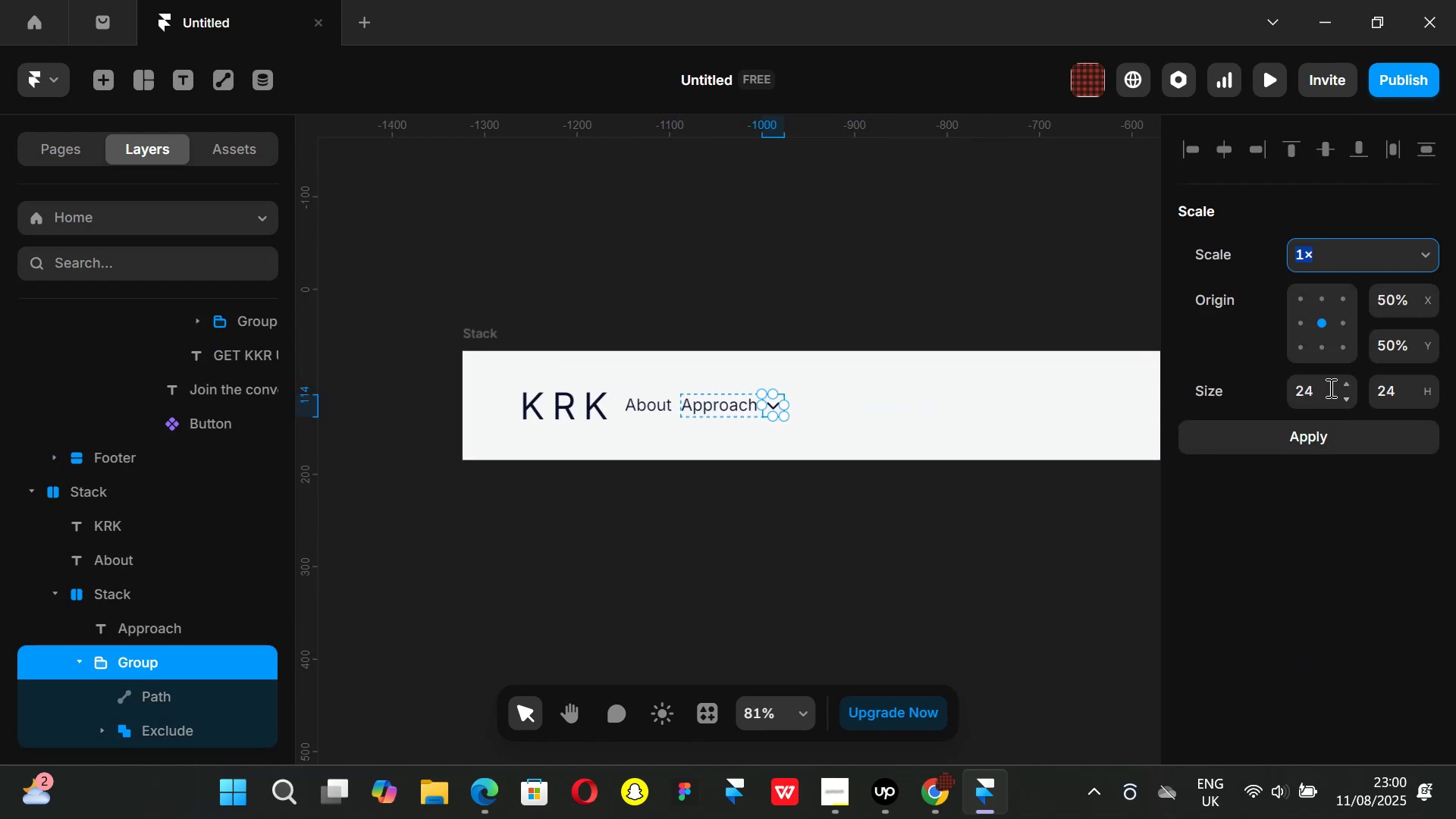 
left_click([1320, 387])
 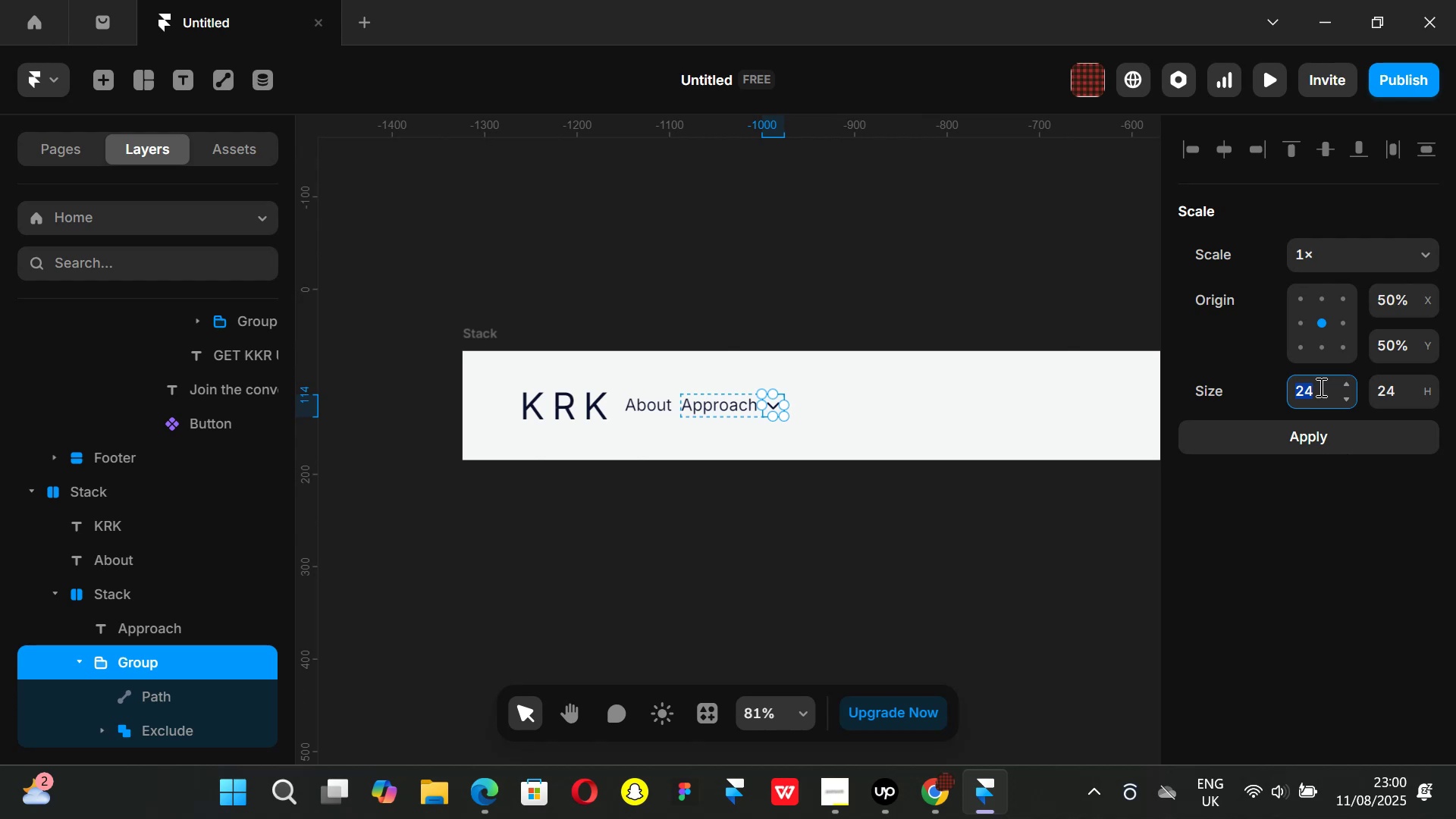 
type(16)
 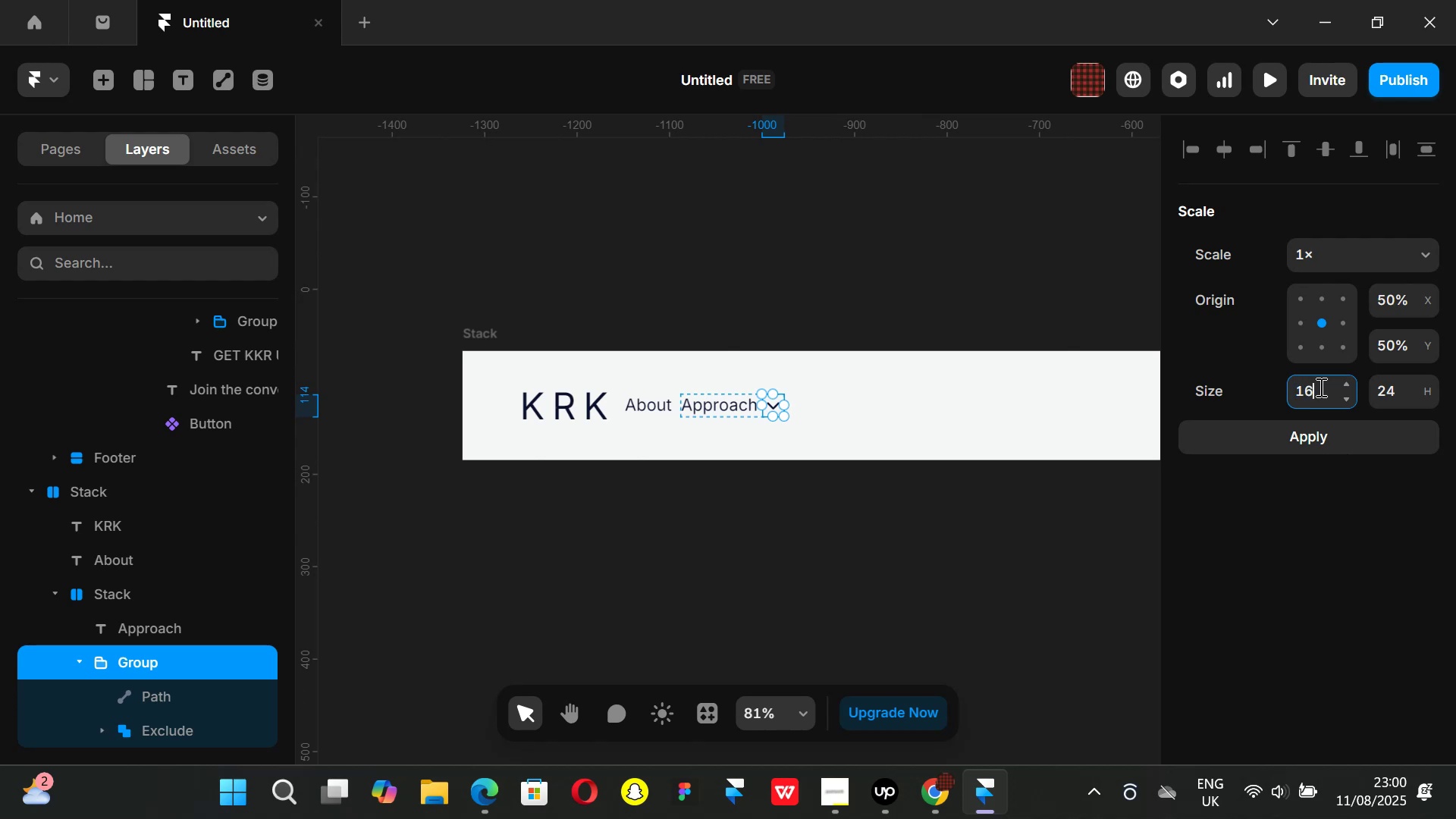 
key(Enter)
 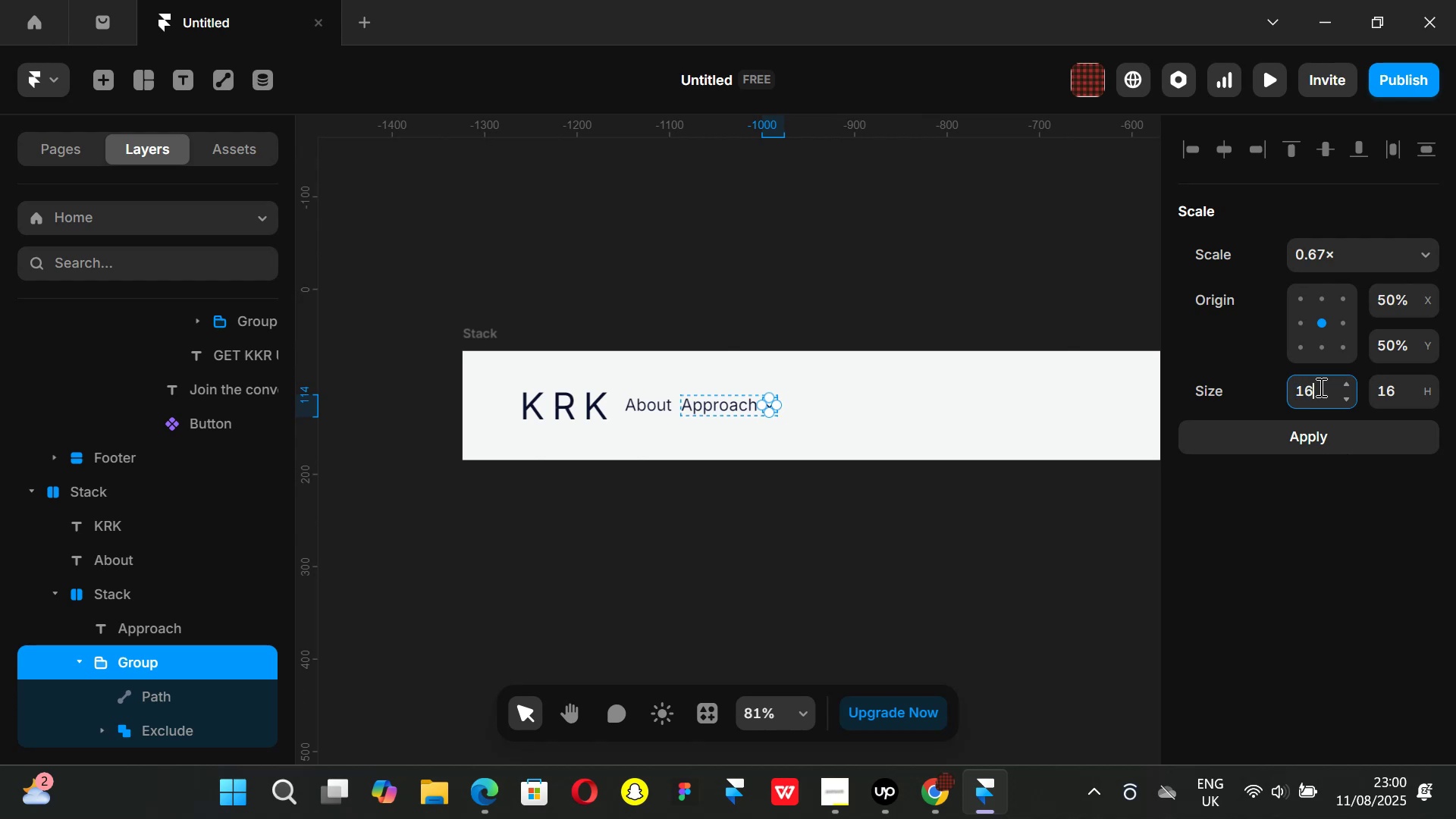 
left_click_drag(start_coordinate=[640, 642], to_coordinate=[635, 642])
 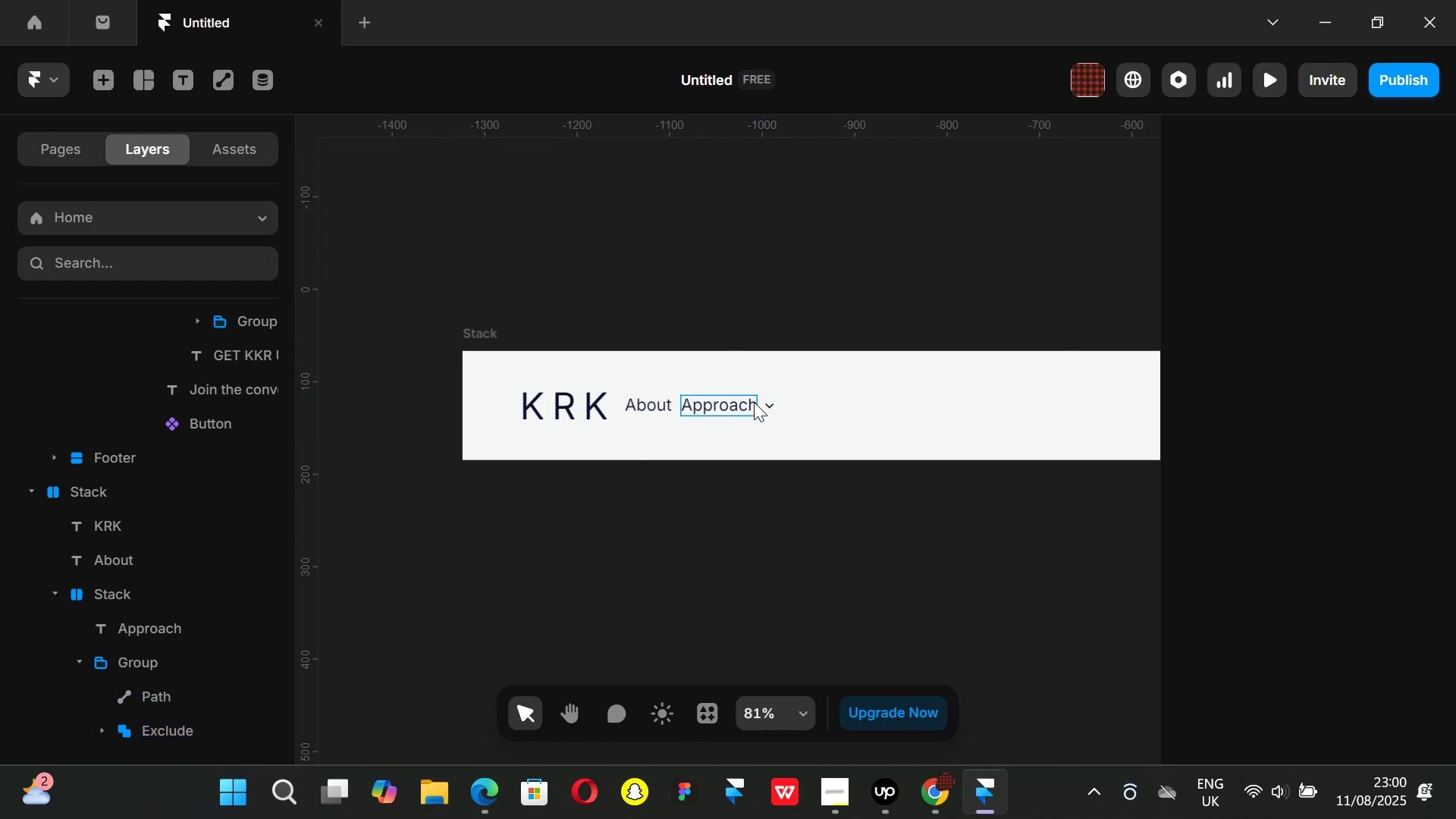 
left_click([762, 402])
 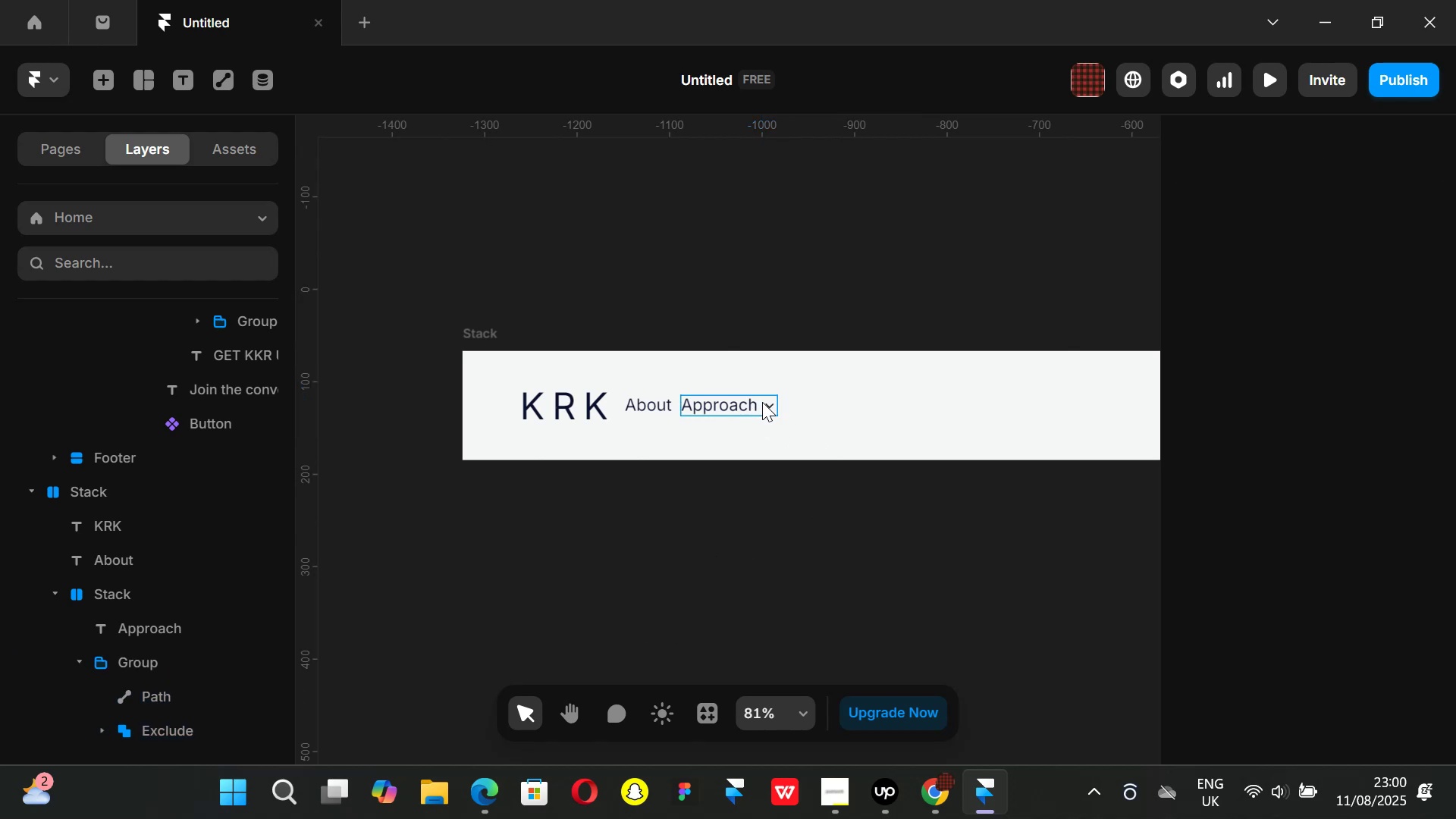 
hold_key(key=ControlLeft, duration=1.01)
scroll: coordinate [763, 408], scroll_direction: up, amount: 9.0
 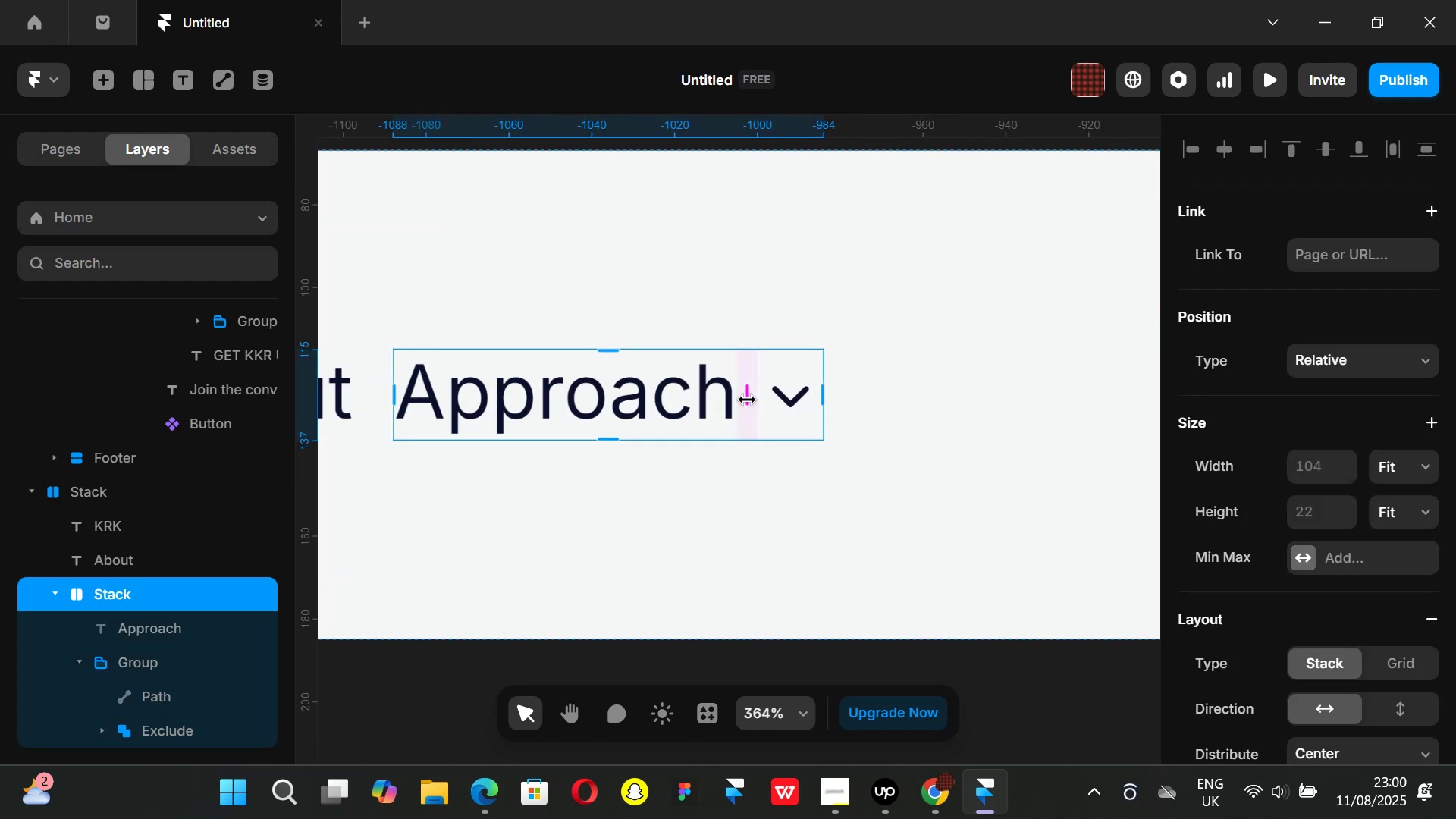 
left_click_drag(start_coordinate=[748, 400], to_coordinate=[738, 398])
 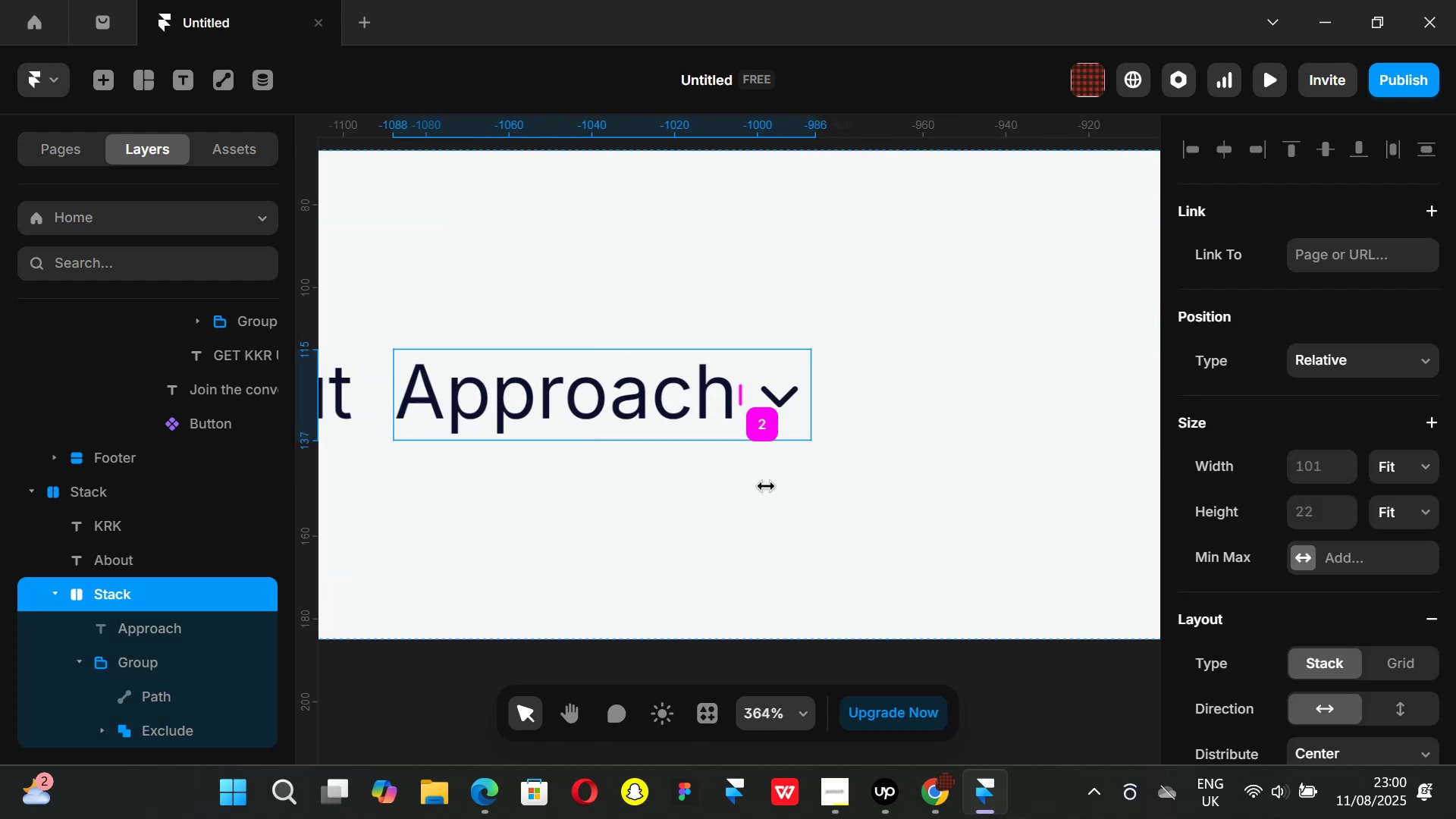 
hold_key(key=ControlLeft, duration=1.12)
scroll: coordinate [786, 505], scroll_direction: down, amount: 12.0
 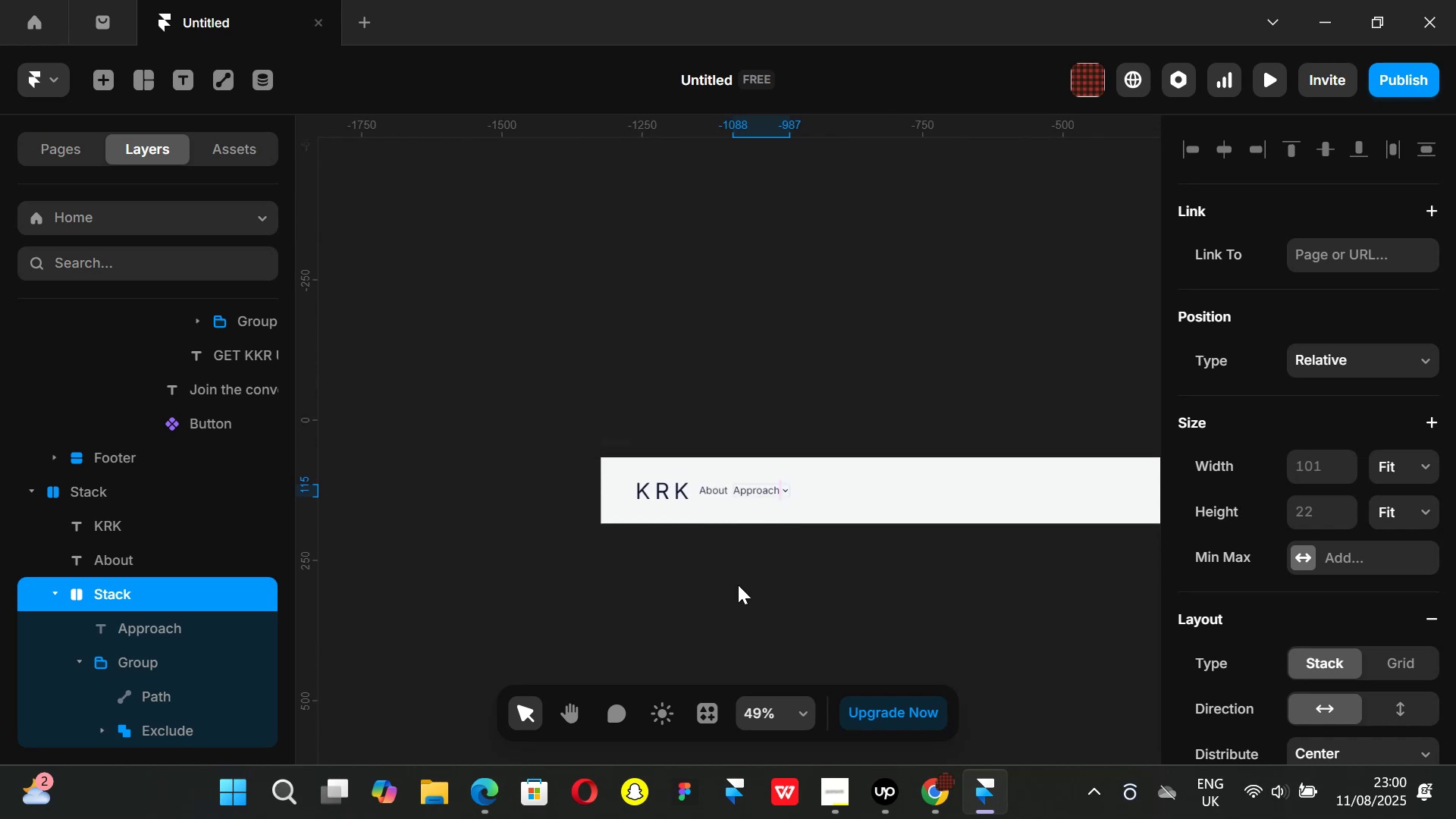 
left_click([738, 585])
 